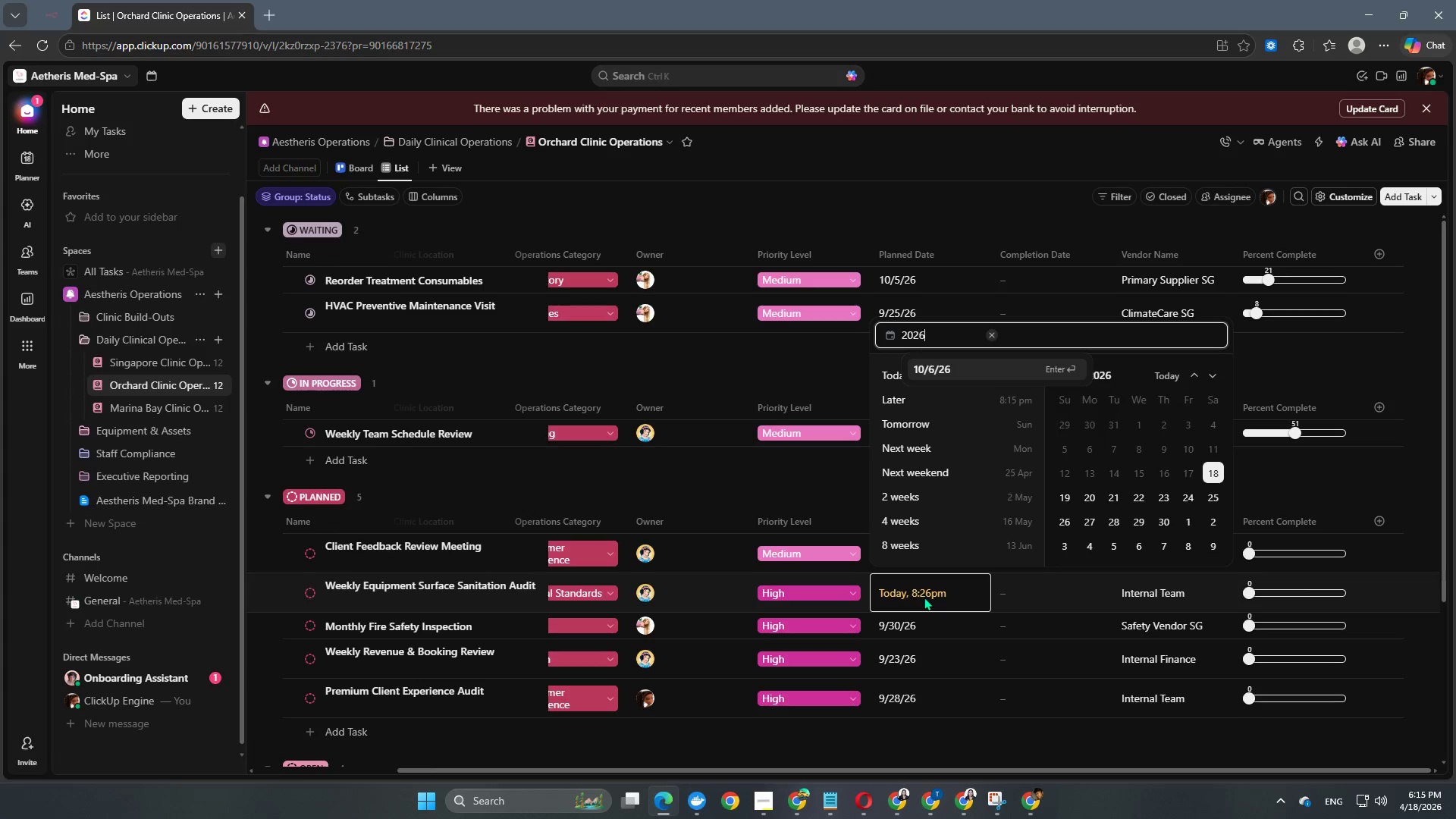 
key(Numpad6)
 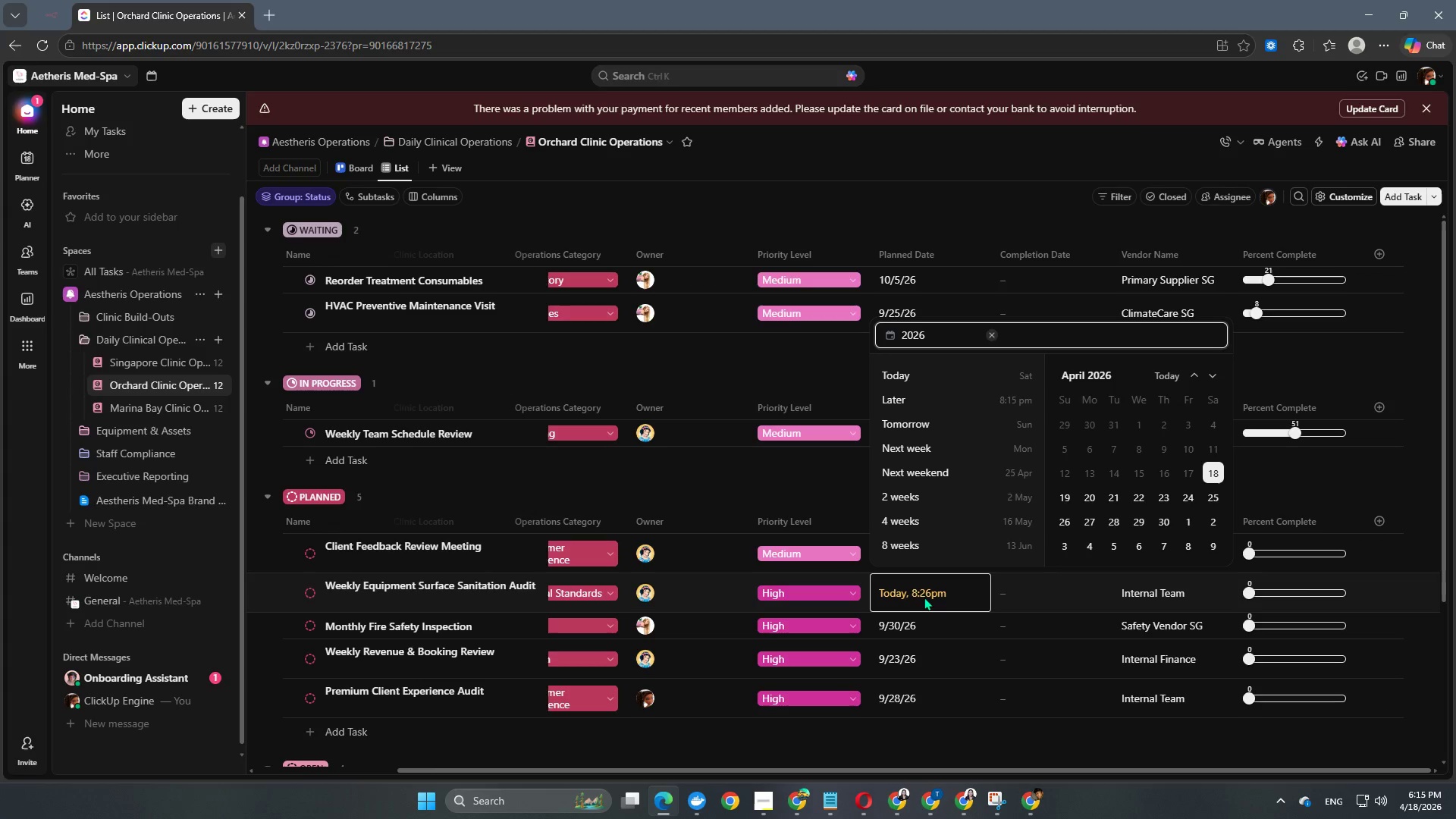 
key(NumpadSubtract)
 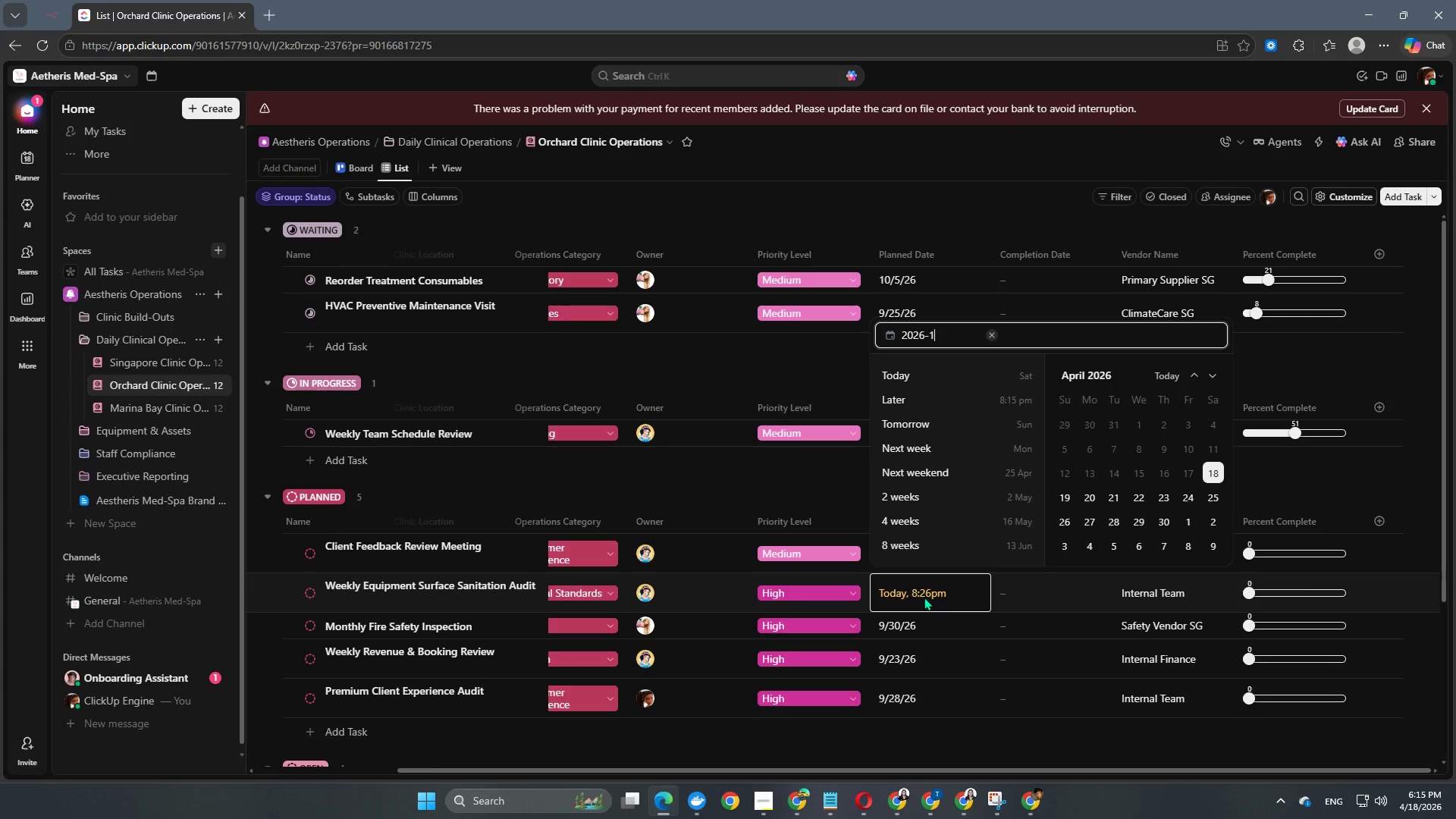 
key(Numpad1)
 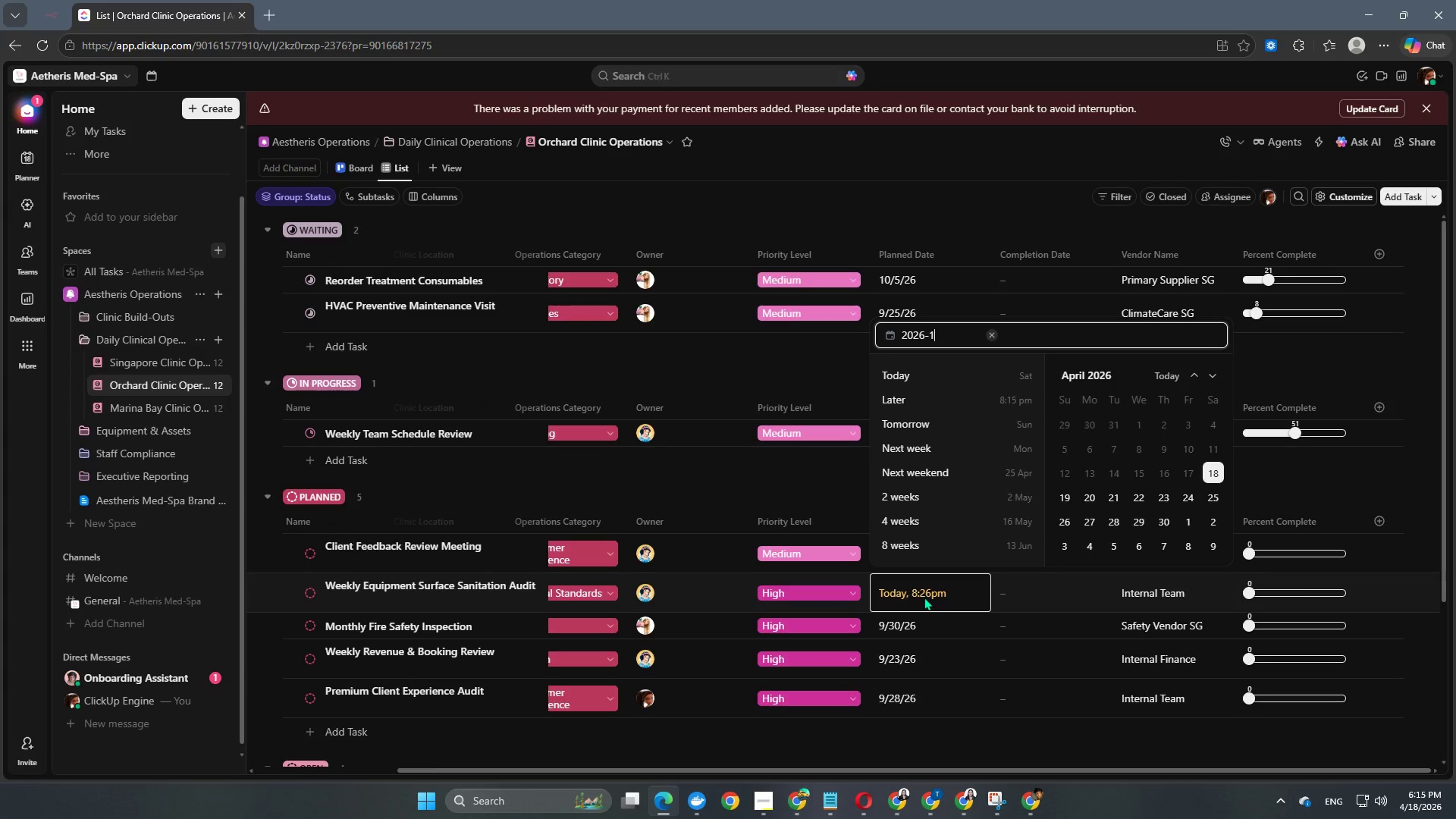 
key(Numpad0)
 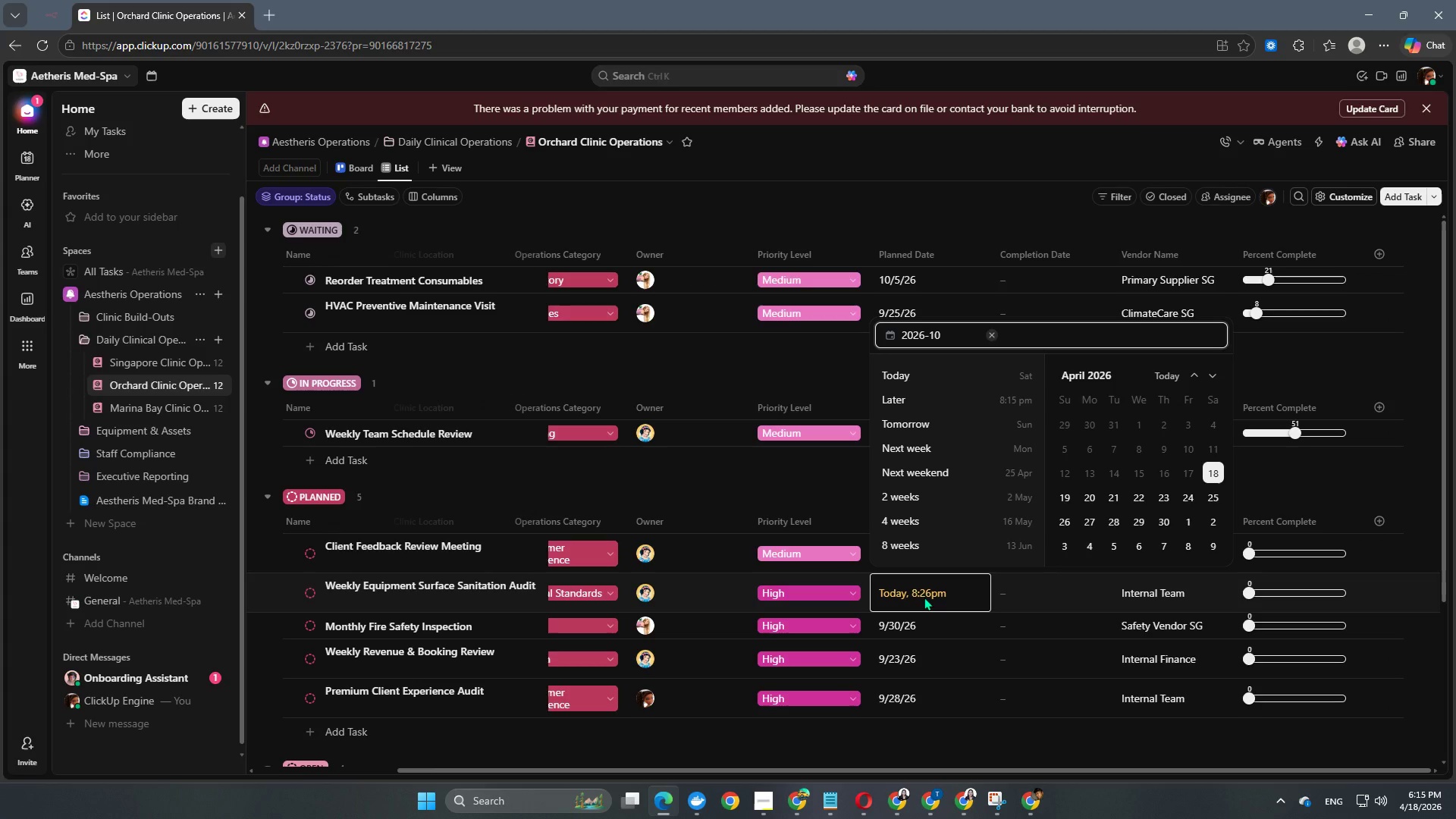 
key(NumpadSubtract)
 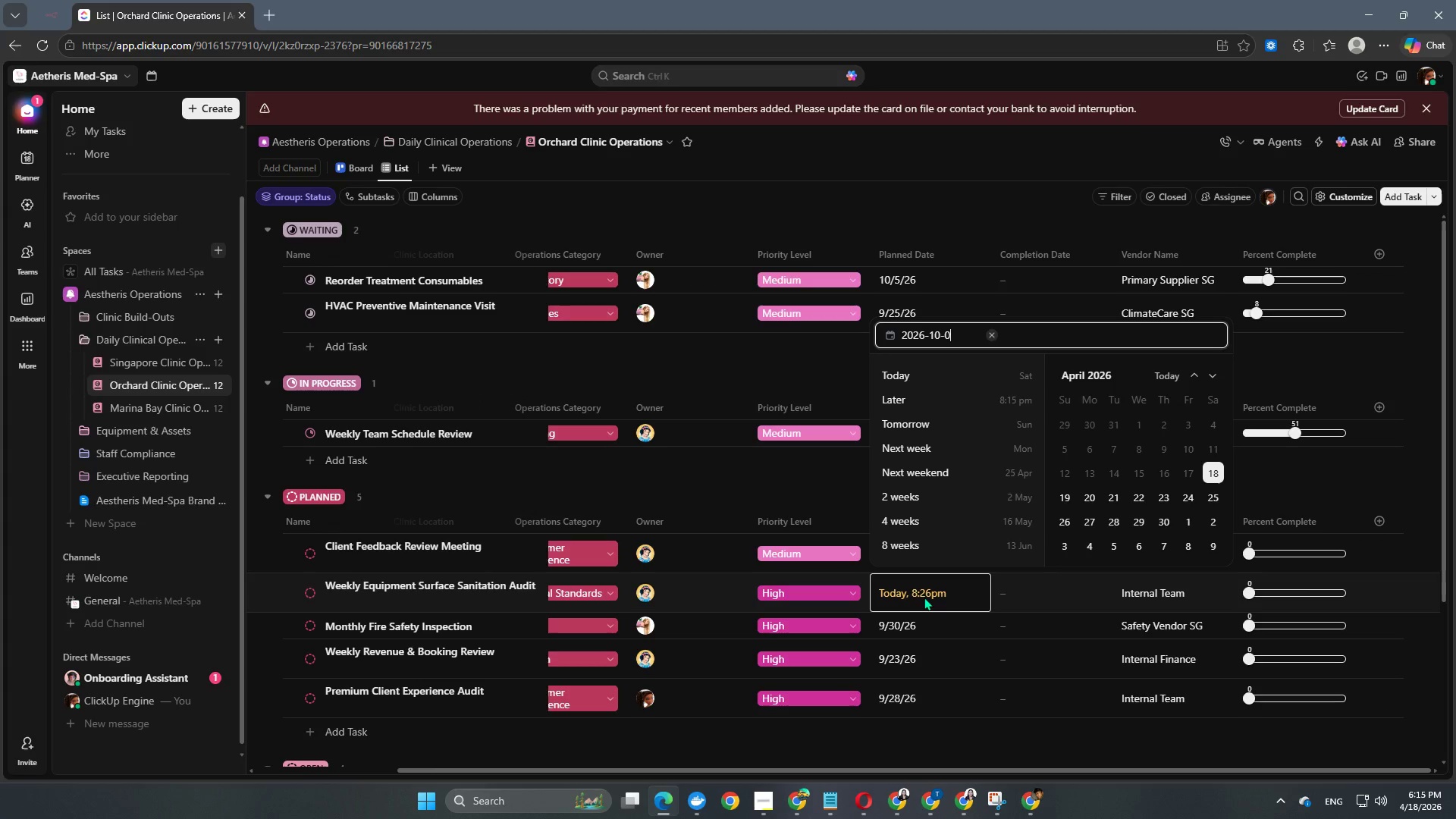 
key(Numpad0)
 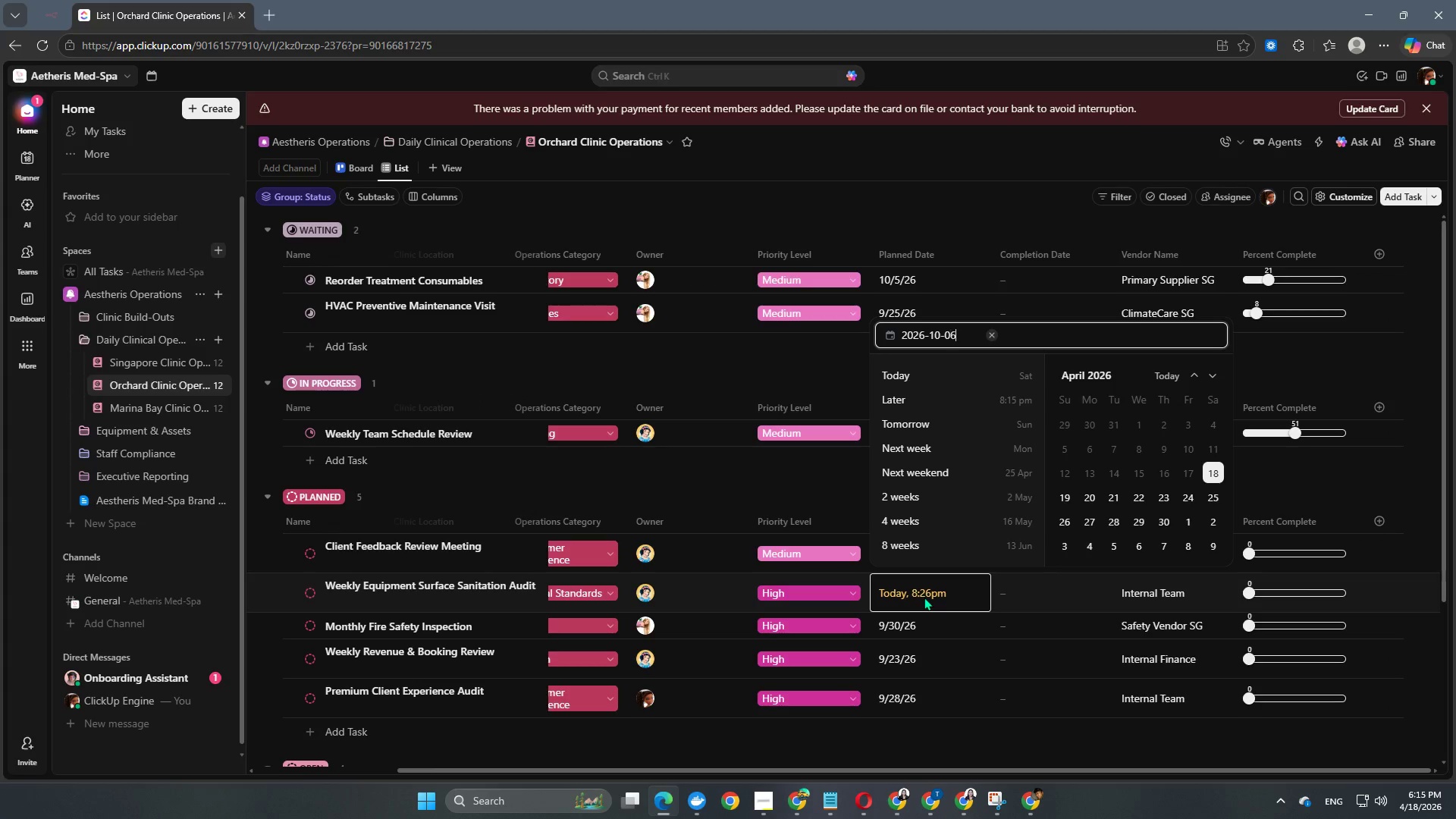 
key(Numpad6)
 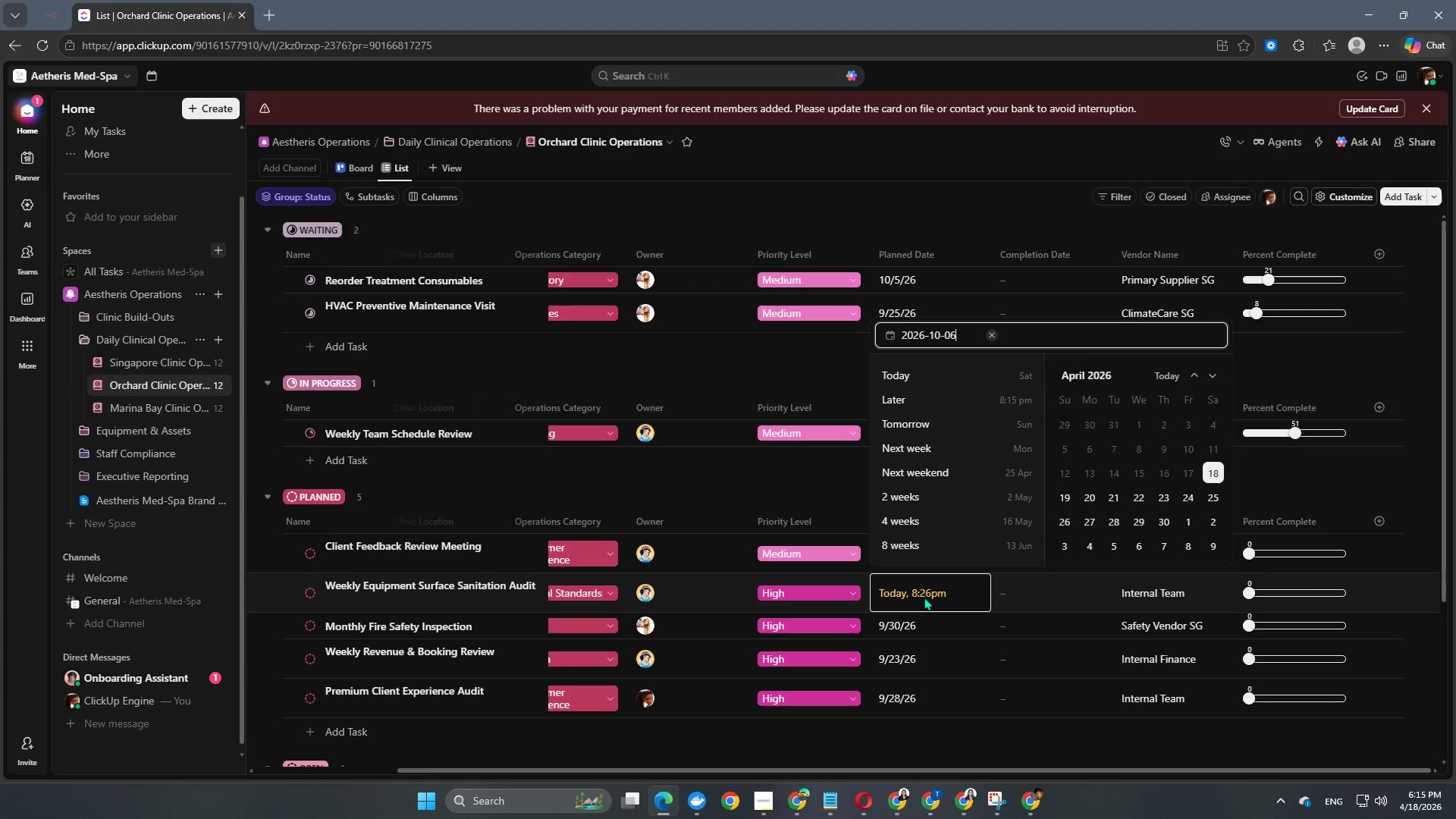 
key(NumpadEnter)
 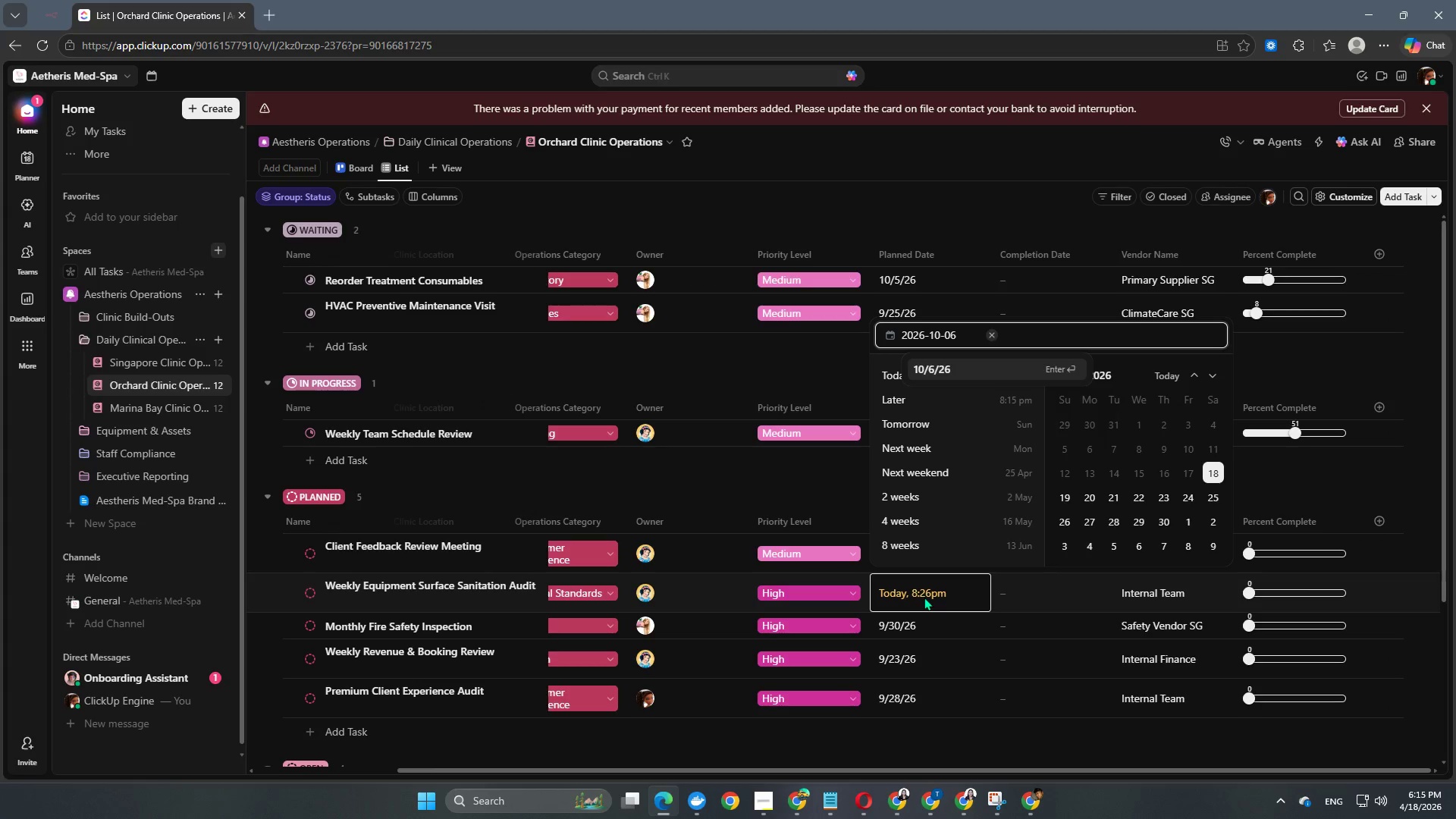 
key(NumpadEnter)
 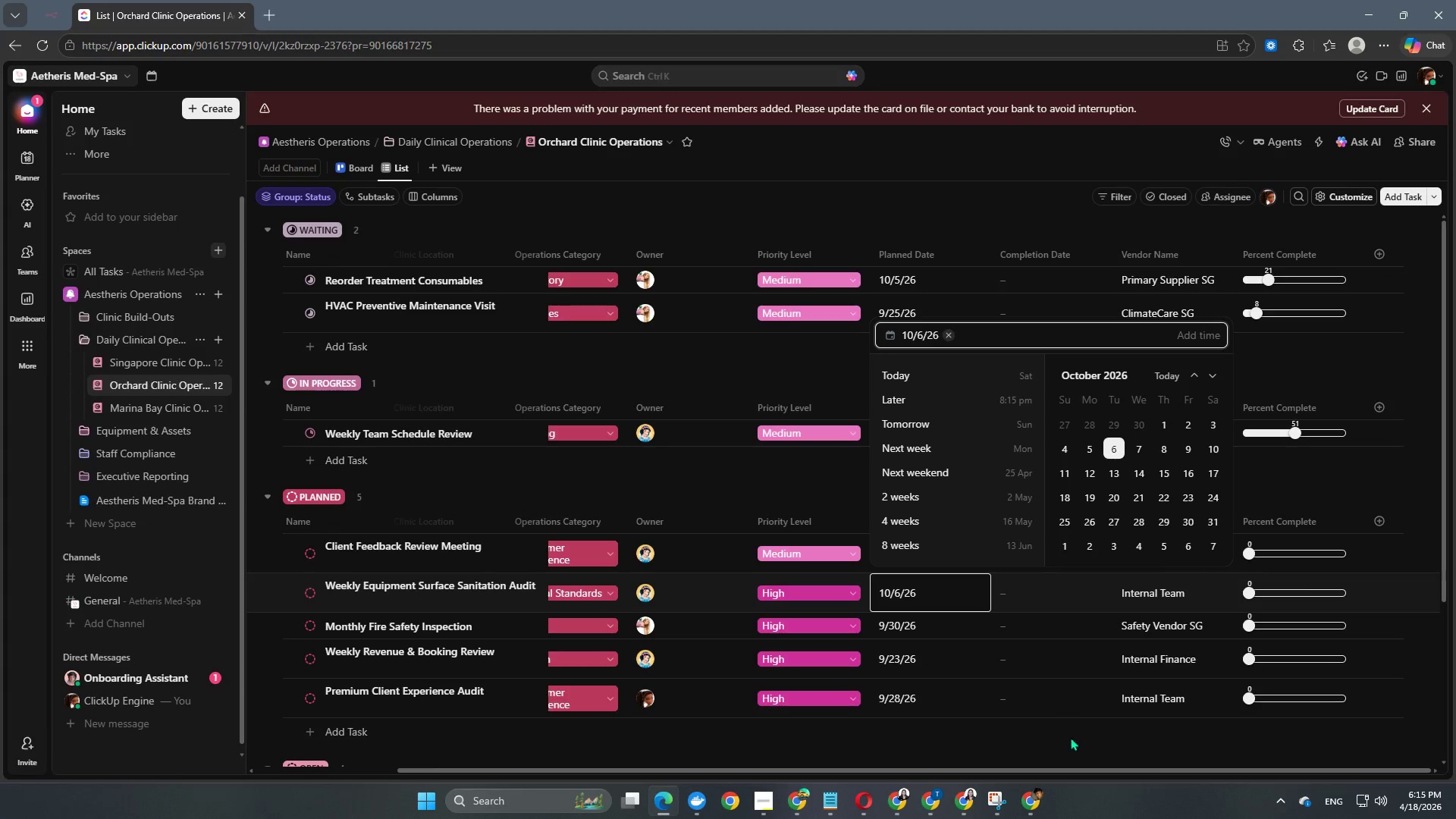 
left_click([1094, 738])
 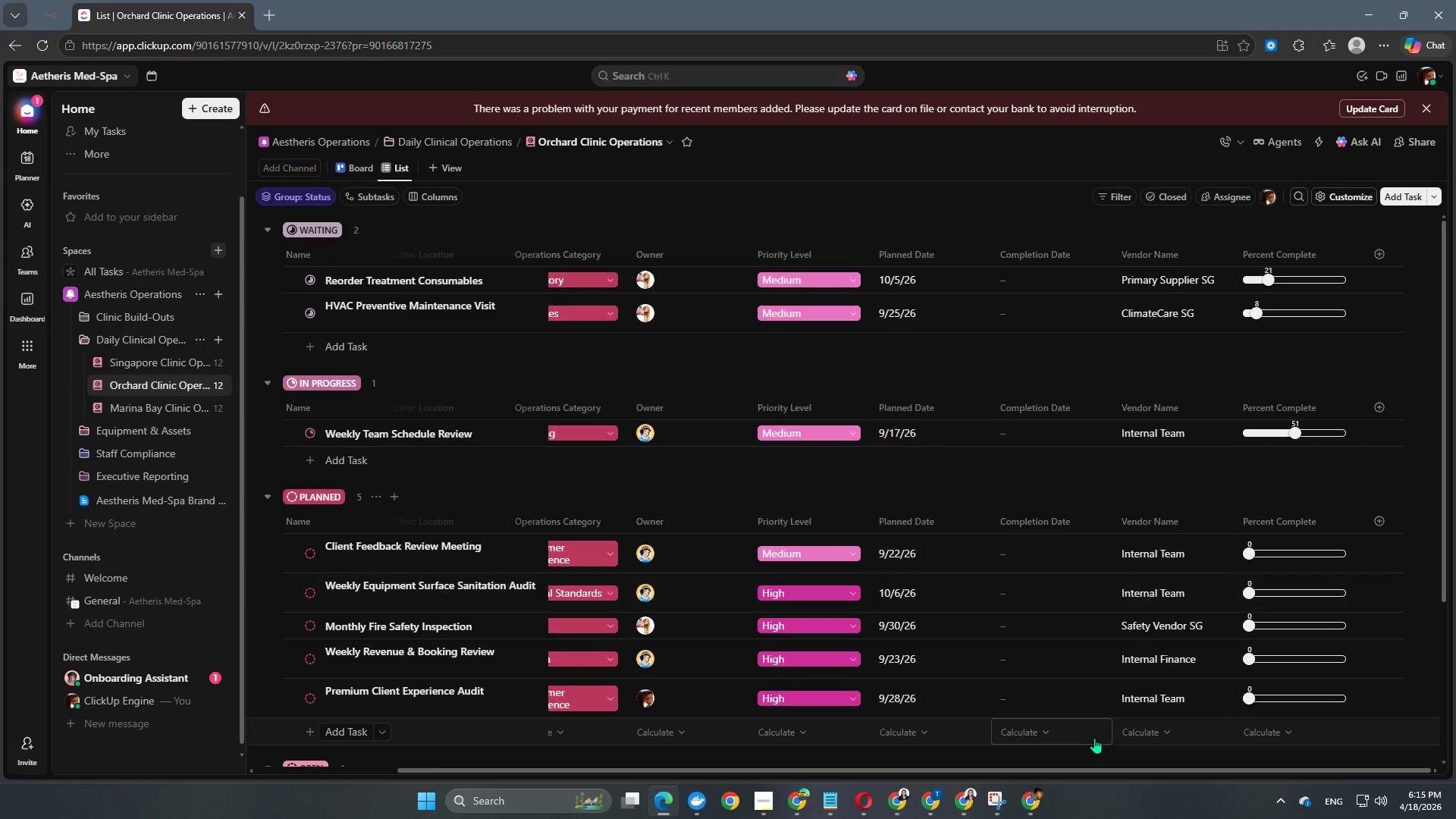 
left_click([1094, 738])
 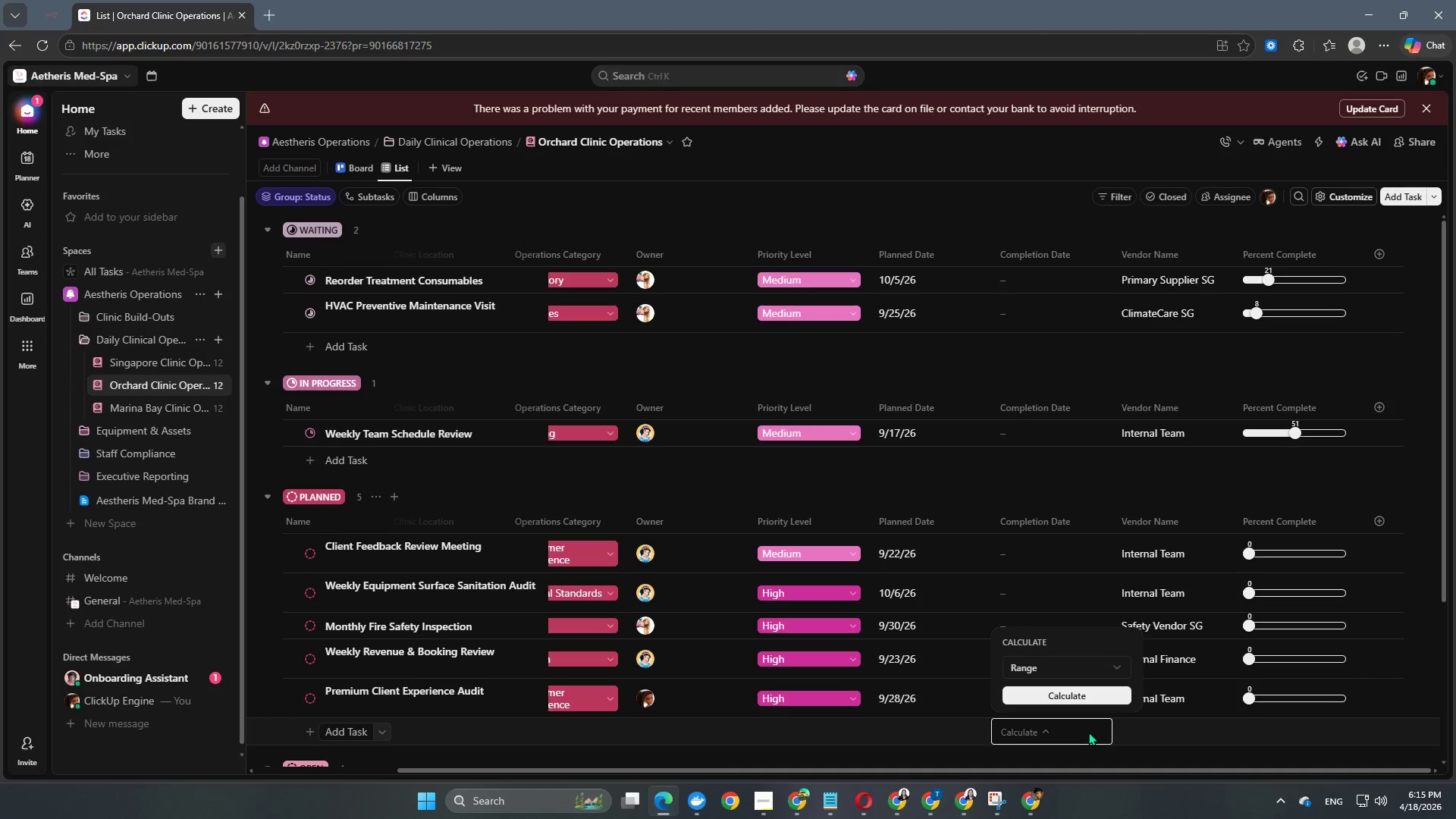 
wait(5.55)
 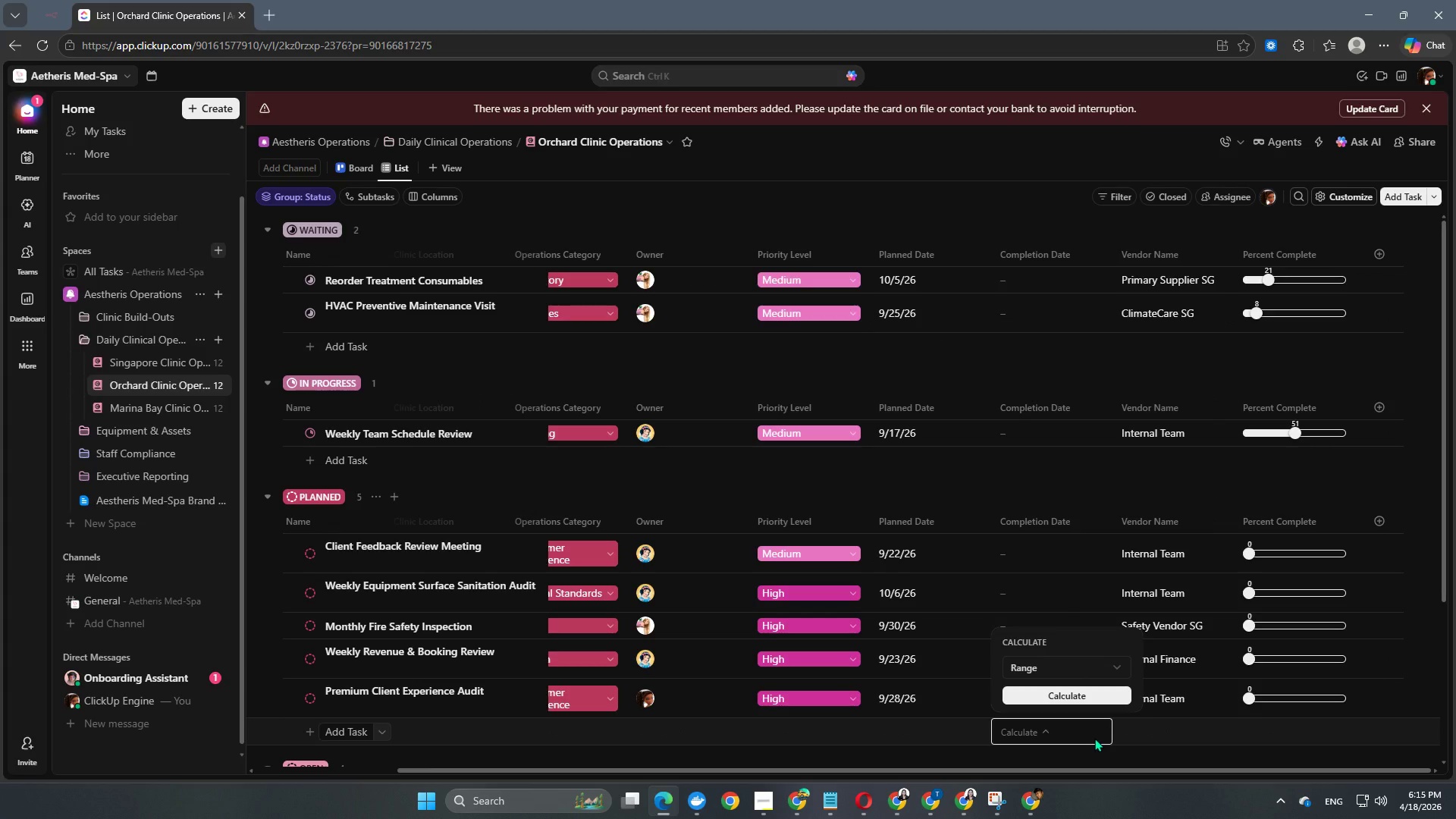 
left_click([1197, 753])
 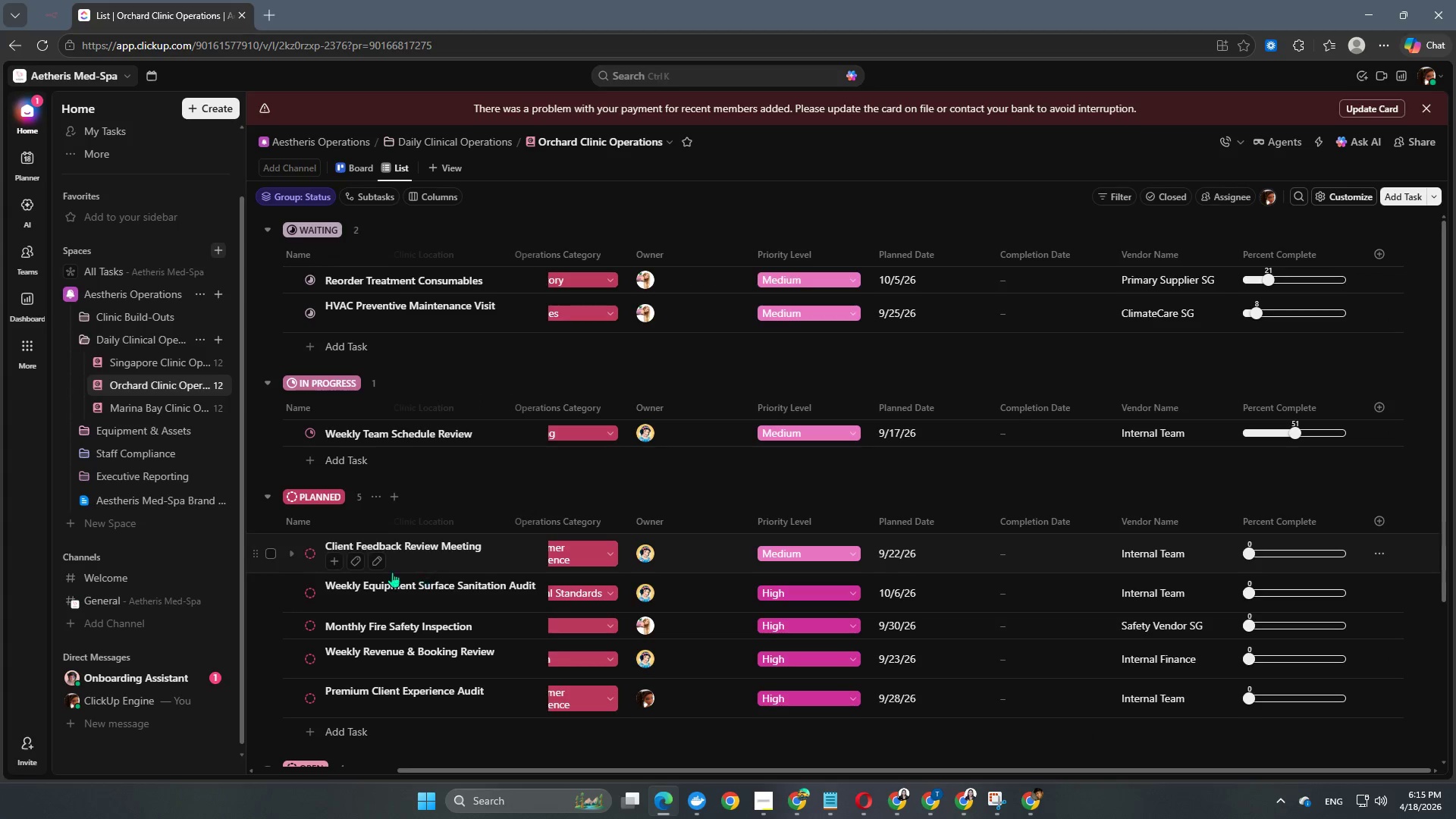 
left_click([312, 588])
 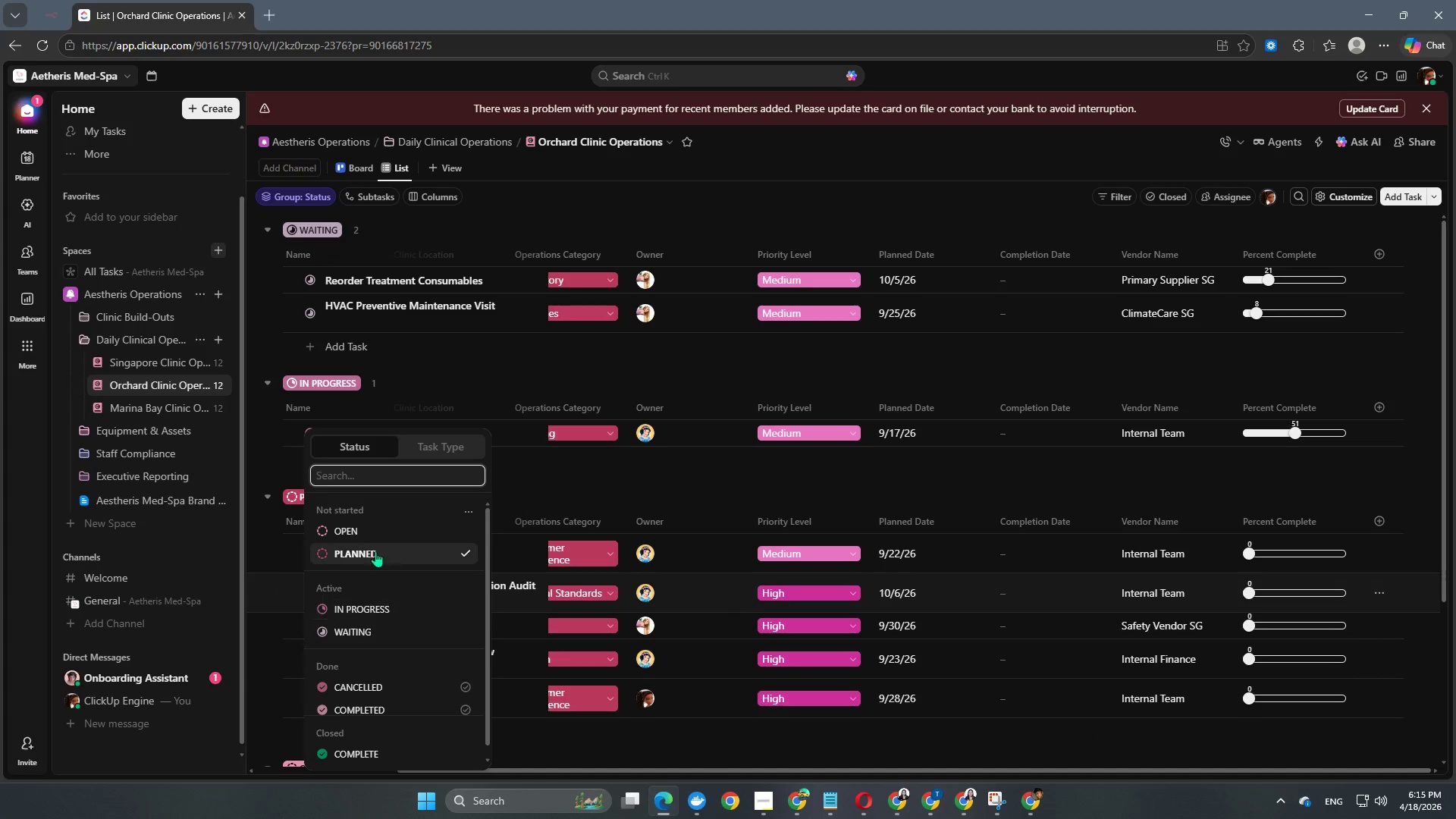 
left_click([384, 532])
 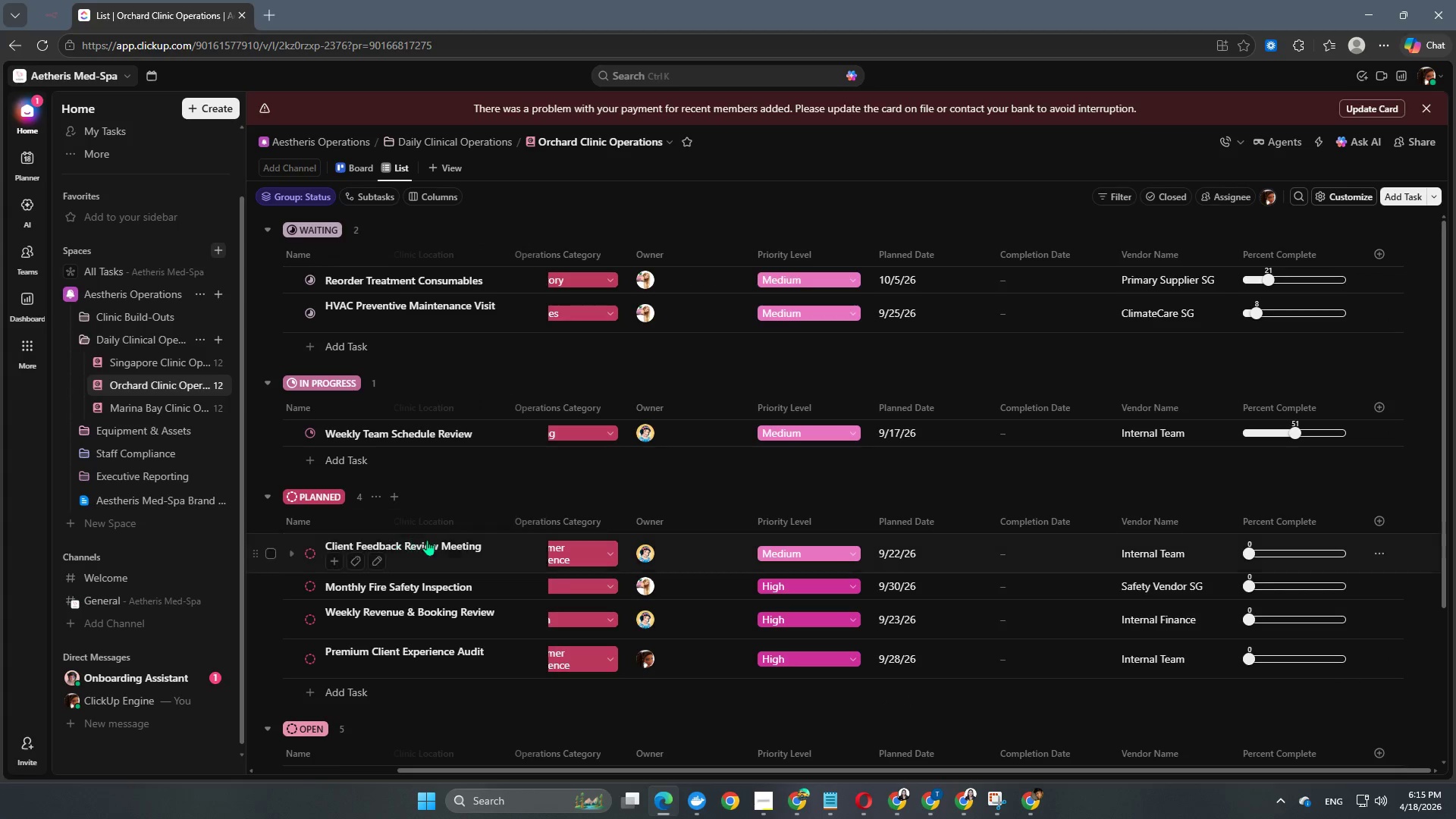 
scroll: coordinate [884, 695], scroll_direction: down, amount: 3.0
 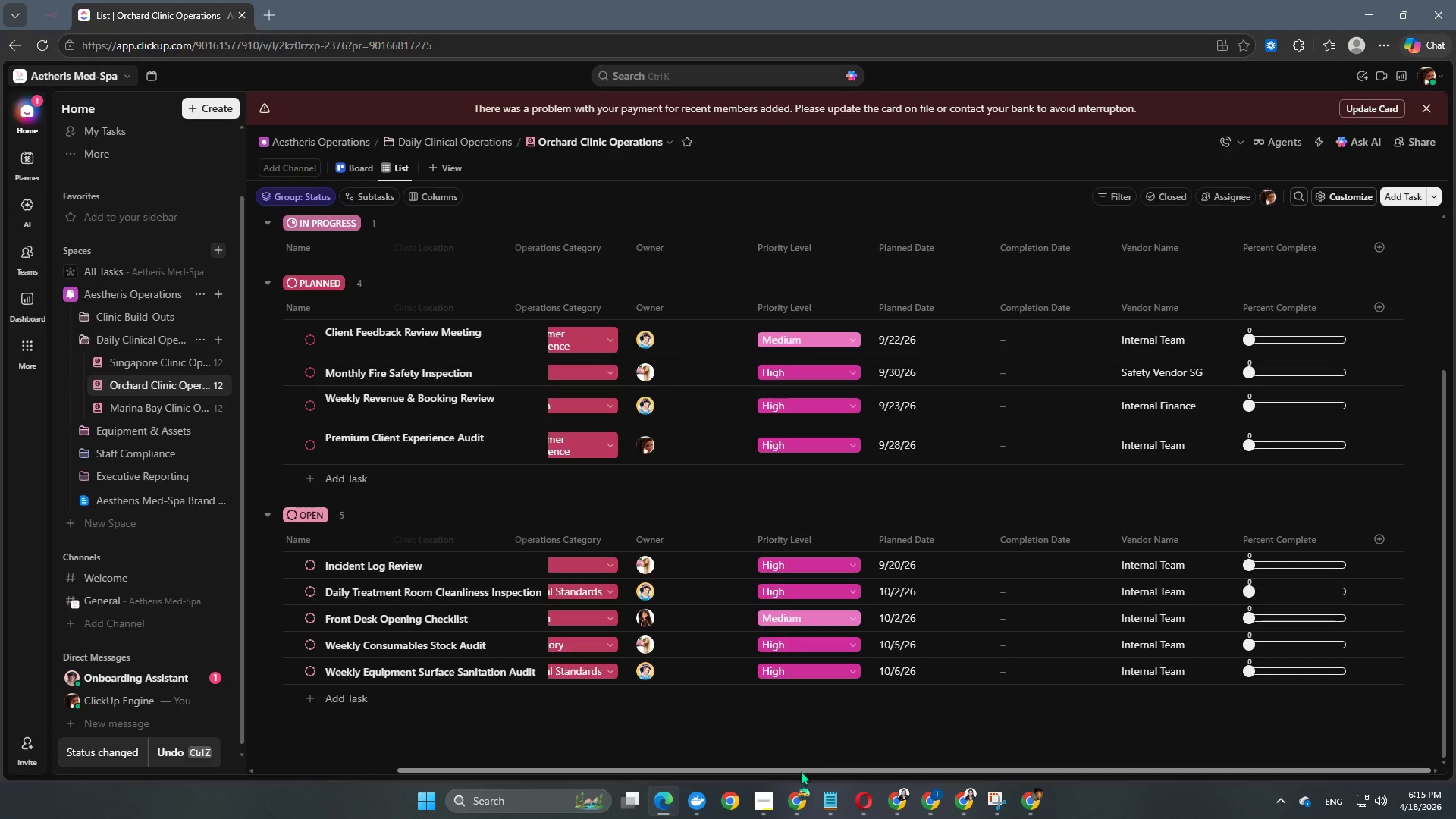 
left_click_drag(start_coordinate=[801, 771], to_coordinate=[435, 764])
 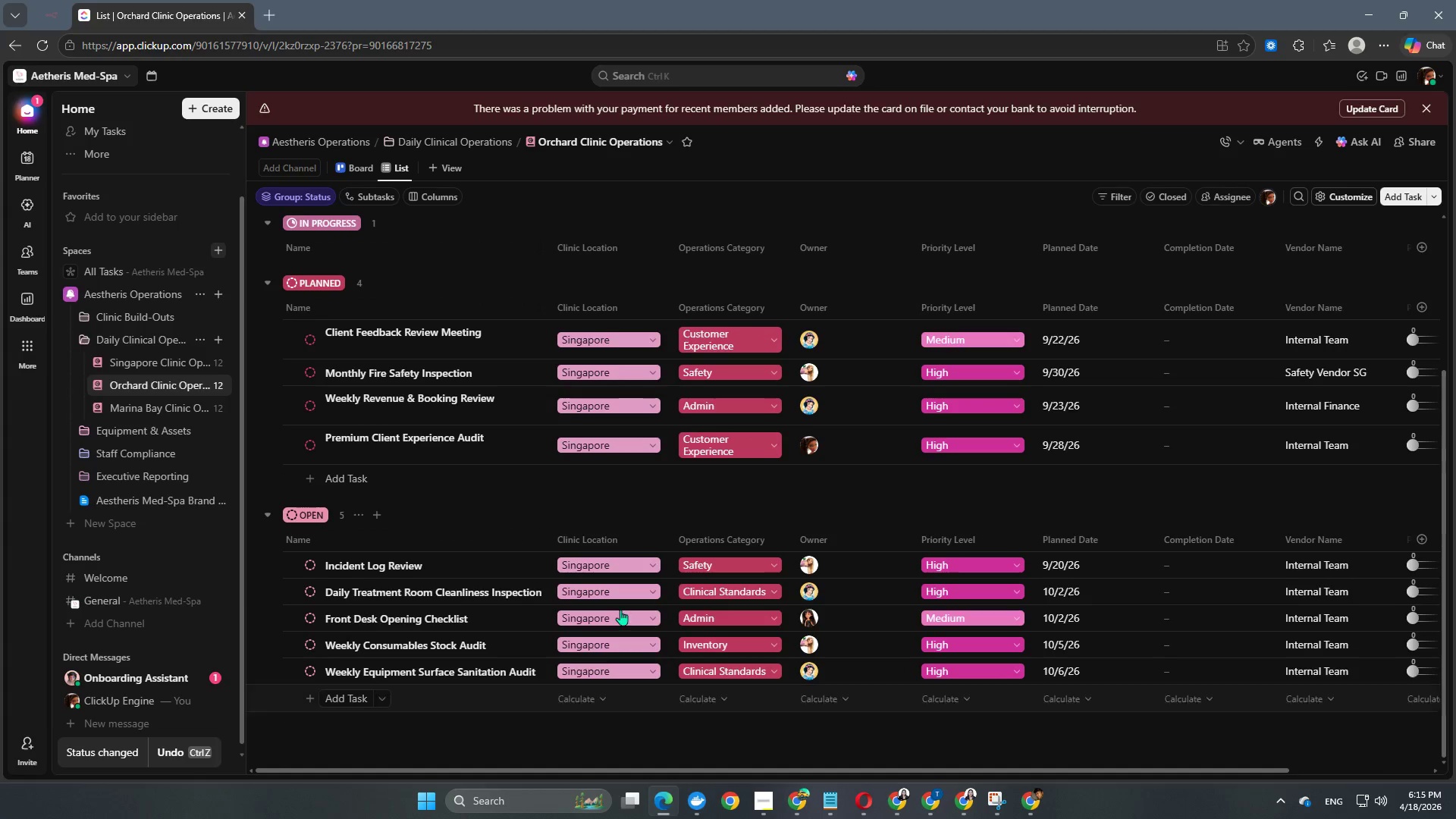 
scroll: coordinate [621, 607], scroll_direction: up, amount: 7.0
 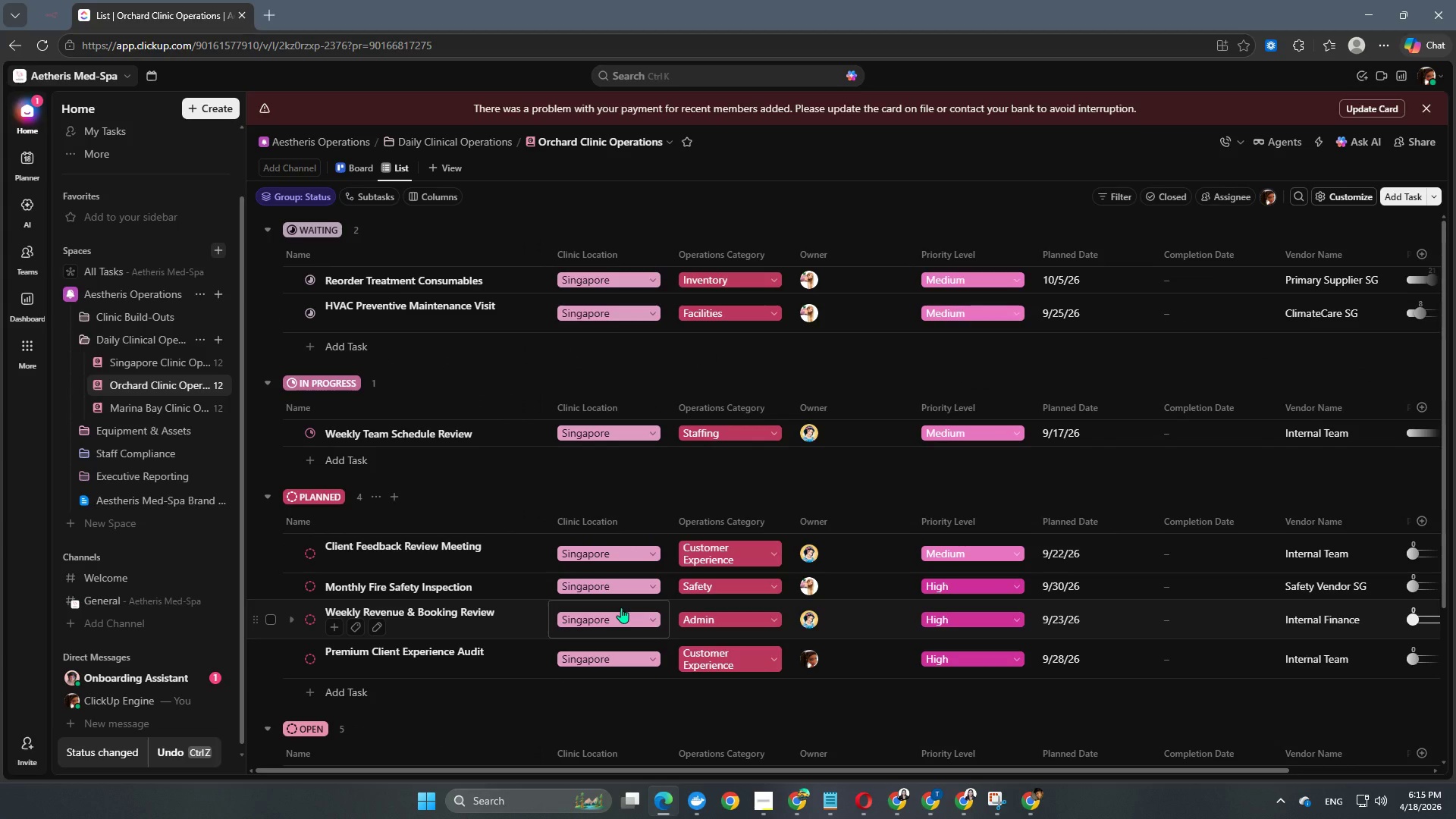 
wait(7.71)
 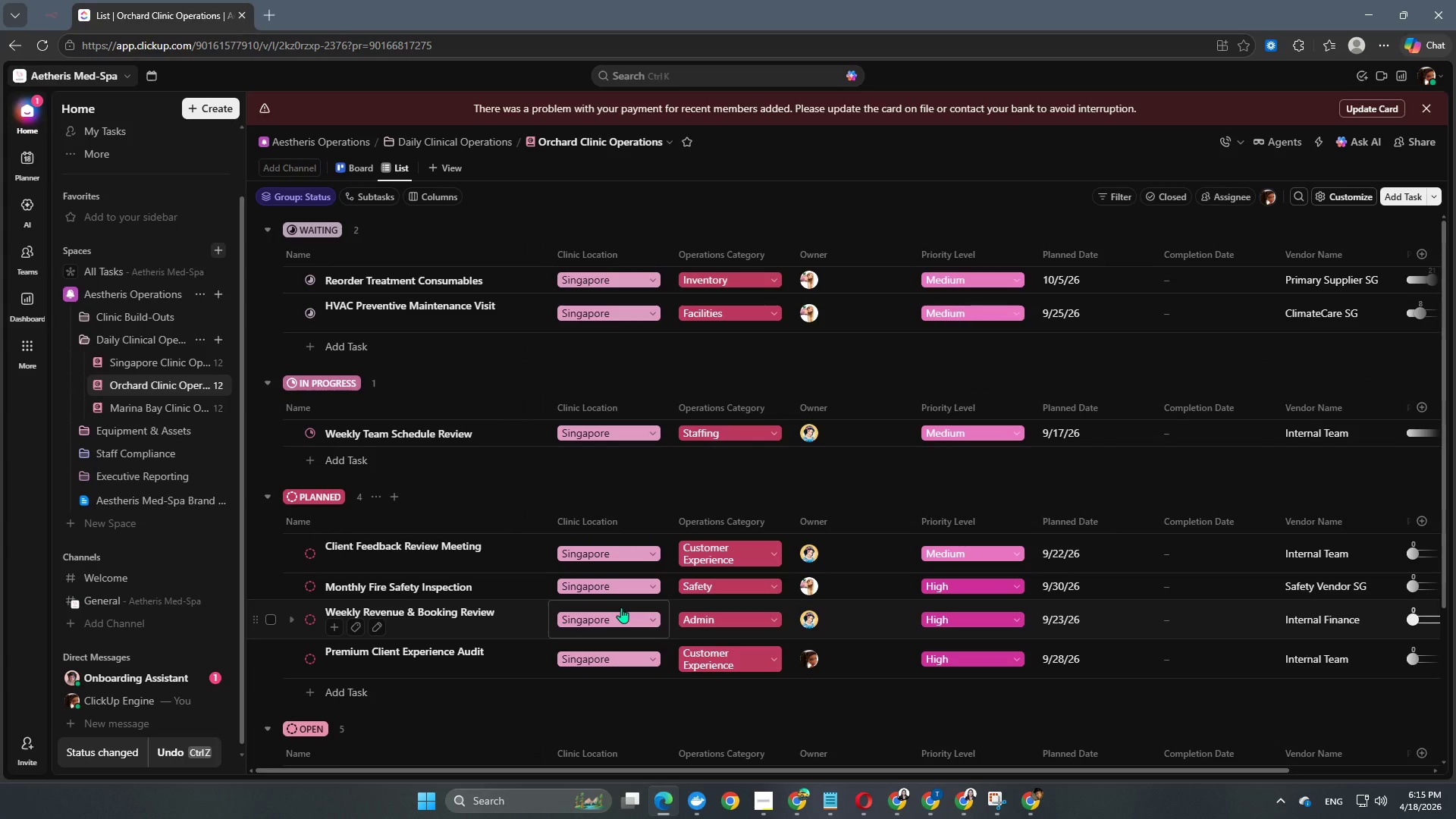 
scroll: coordinate [410, 537], scroll_direction: down, amount: 2.0
 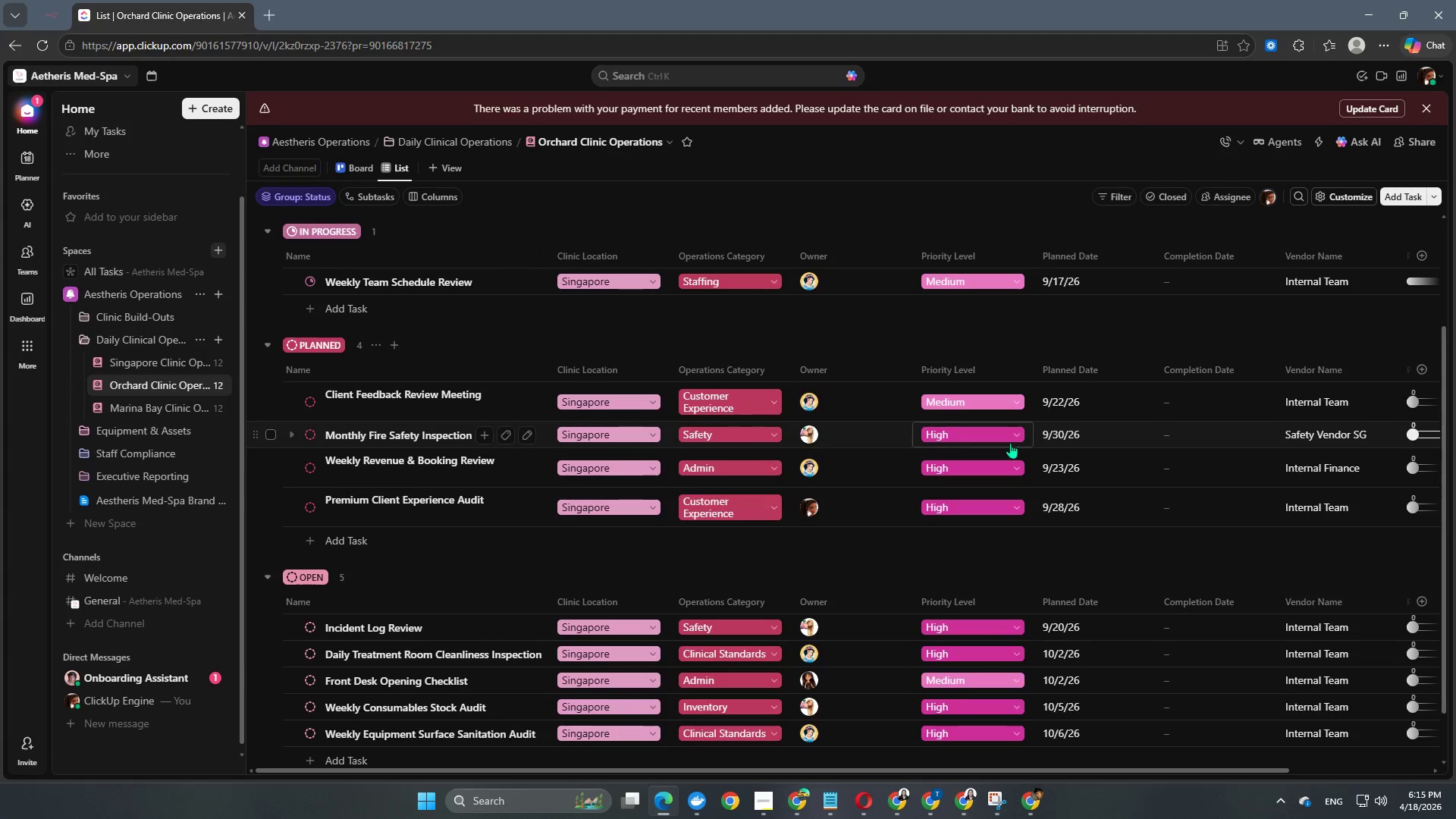 
left_click([1083, 434])
 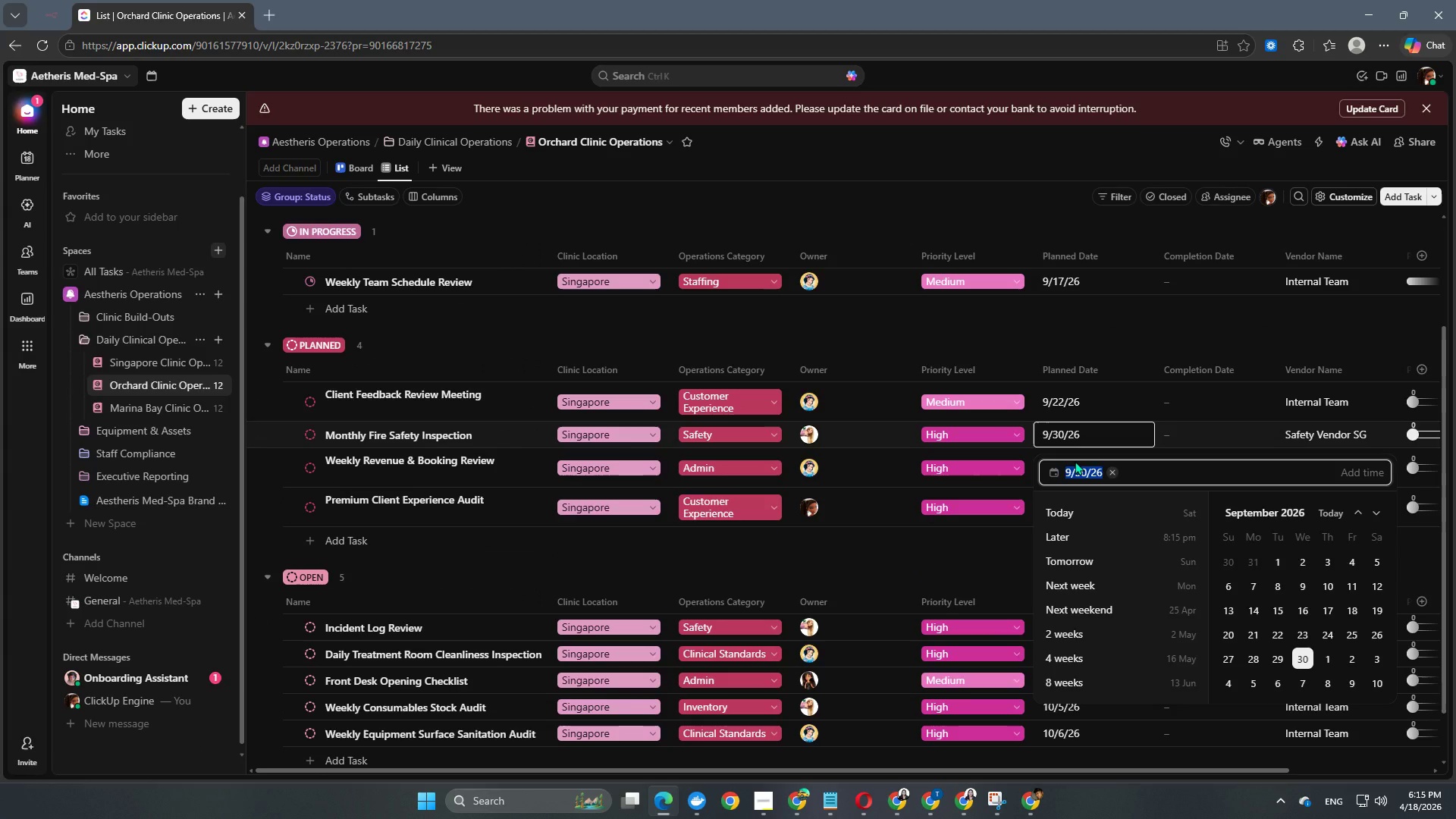 
key(Numpad2)
 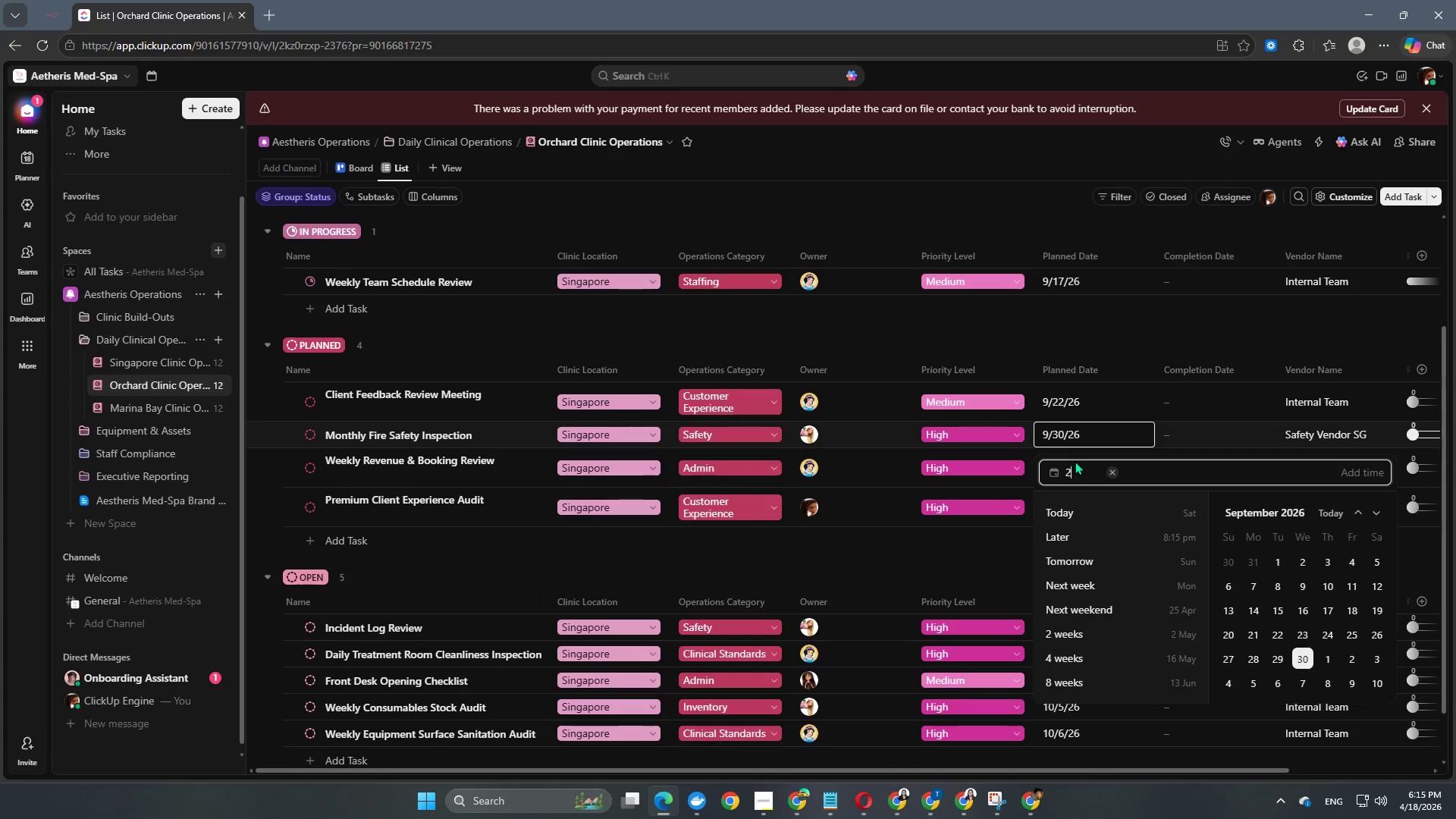 
key(Numpad0)
 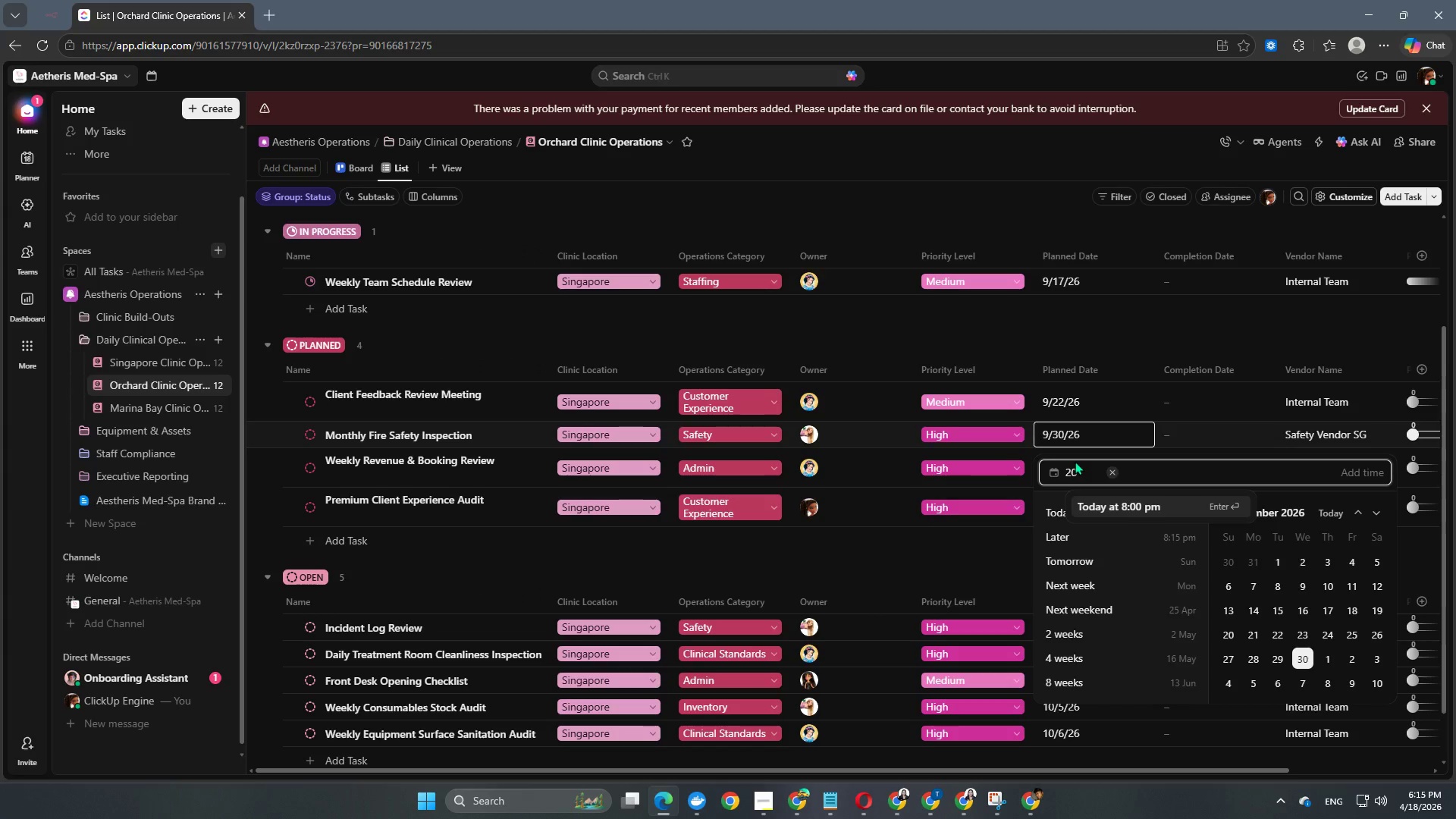 
key(Numpad2)
 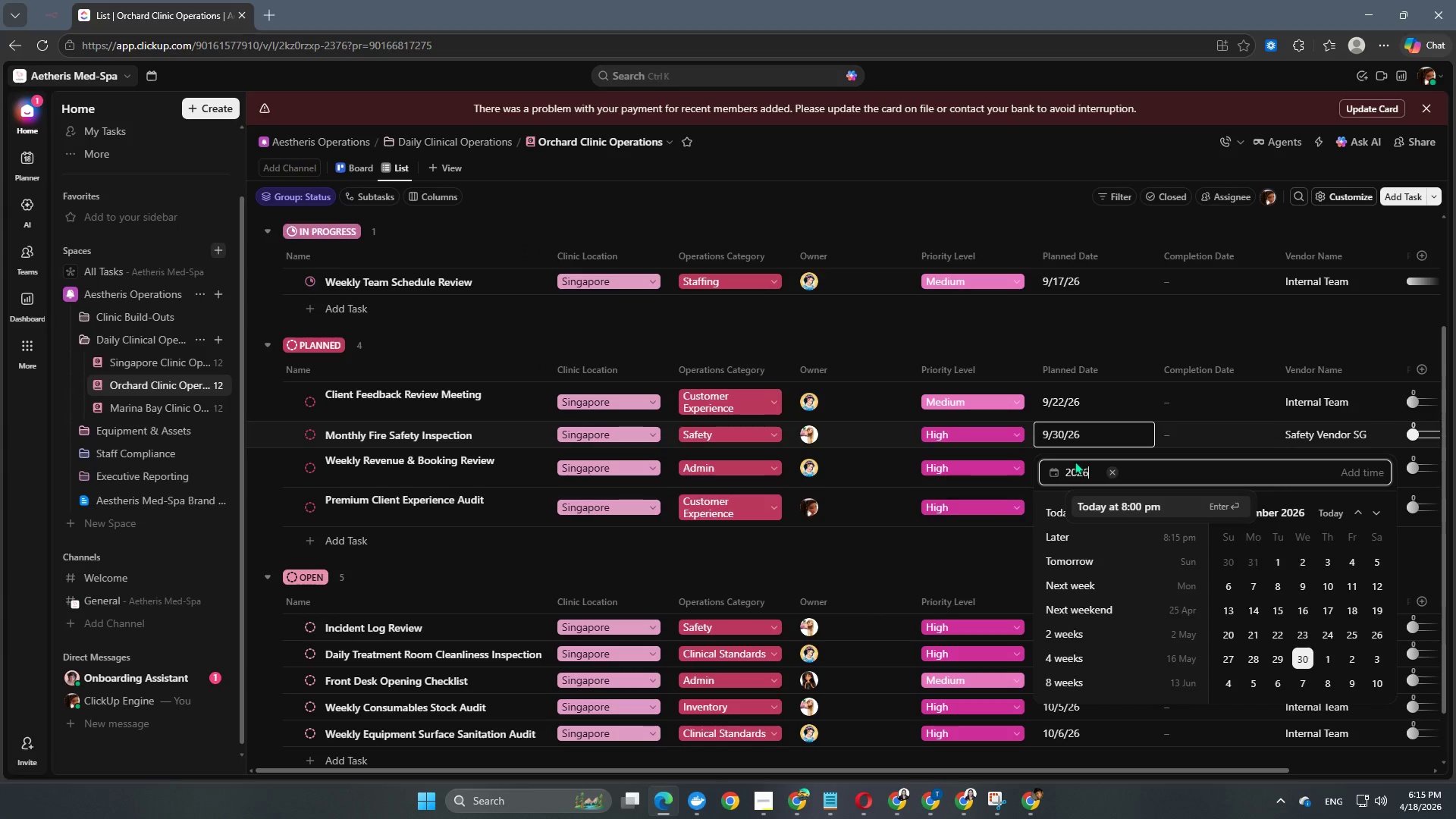 
key(Numpad6)
 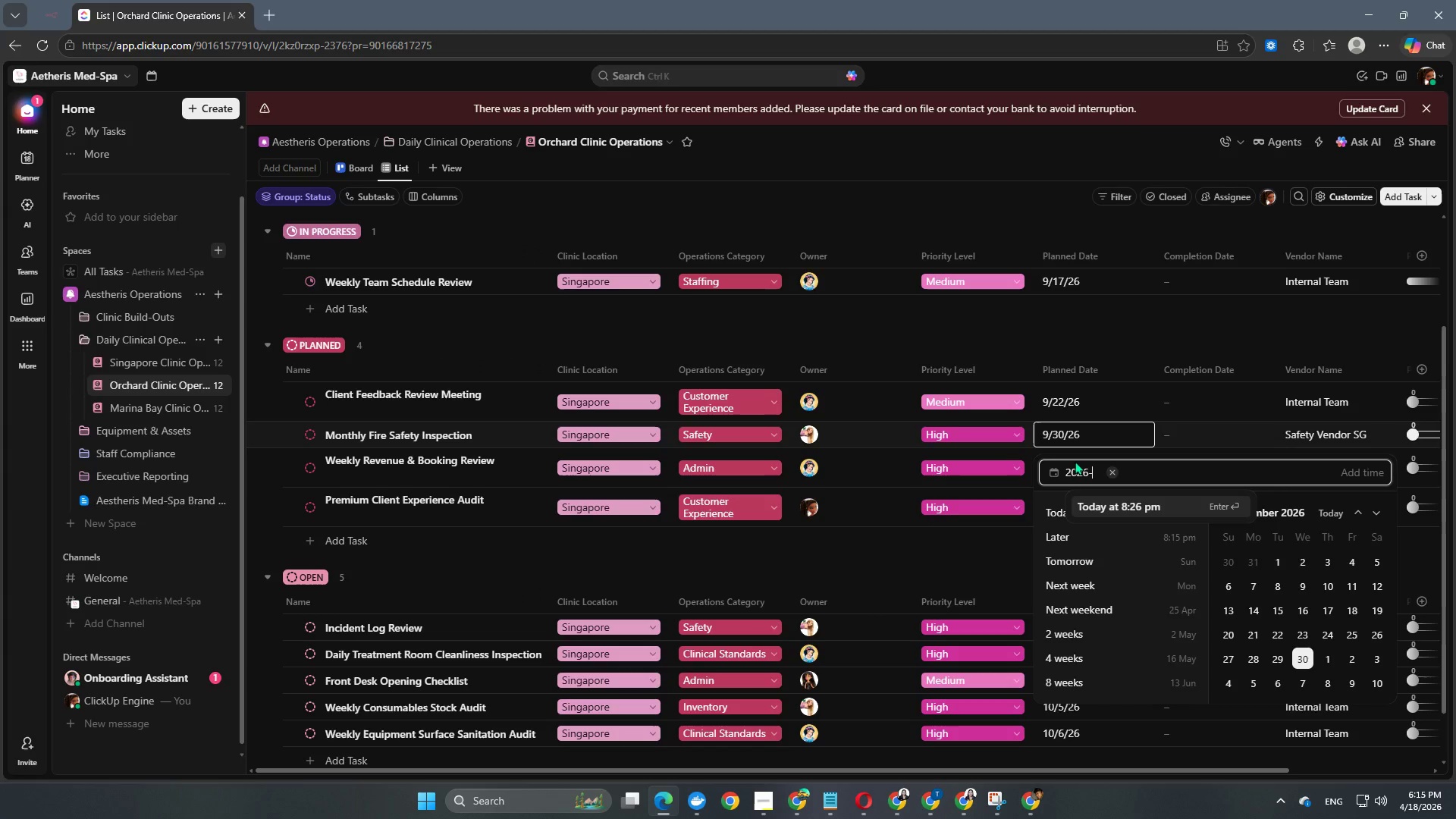 
key(NumpadSubtract)
 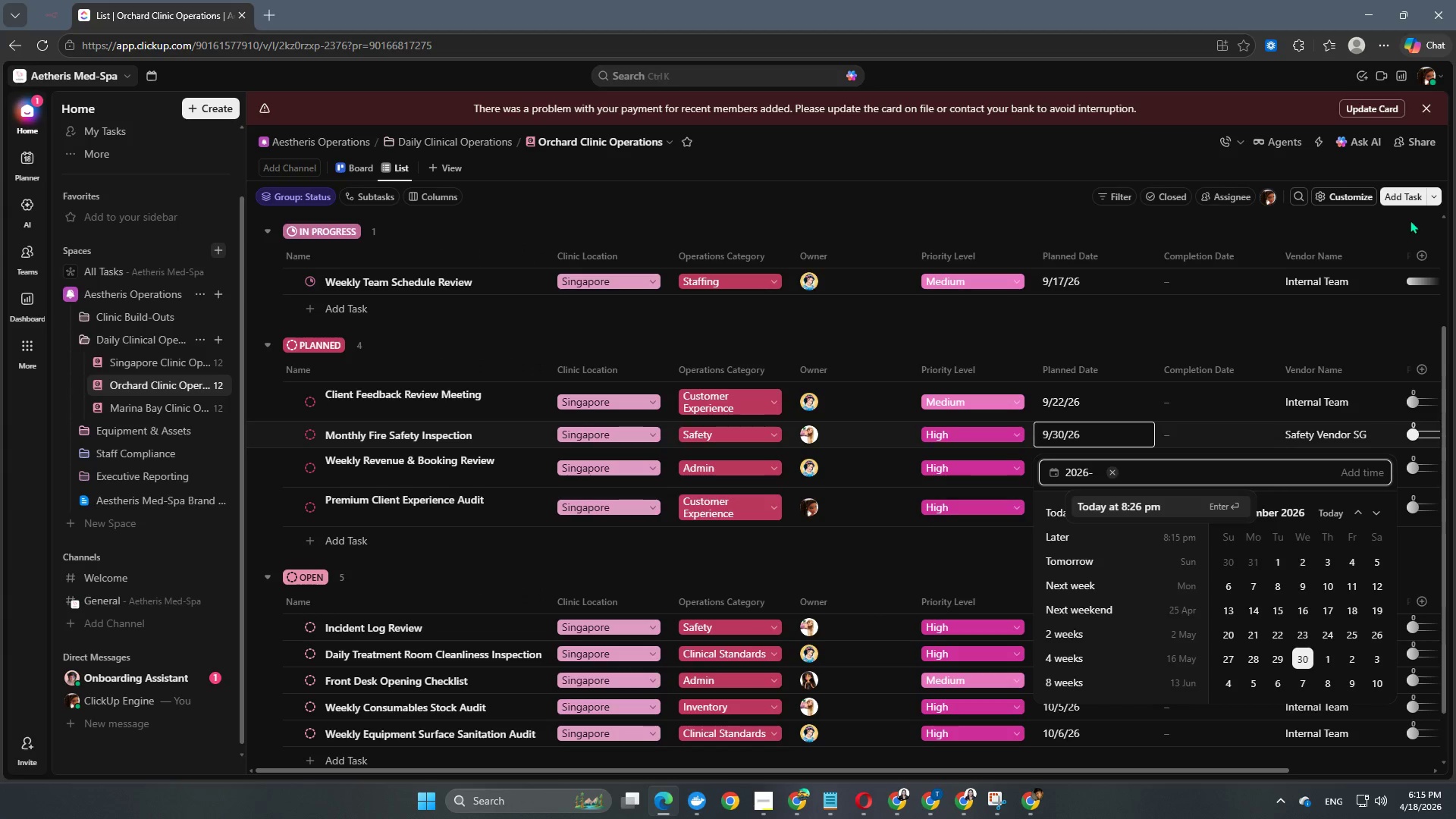 
key(Numpad1)
 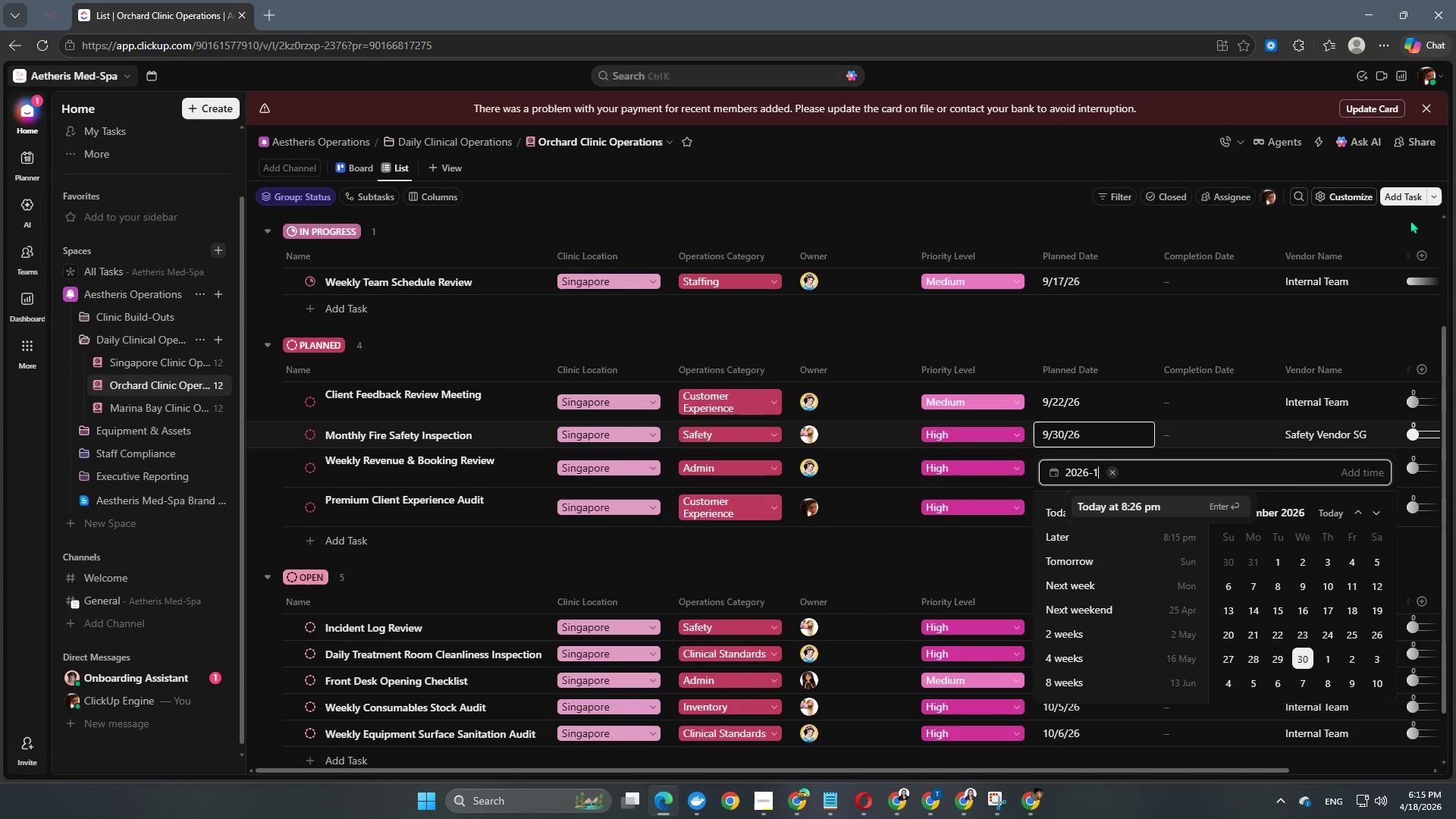 
key(Numpad0)
 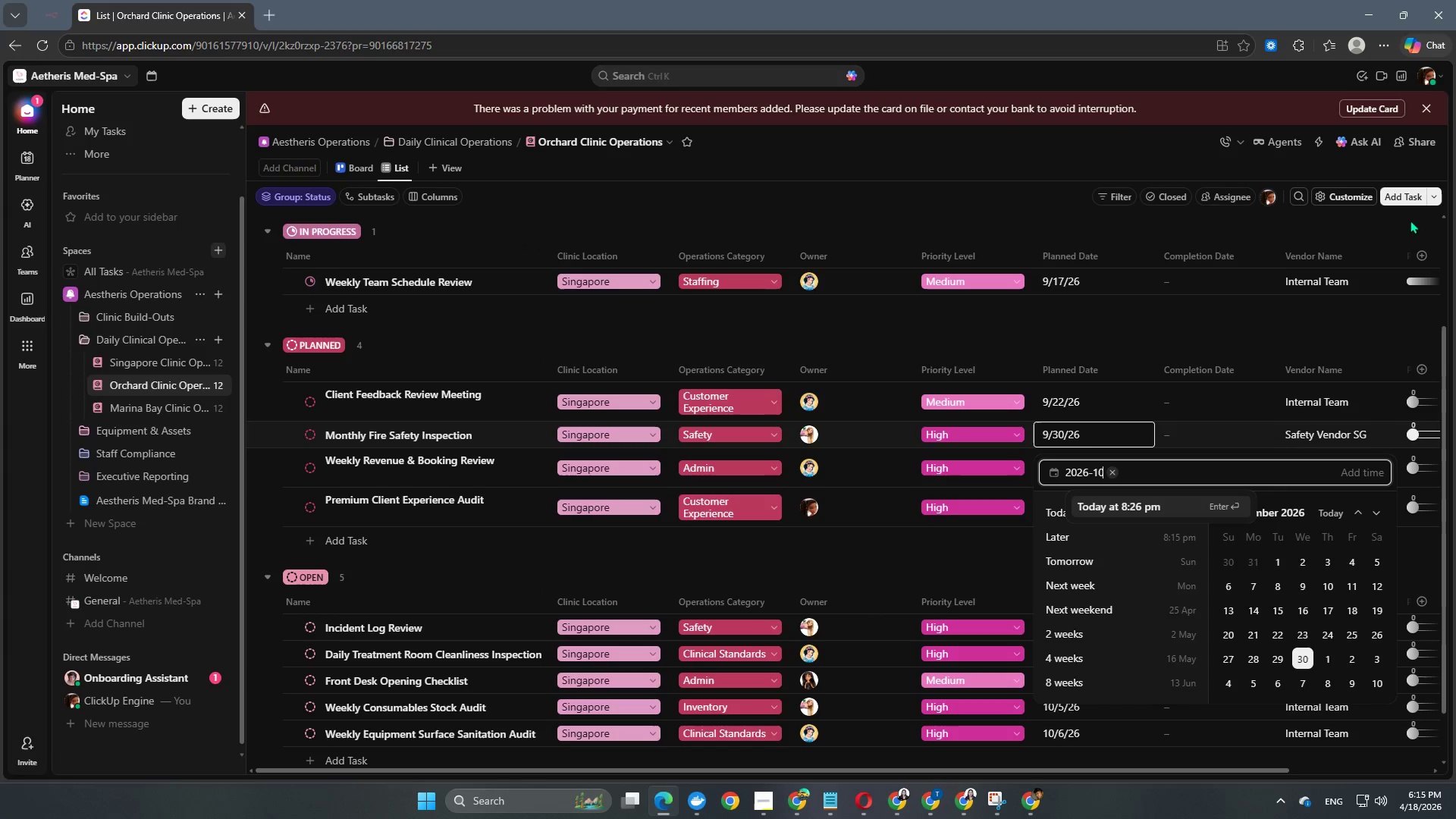 
key(NumpadSubtract)
 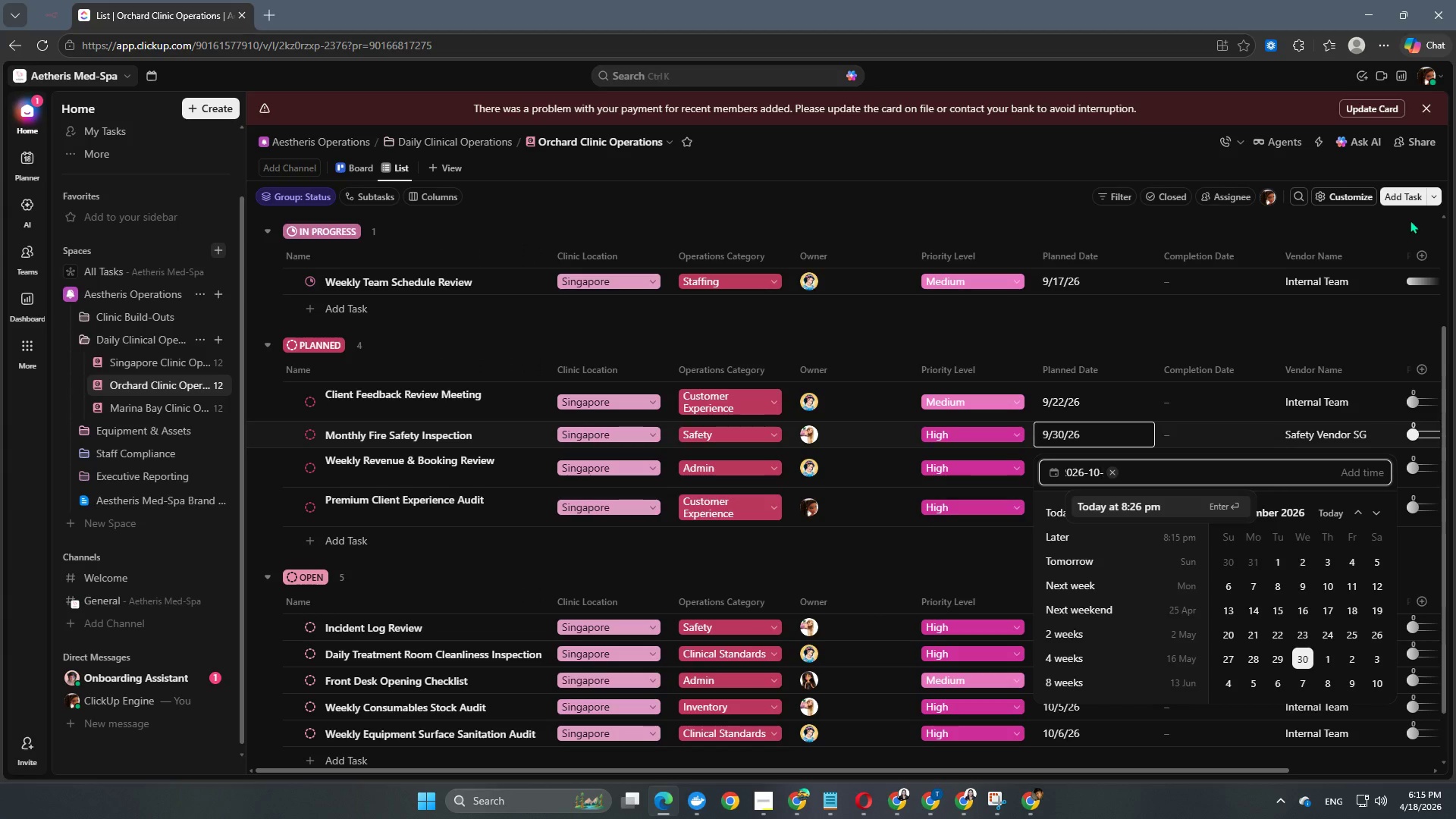 
key(Numpad3)
 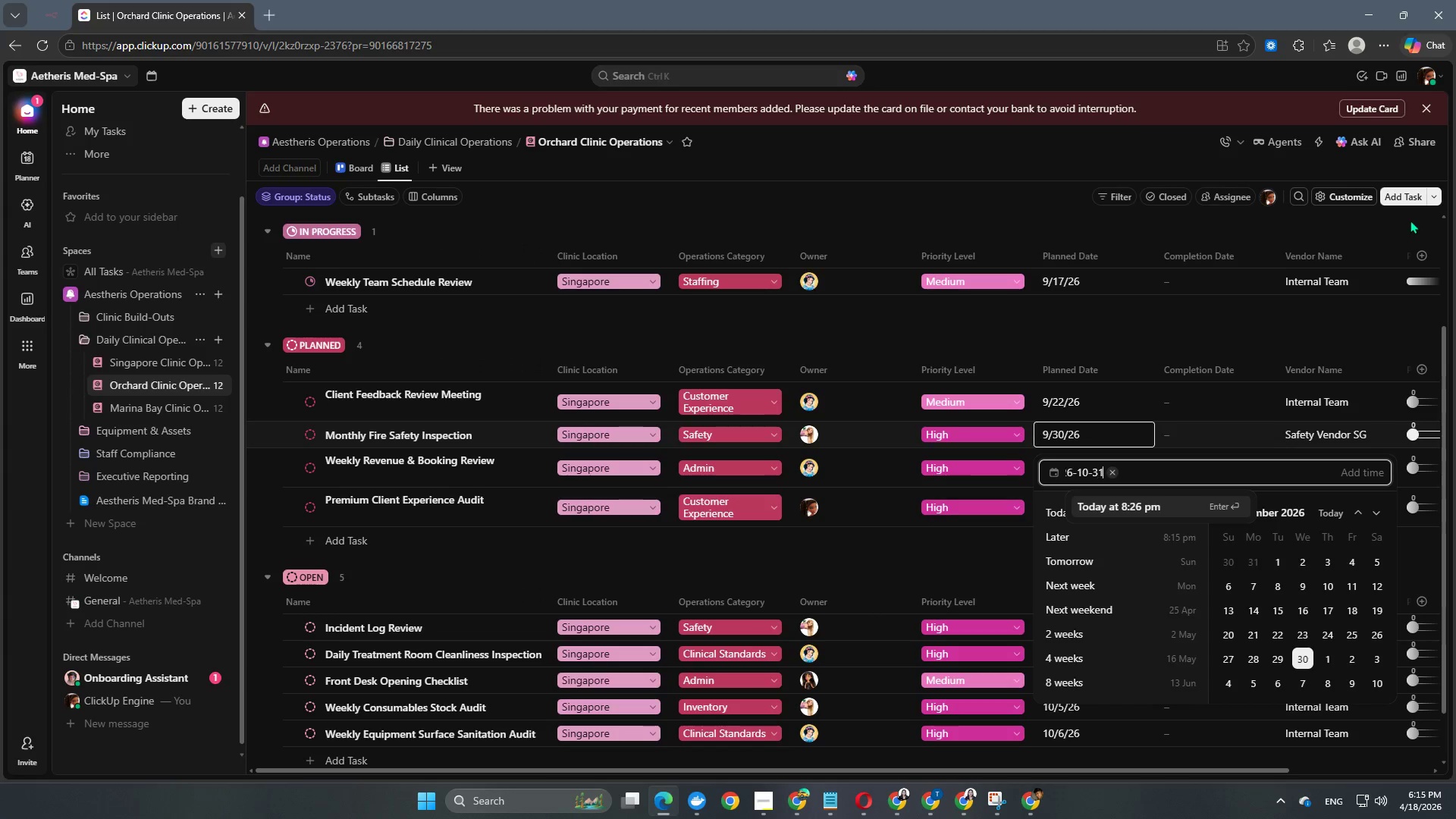 
key(Numpad1)
 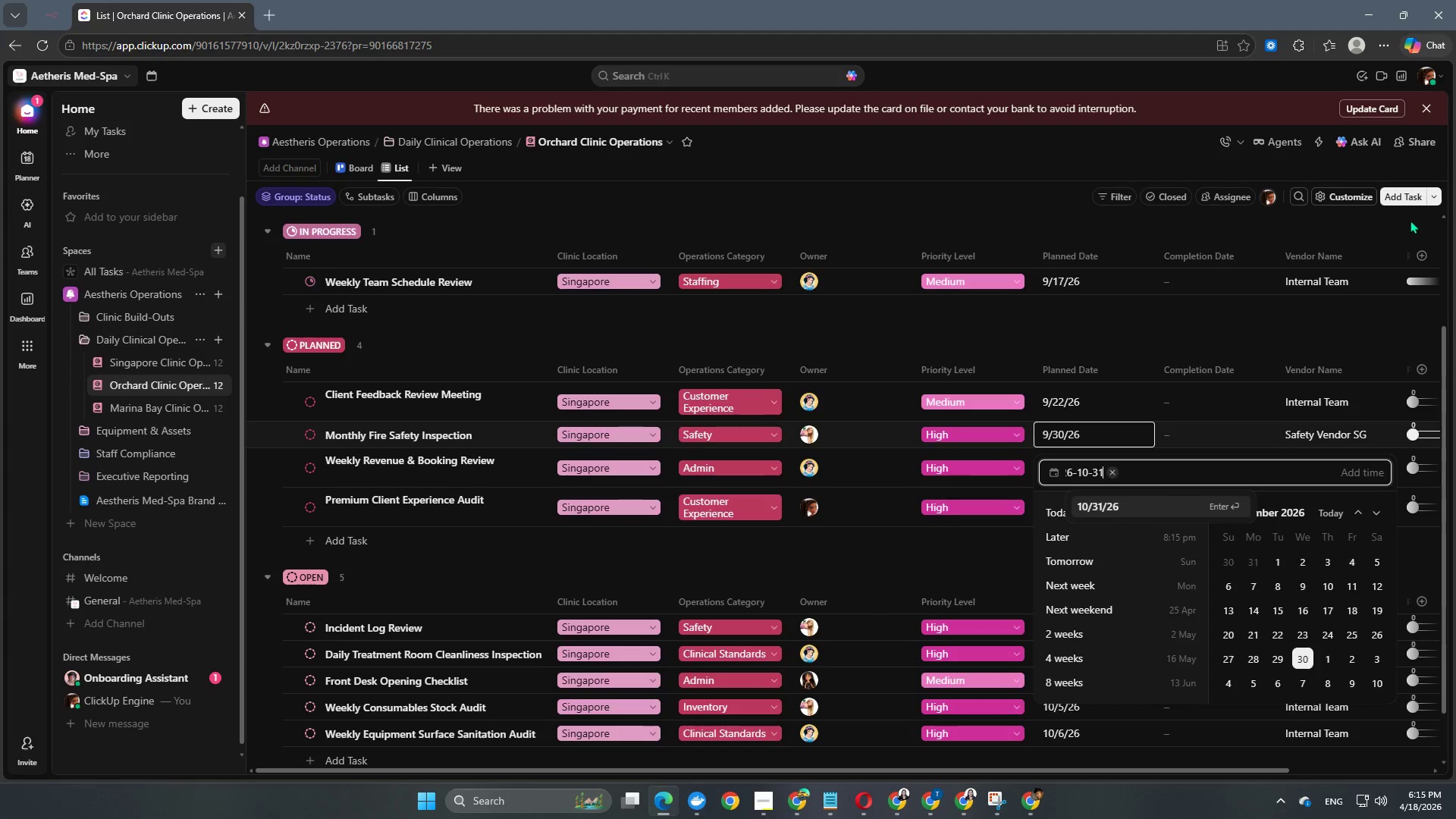 
key(NumpadEnter)
 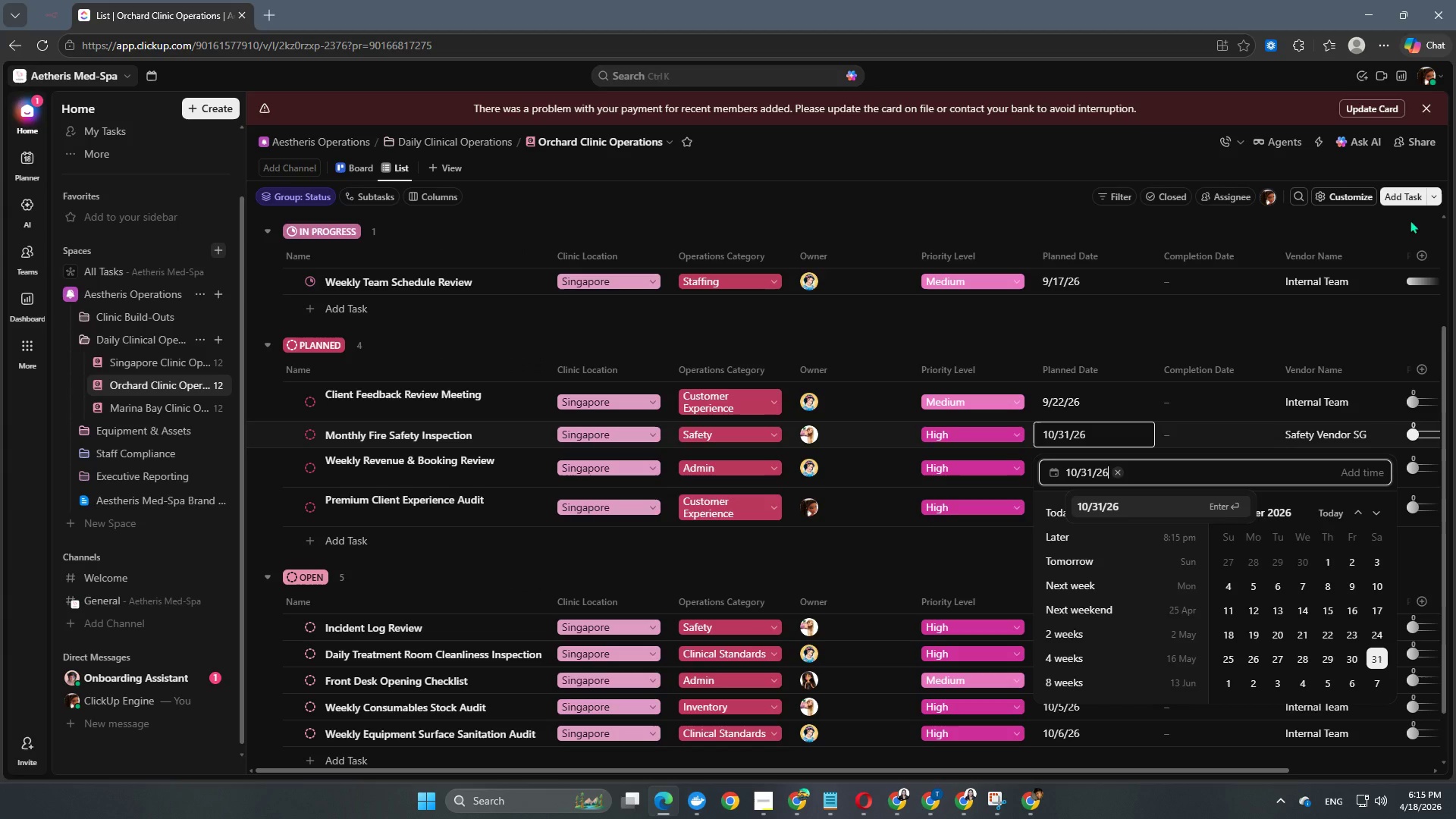 
left_click([943, 334])
 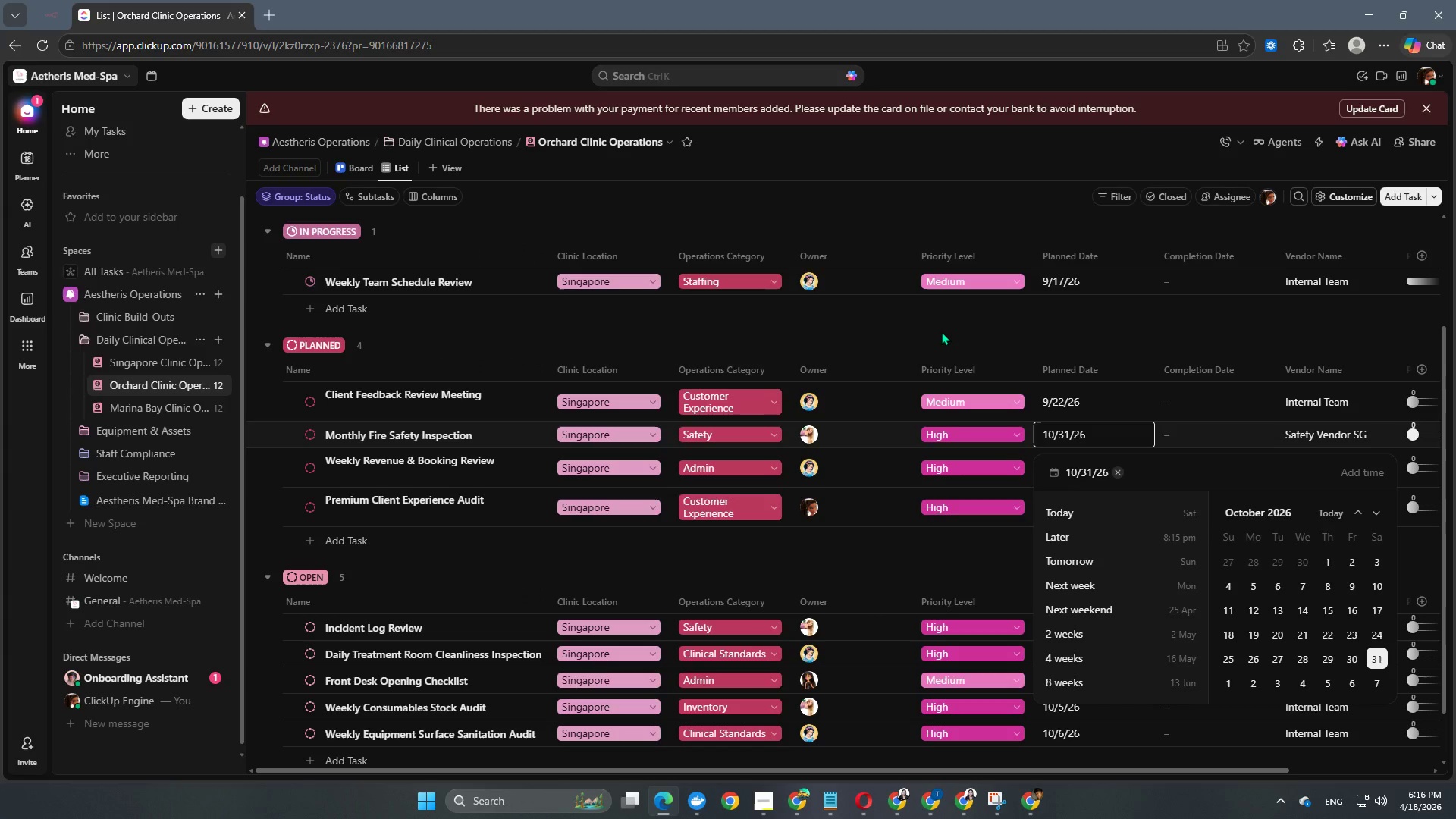 
left_click([940, 330])
 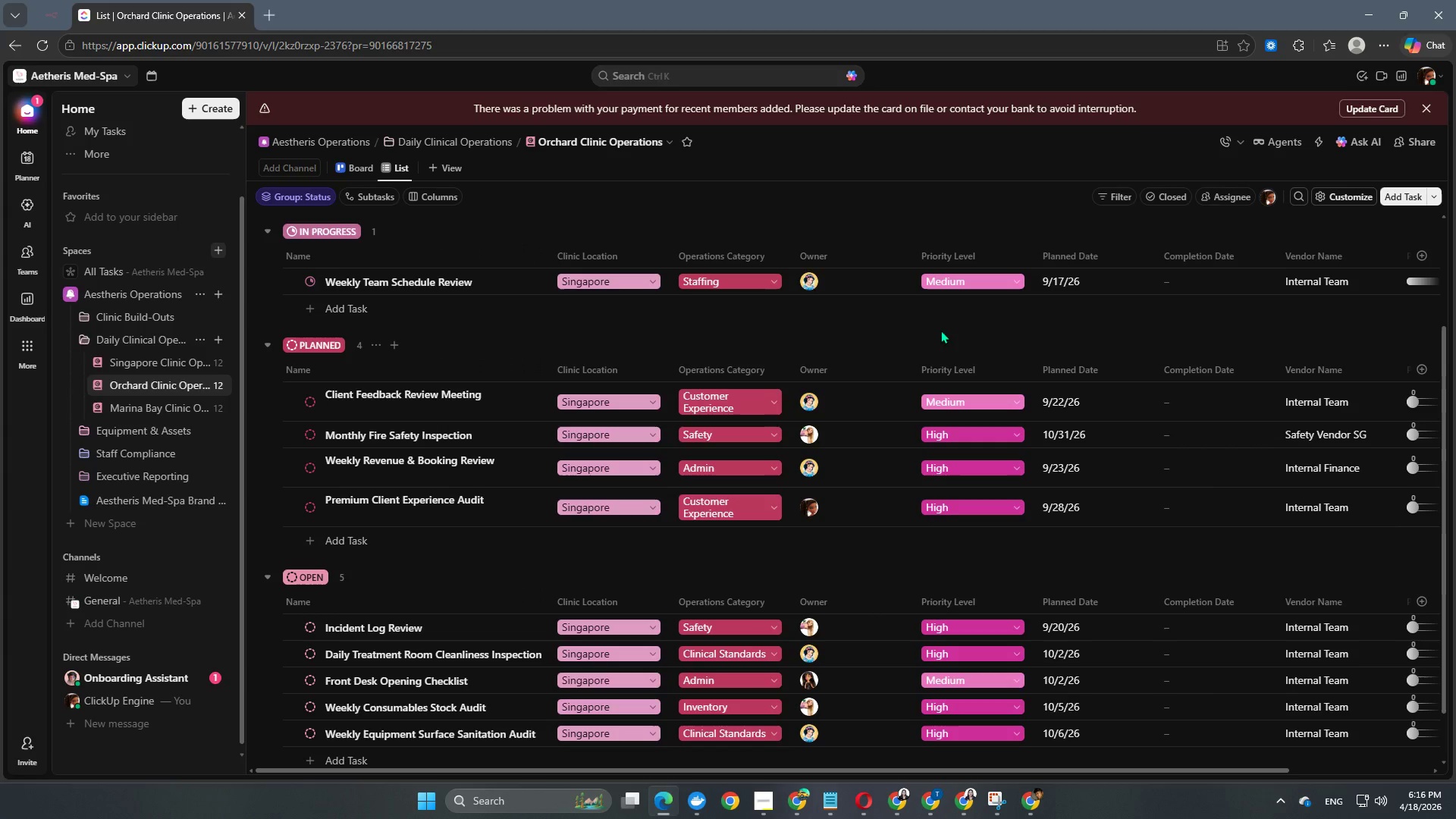 
mouse_move([920, 336])
 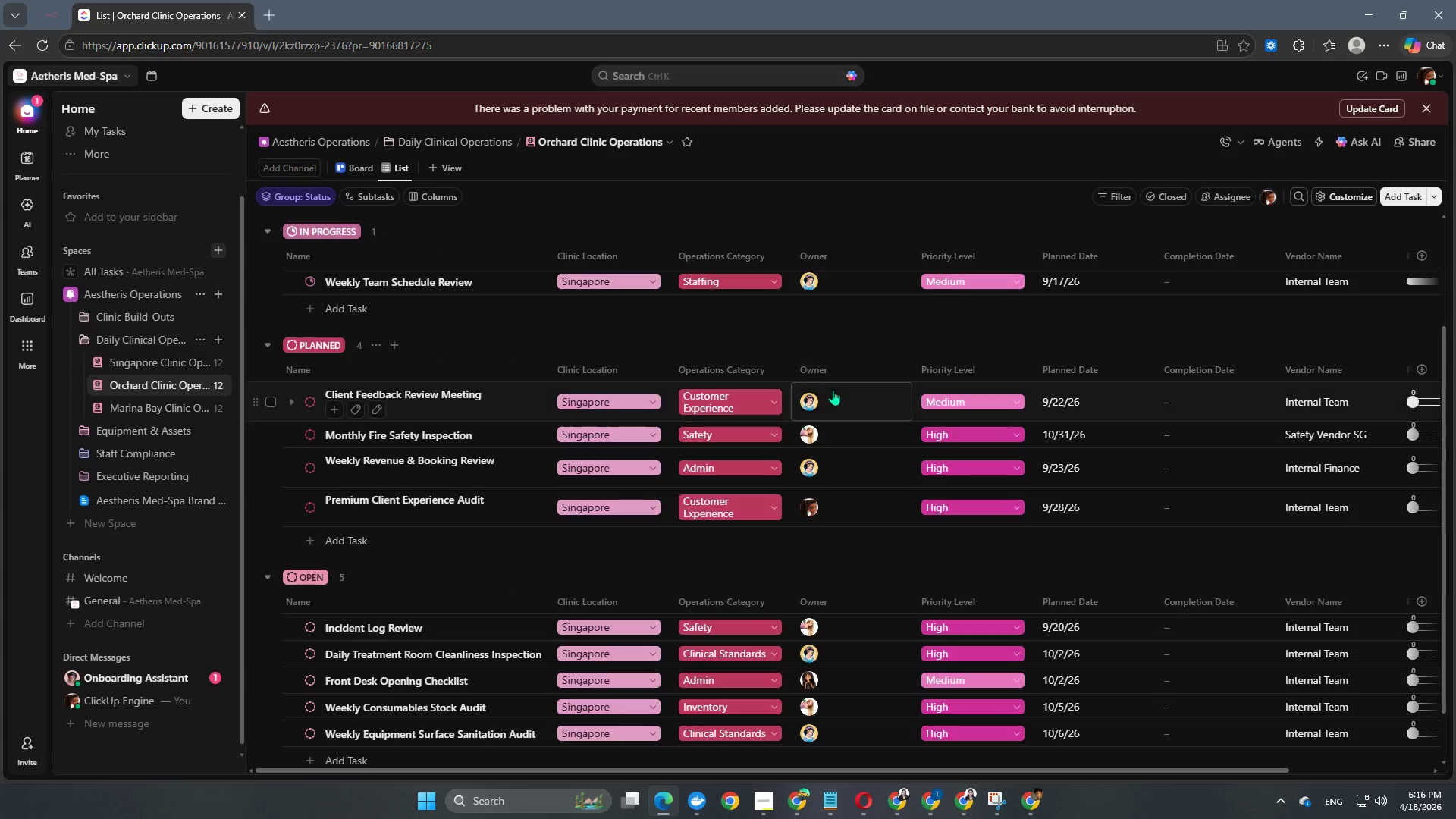 
mouse_move([827, 365])
 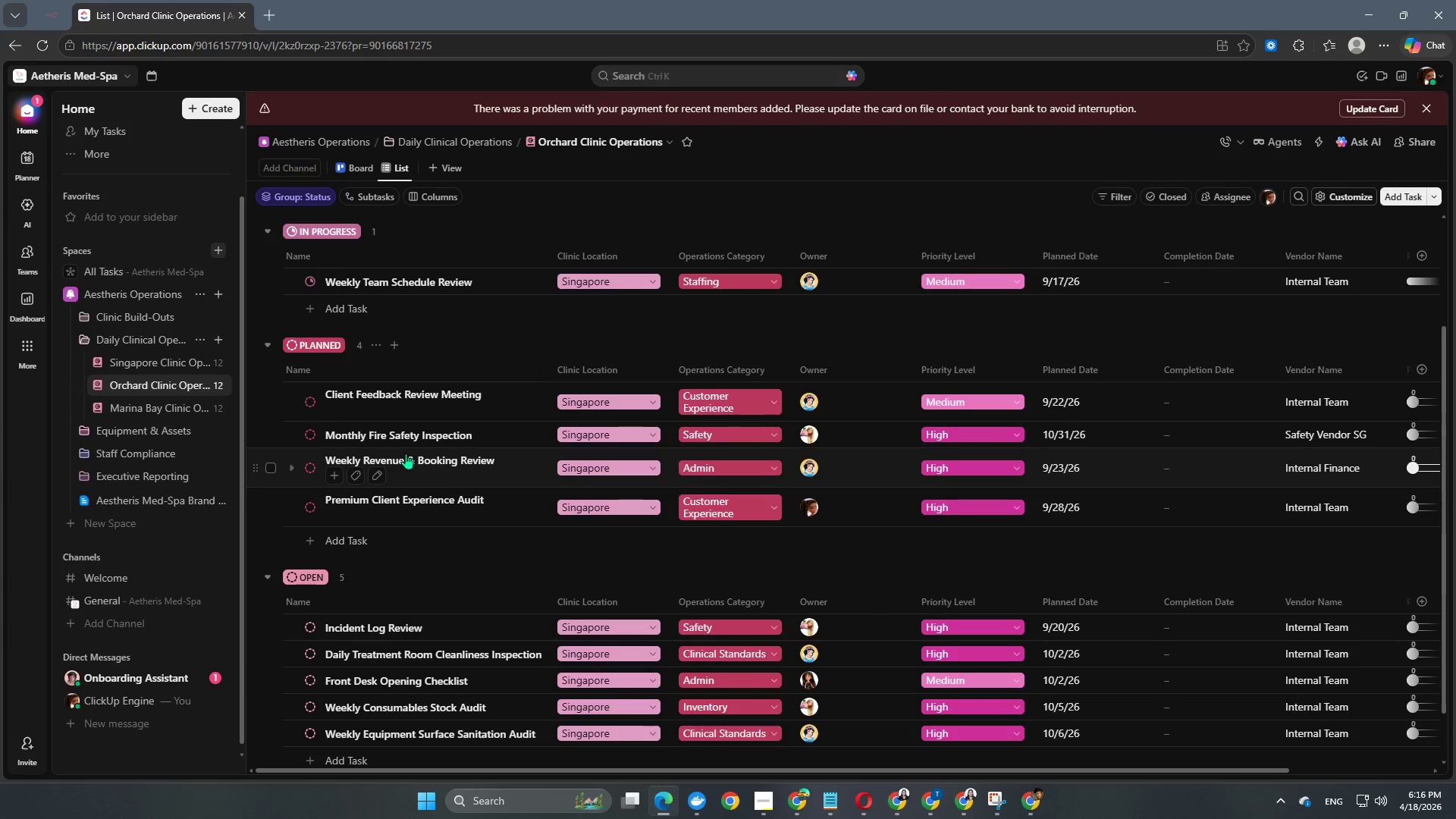 
scroll: coordinate [498, 441], scroll_direction: up, amount: 4.0
 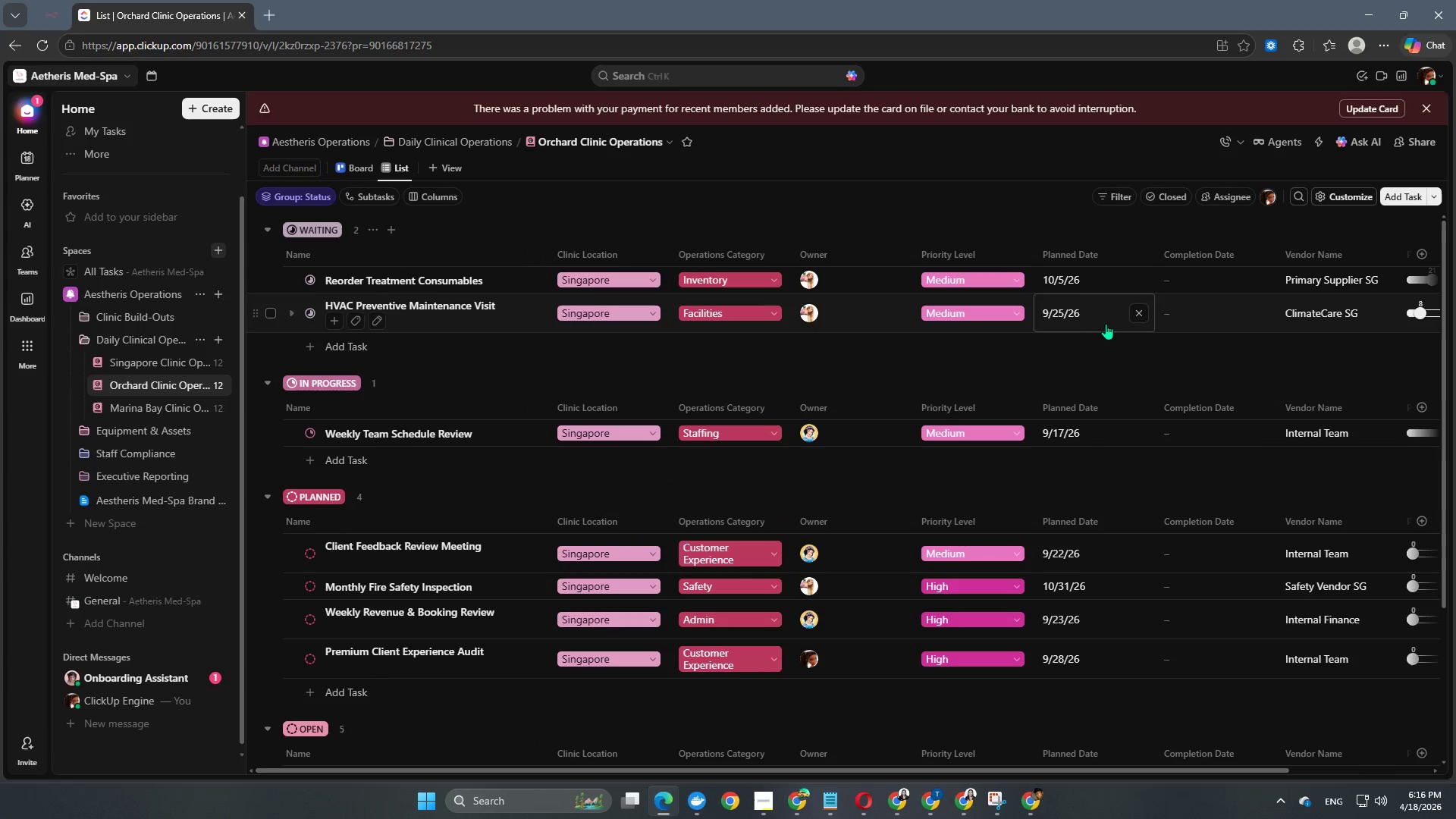 
left_click([1097, 318])
 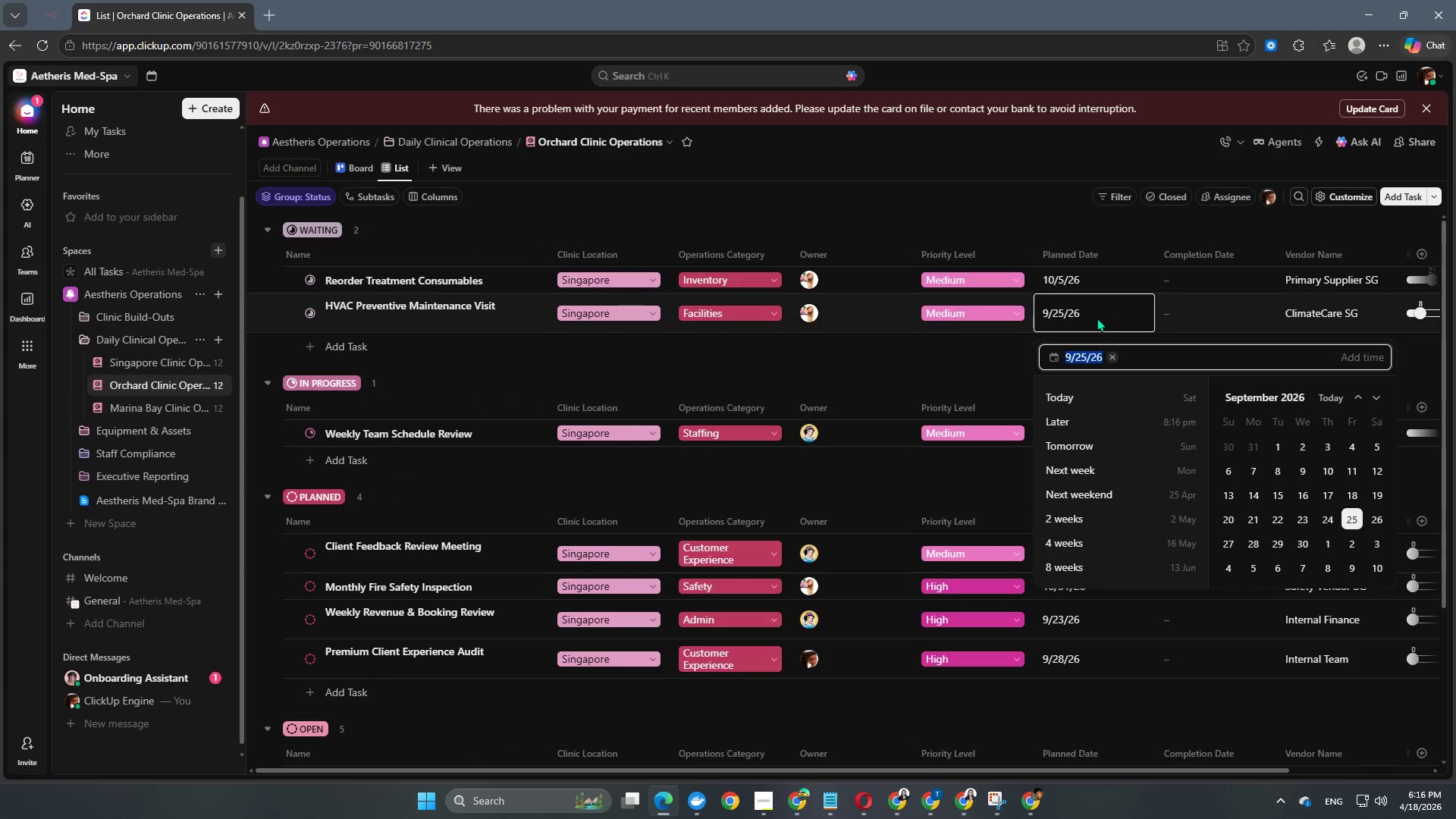 
key(Numpad2)
 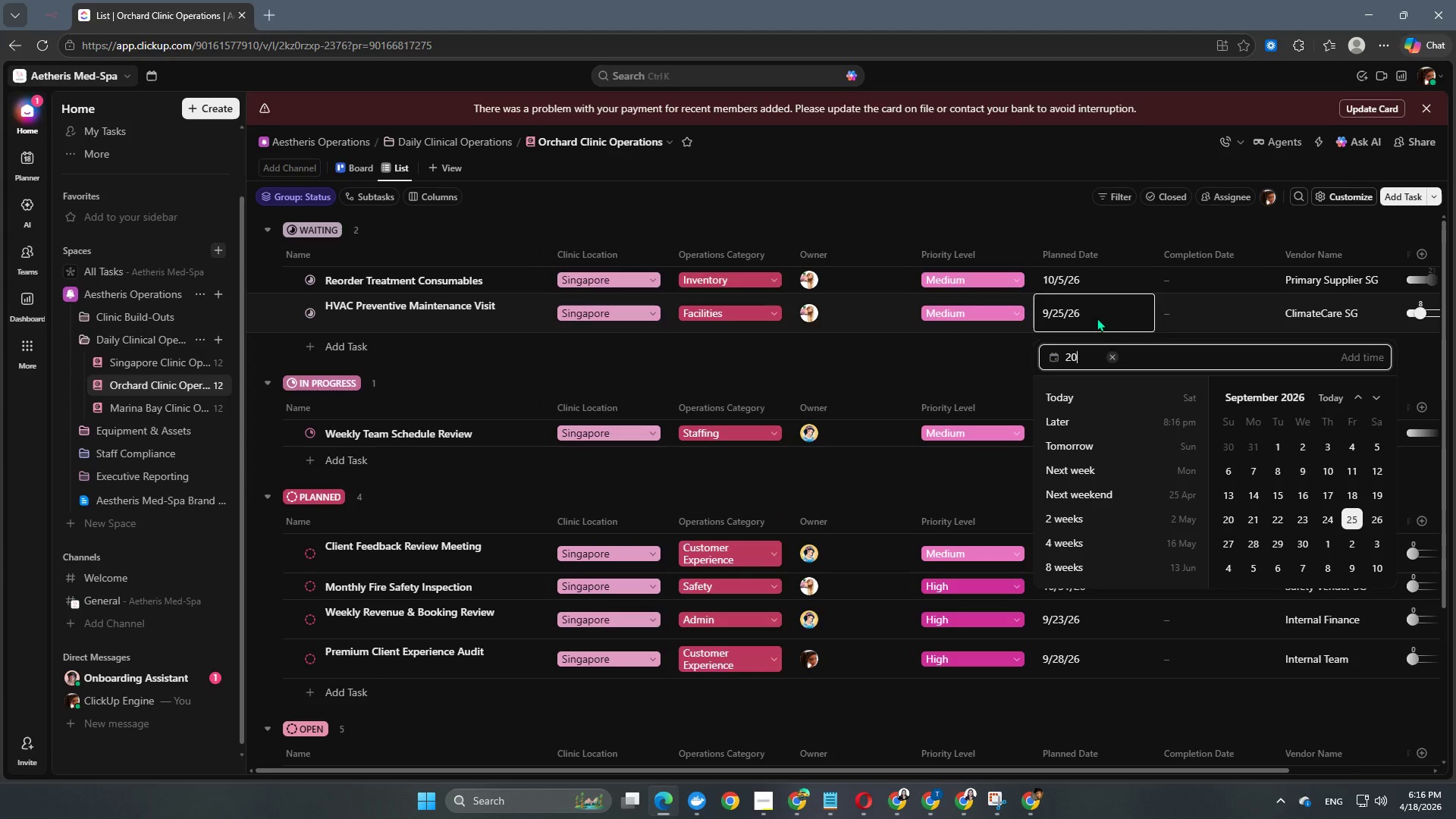 
key(Numpad0)
 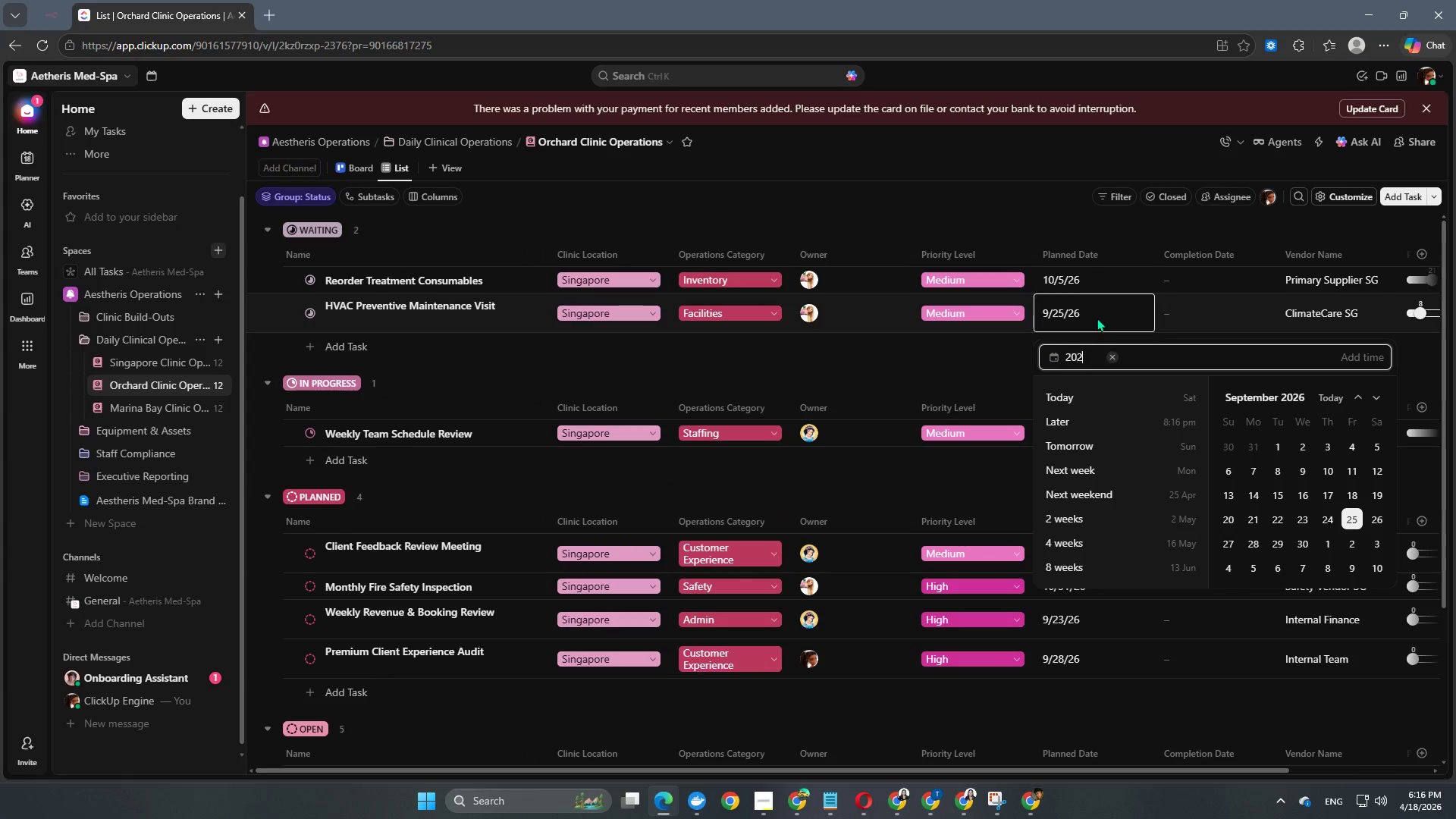 
key(Numpad2)
 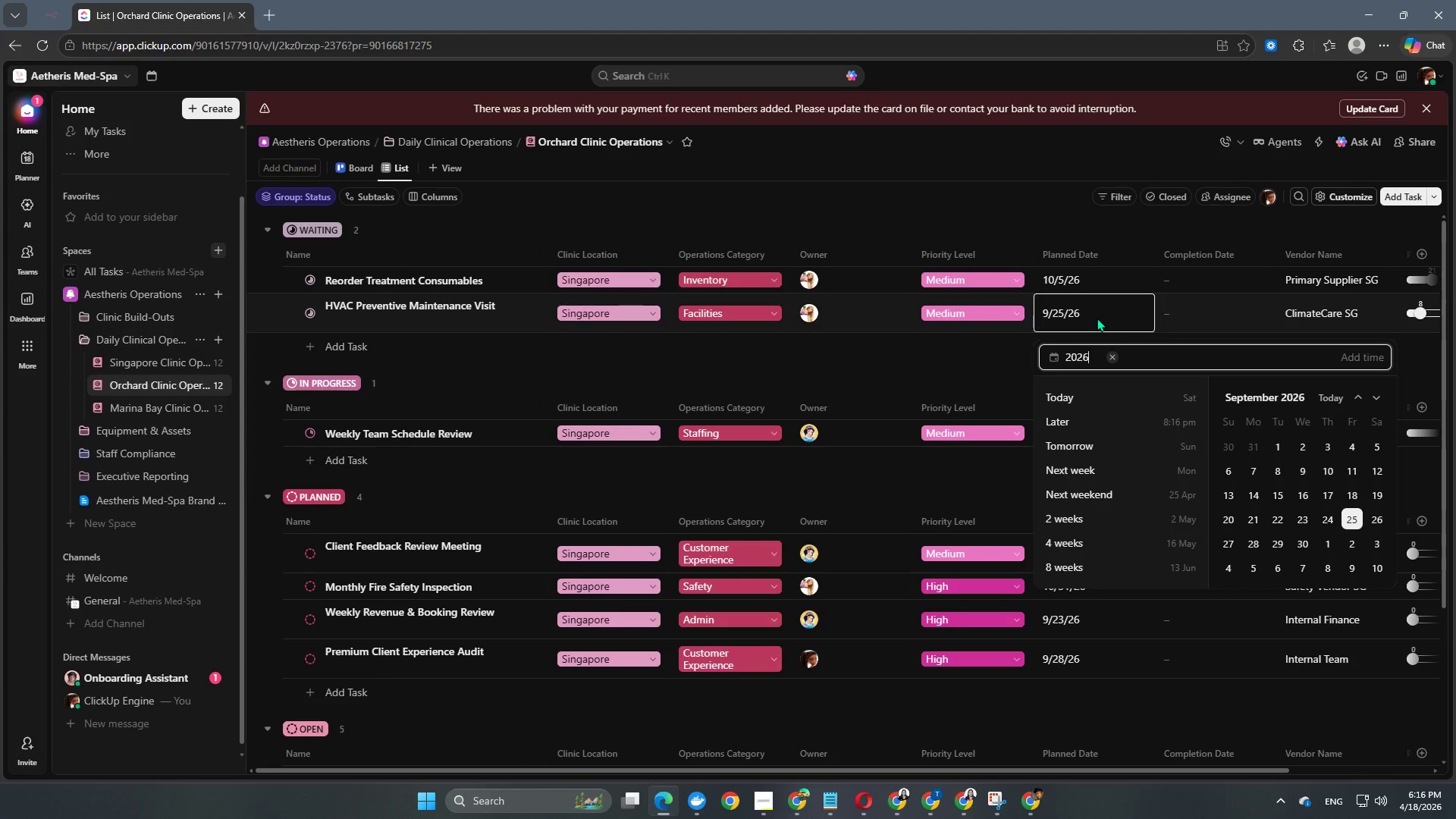 
key(Numpad6)
 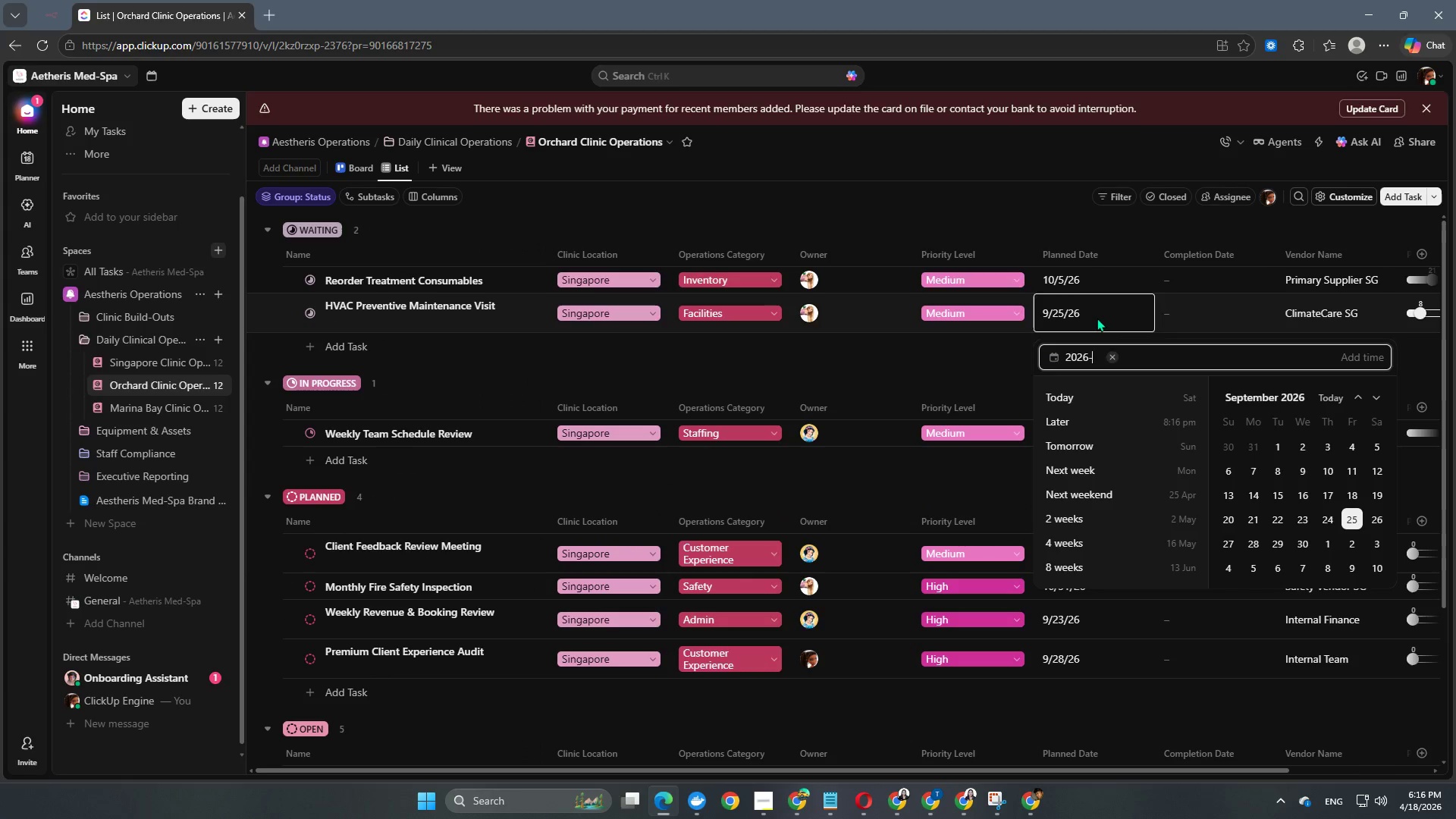 
key(NumpadSubtract)
 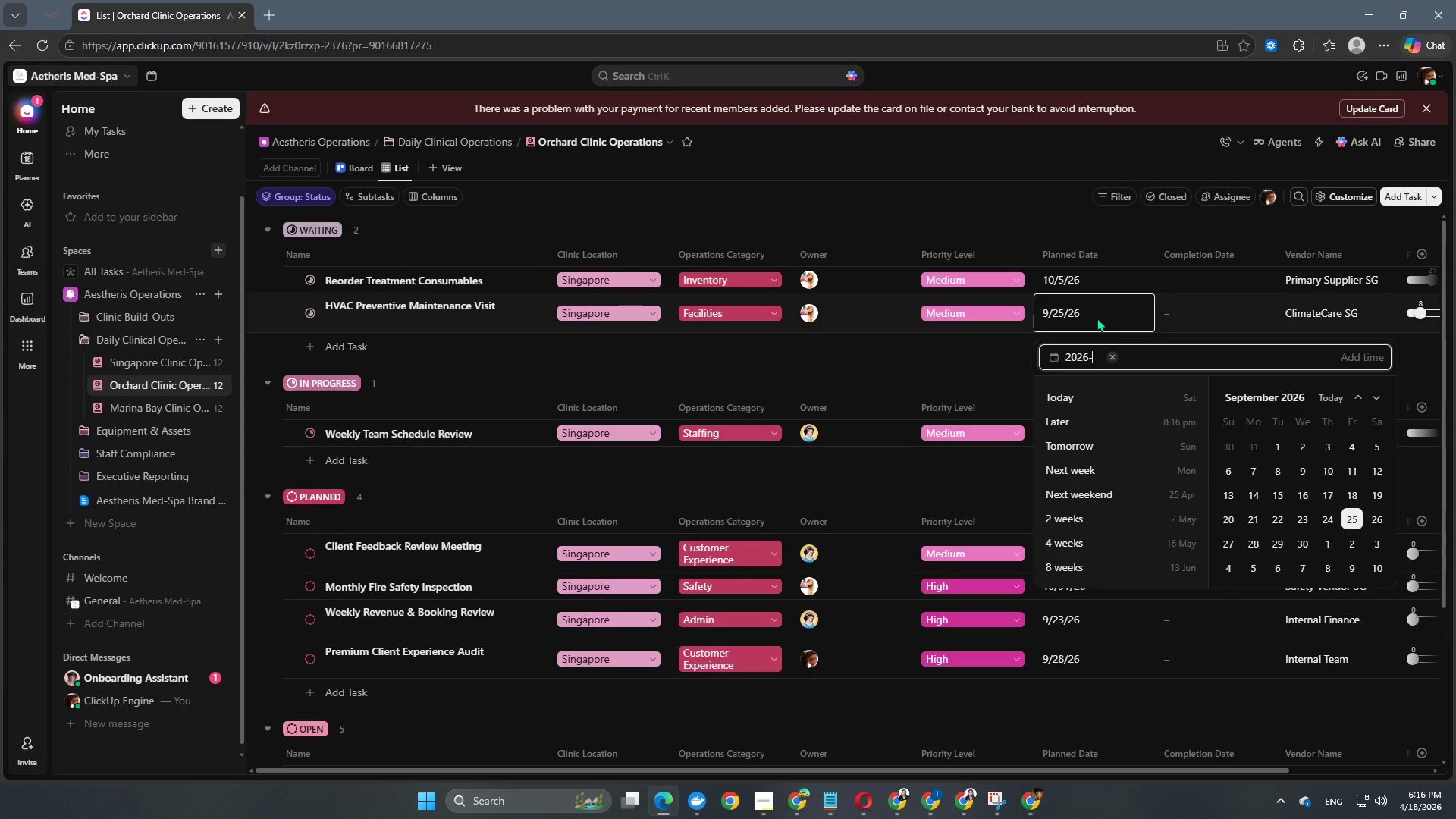 
key(Numpad1)
 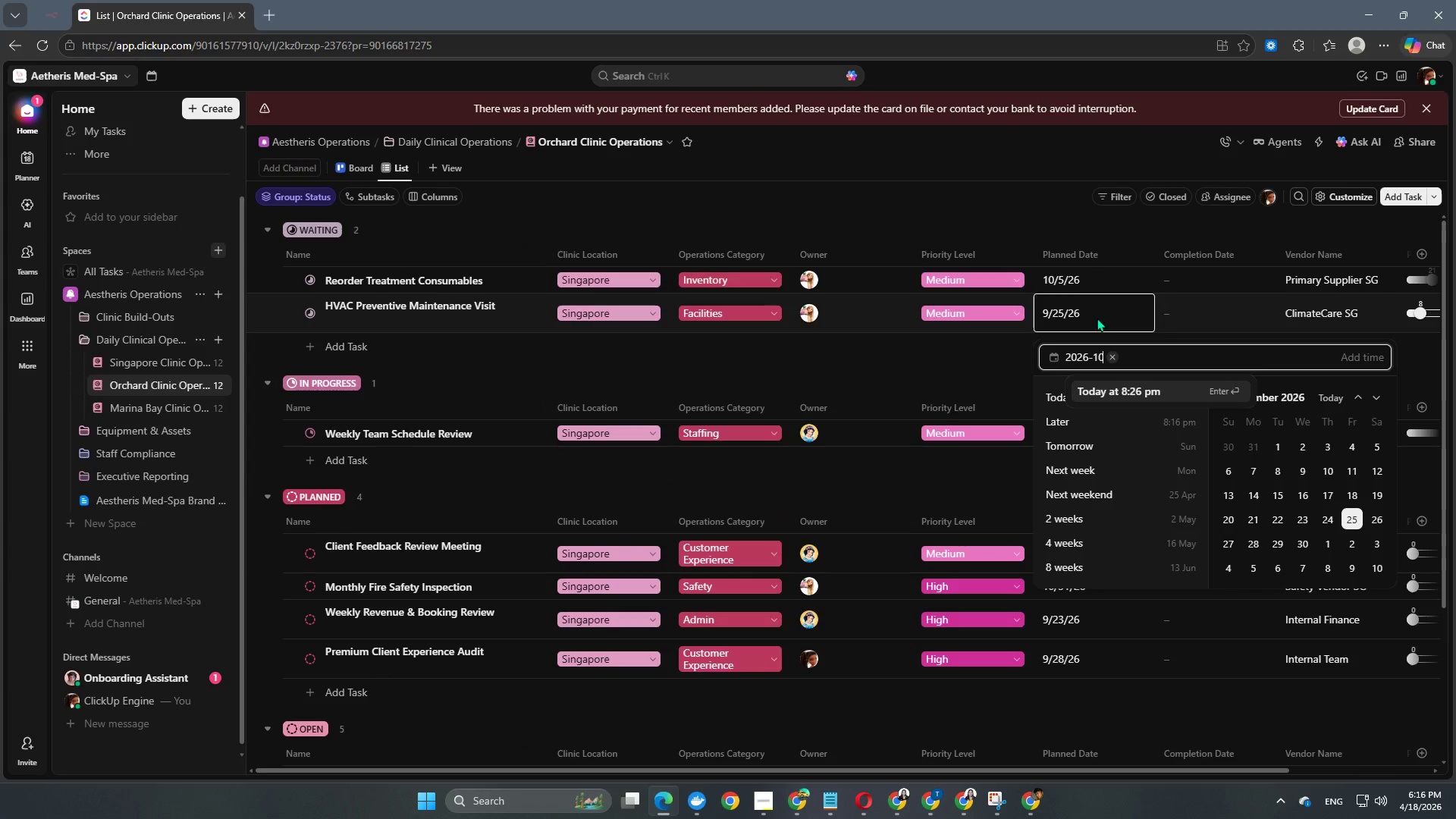 
key(Numpad0)
 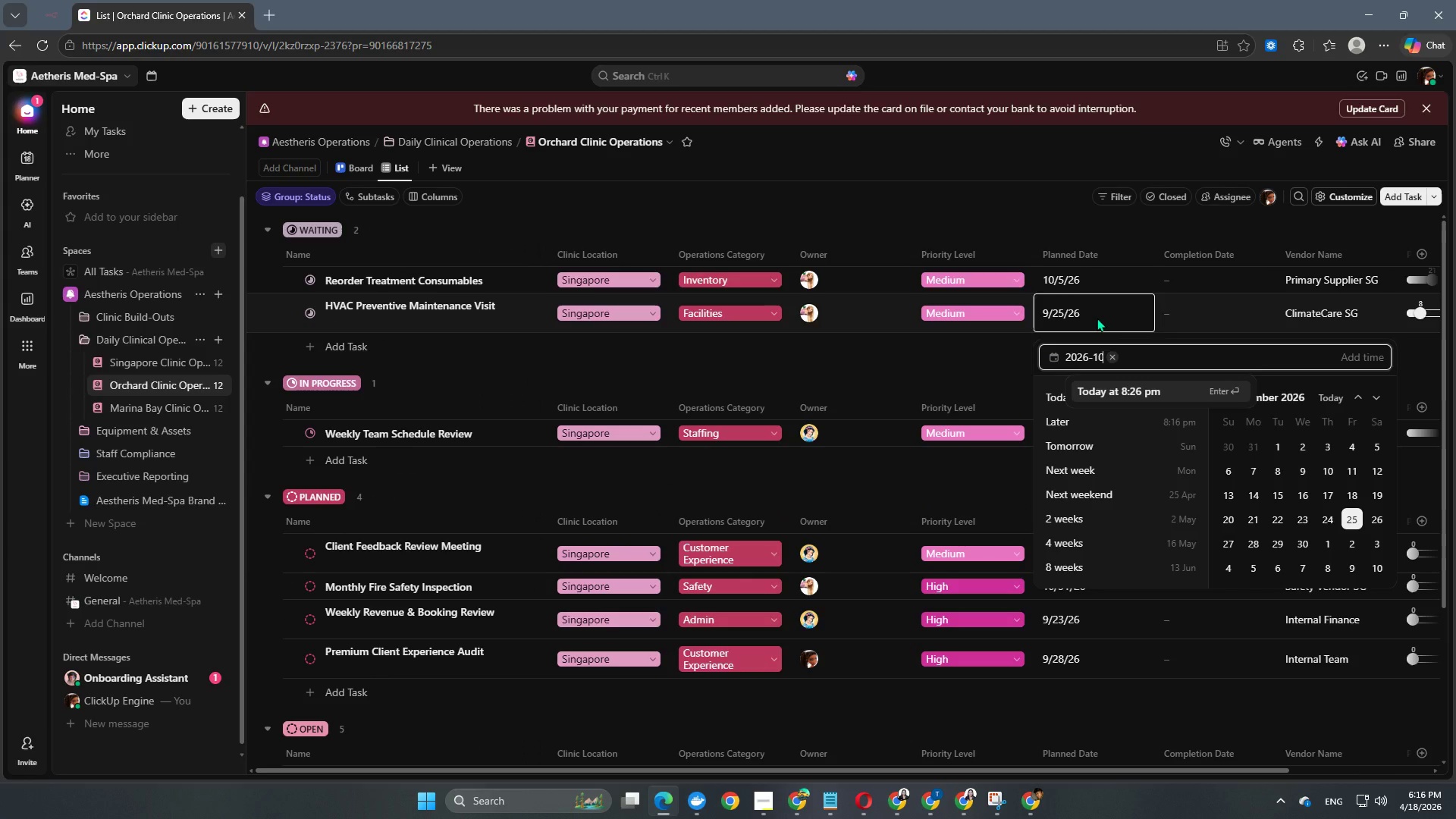 
key(NumpadSubtract)
 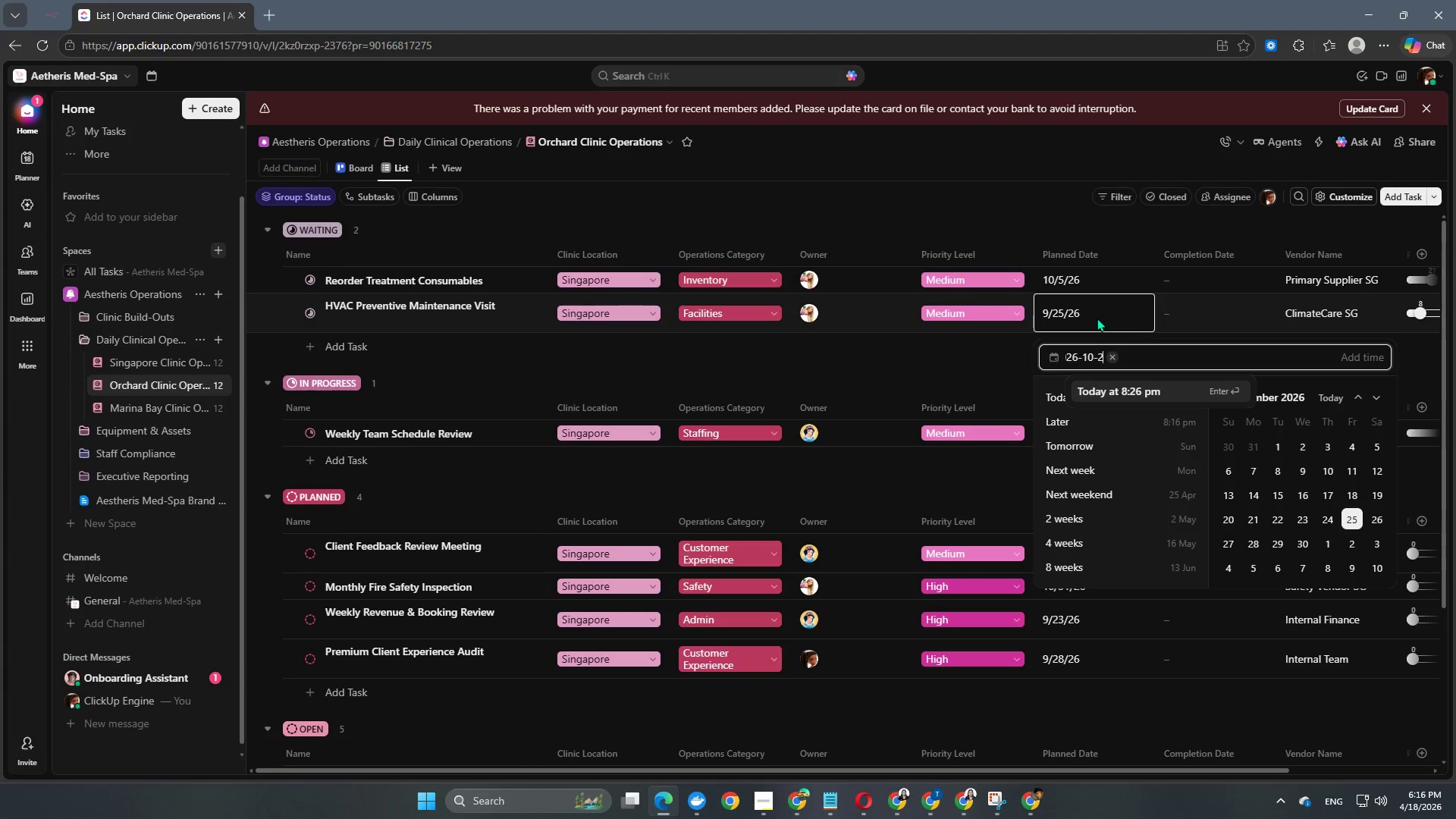 
key(Numpad2)
 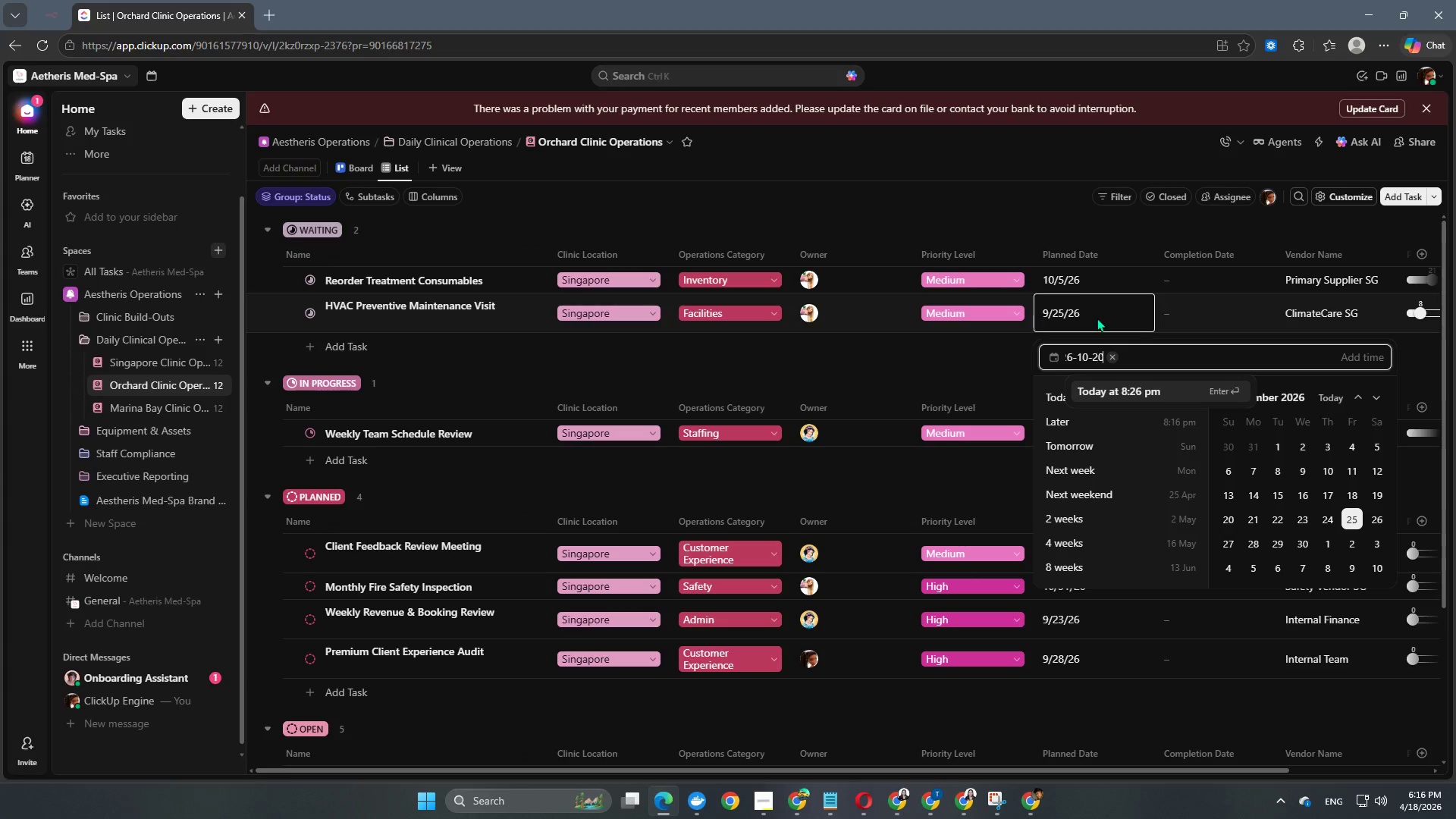 
key(Numpad0)
 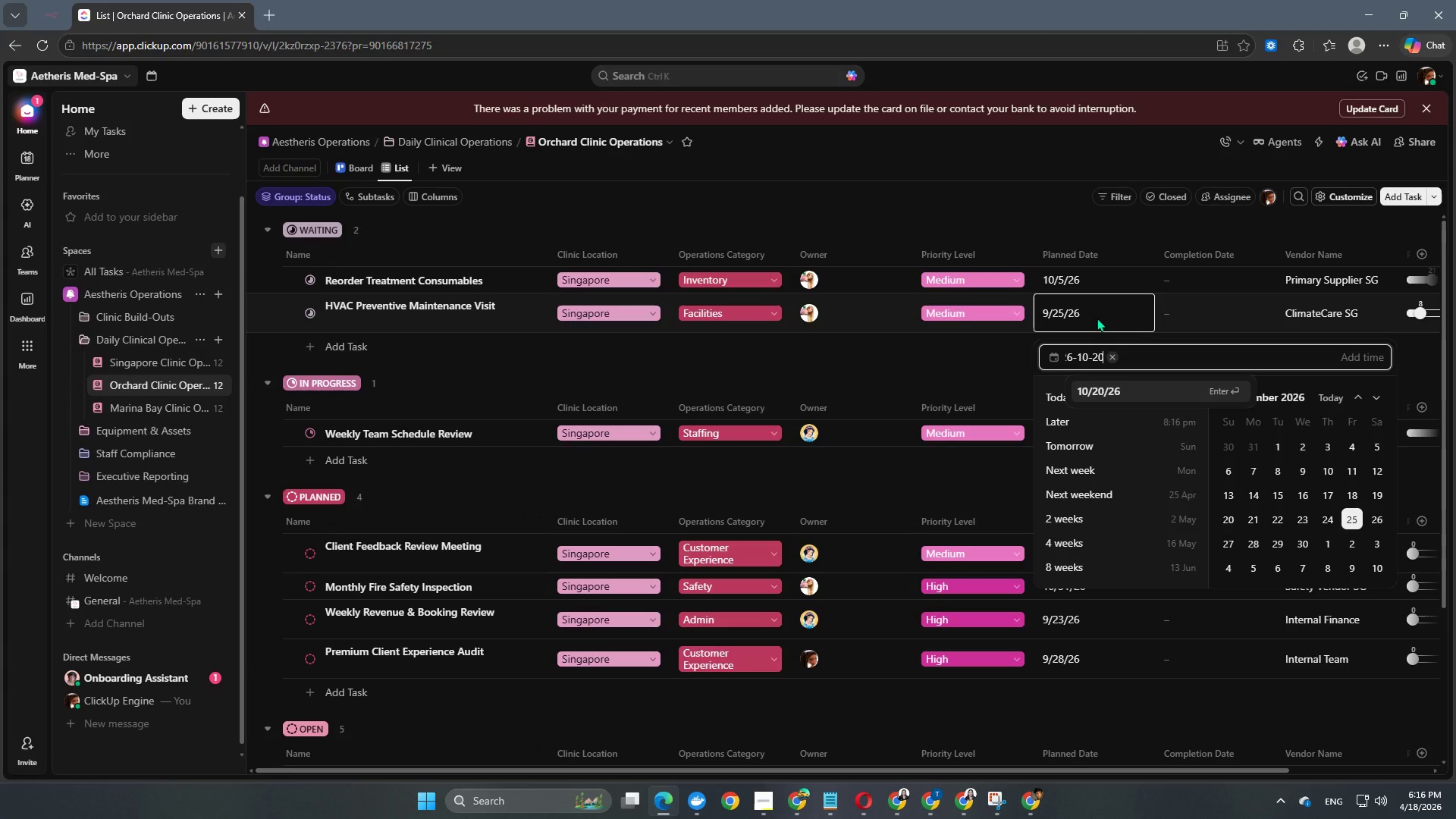 
key(NumpadEnter)
 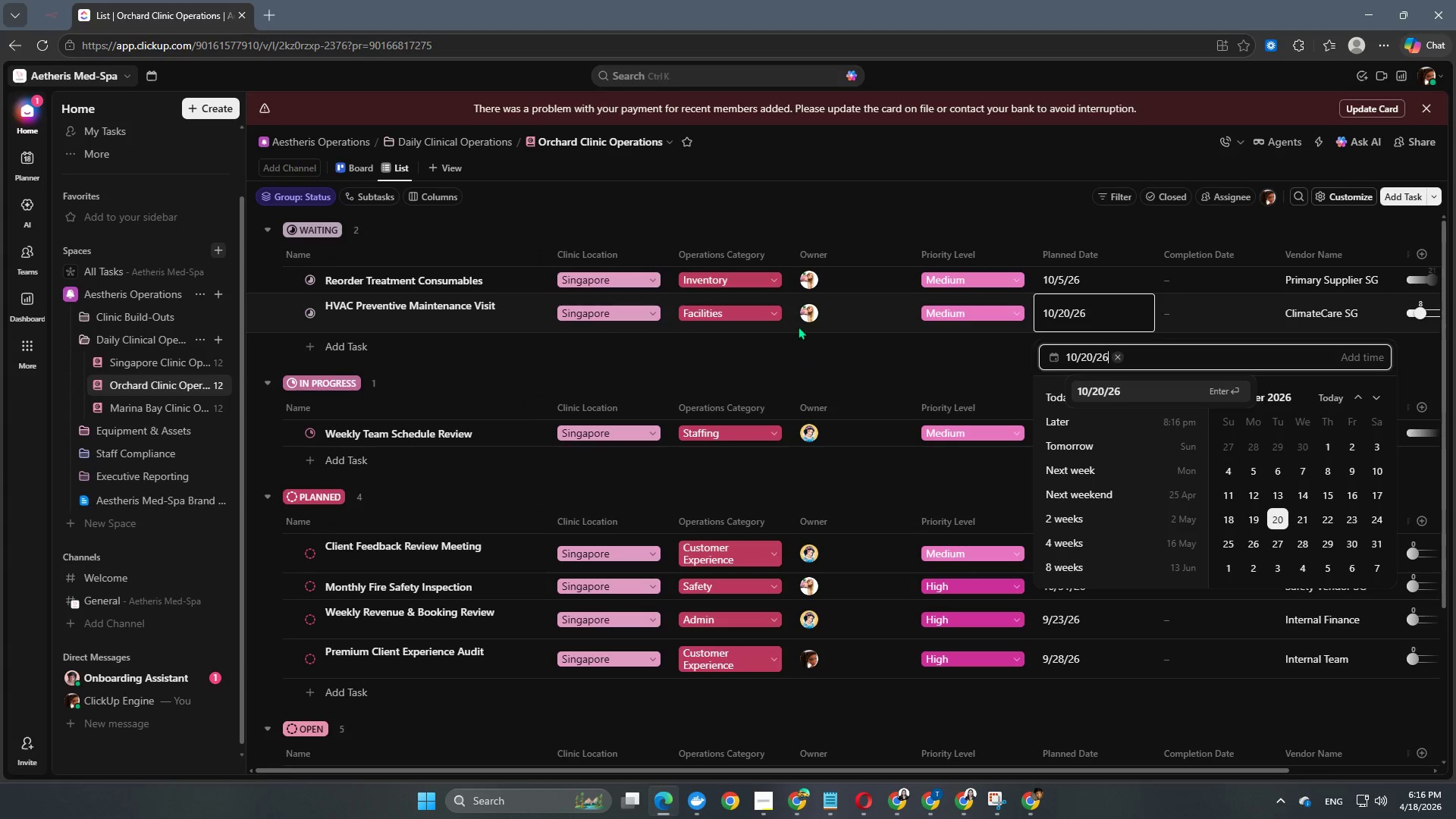 
left_click([787, 220])
 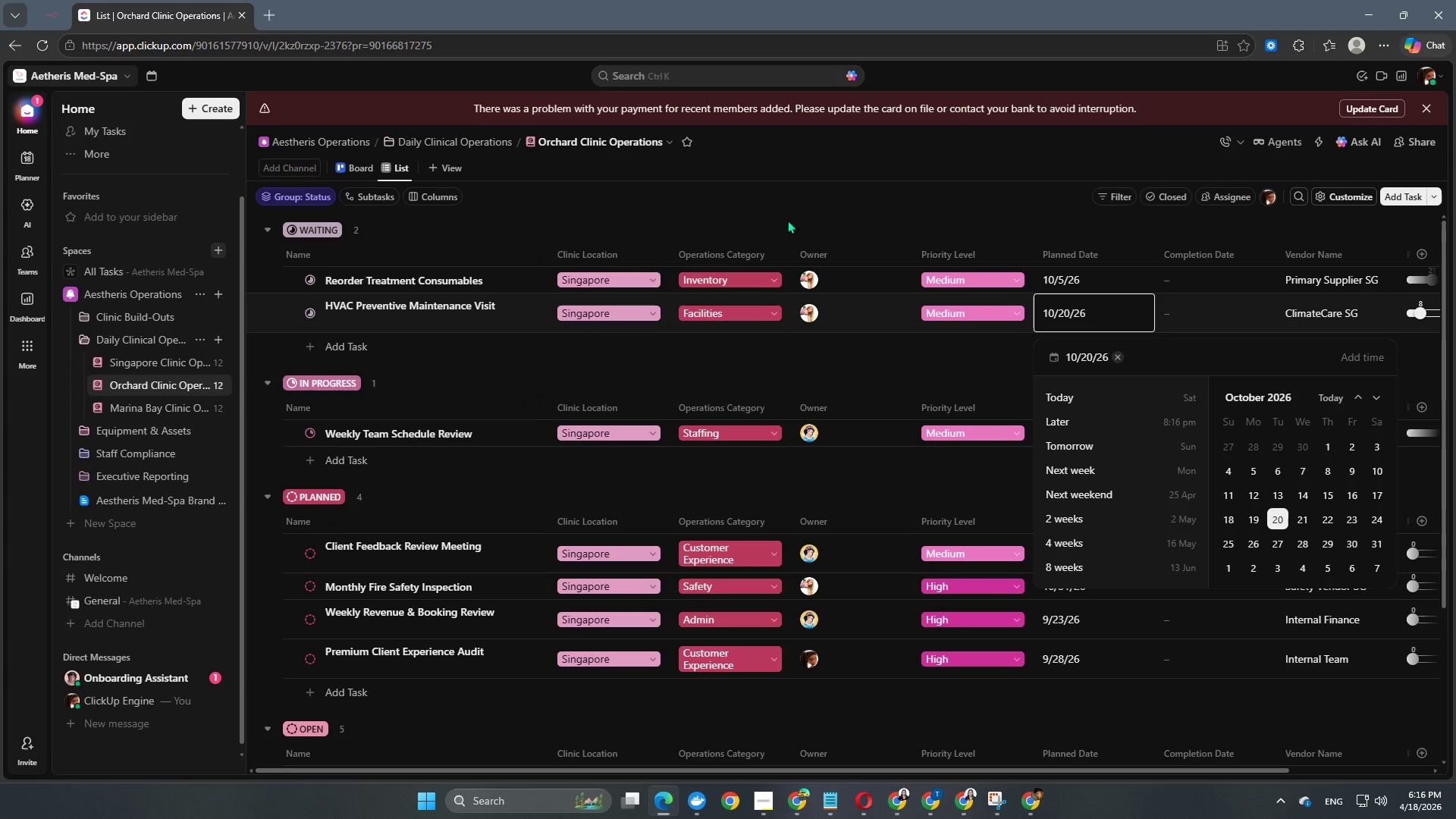 
left_click([787, 219])
 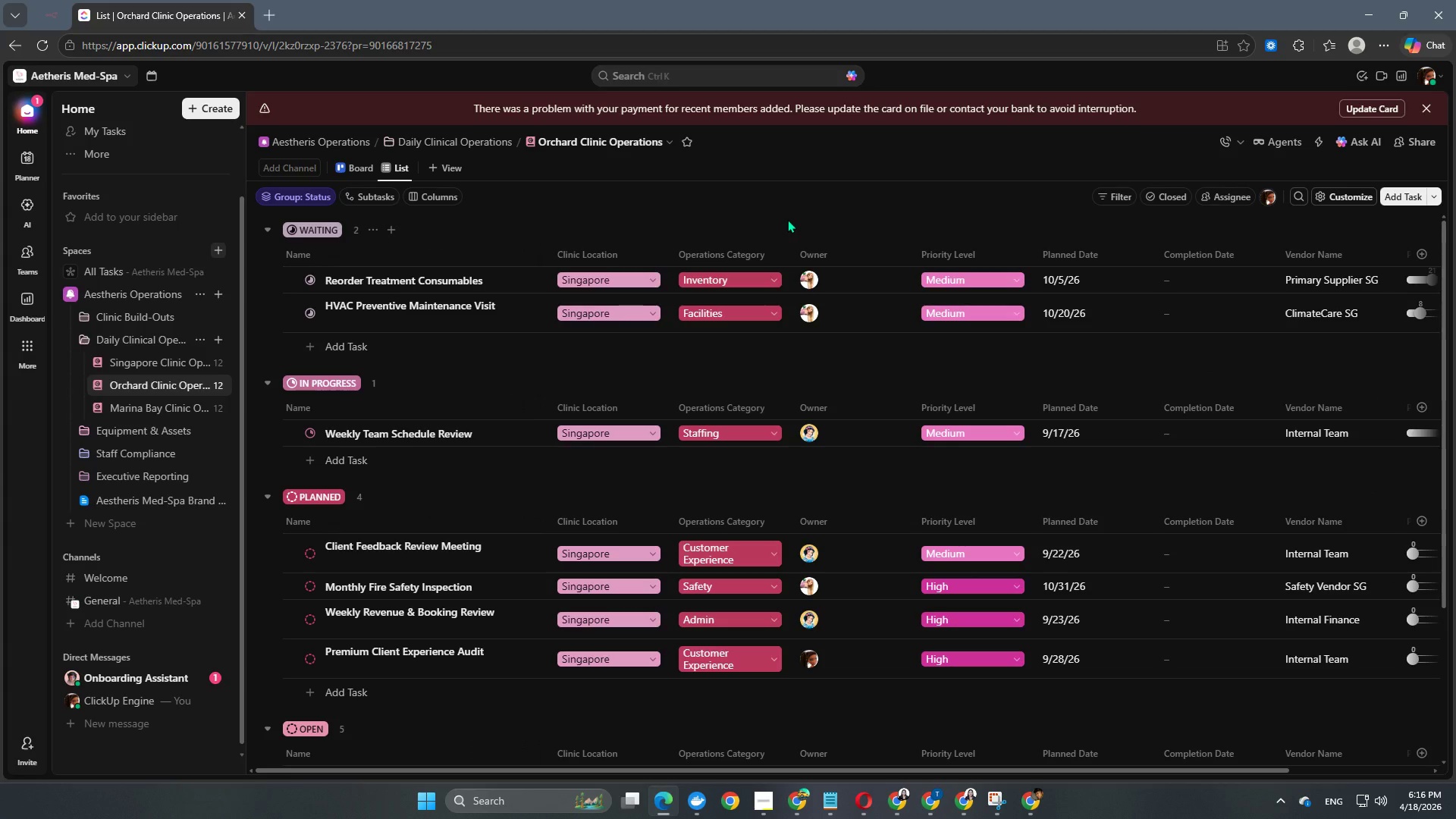 
scroll: coordinate [517, 504], scroll_direction: down, amount: 1.0
 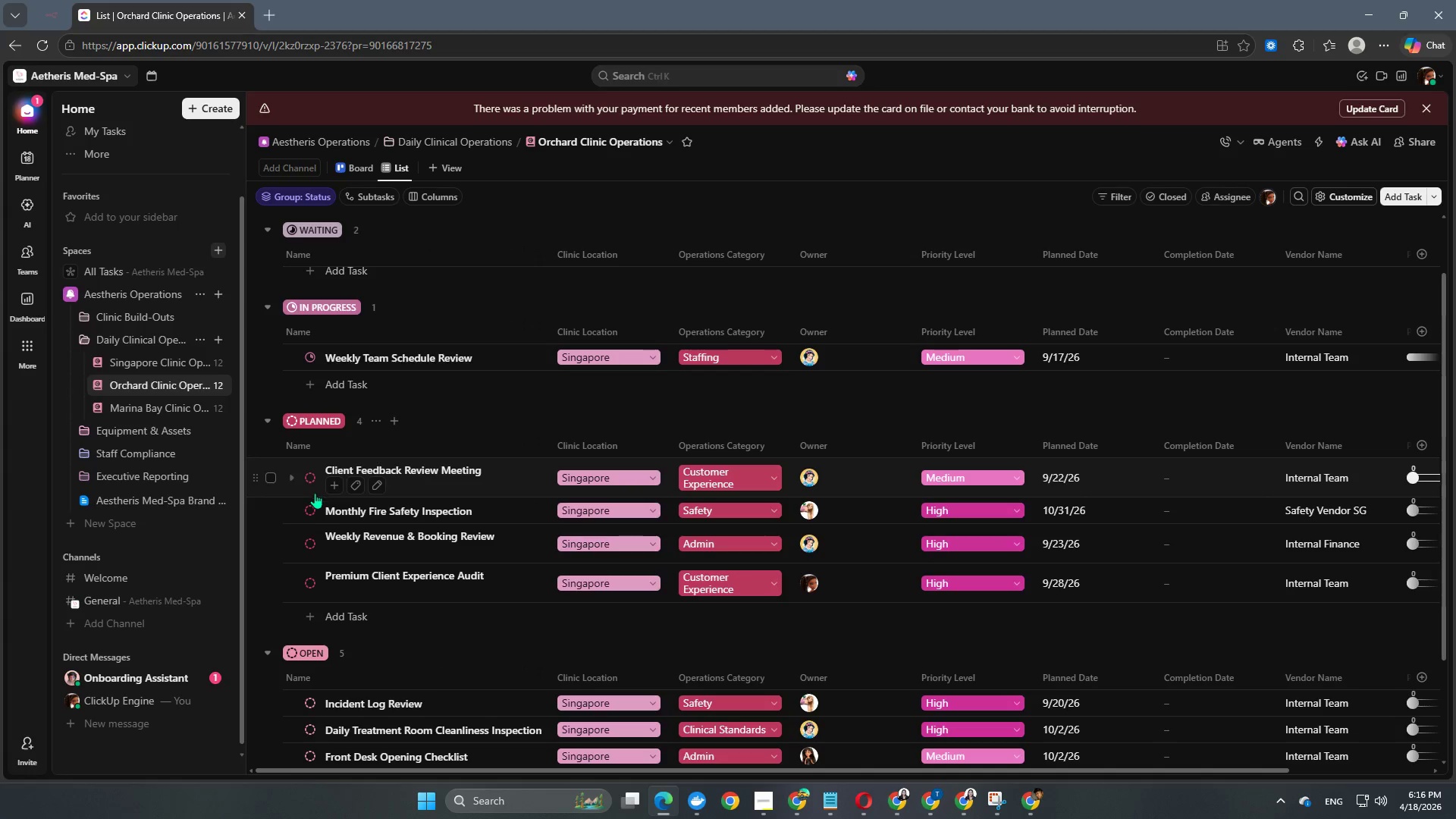 
scroll: coordinate [497, 461], scroll_direction: up, amount: 2.0
 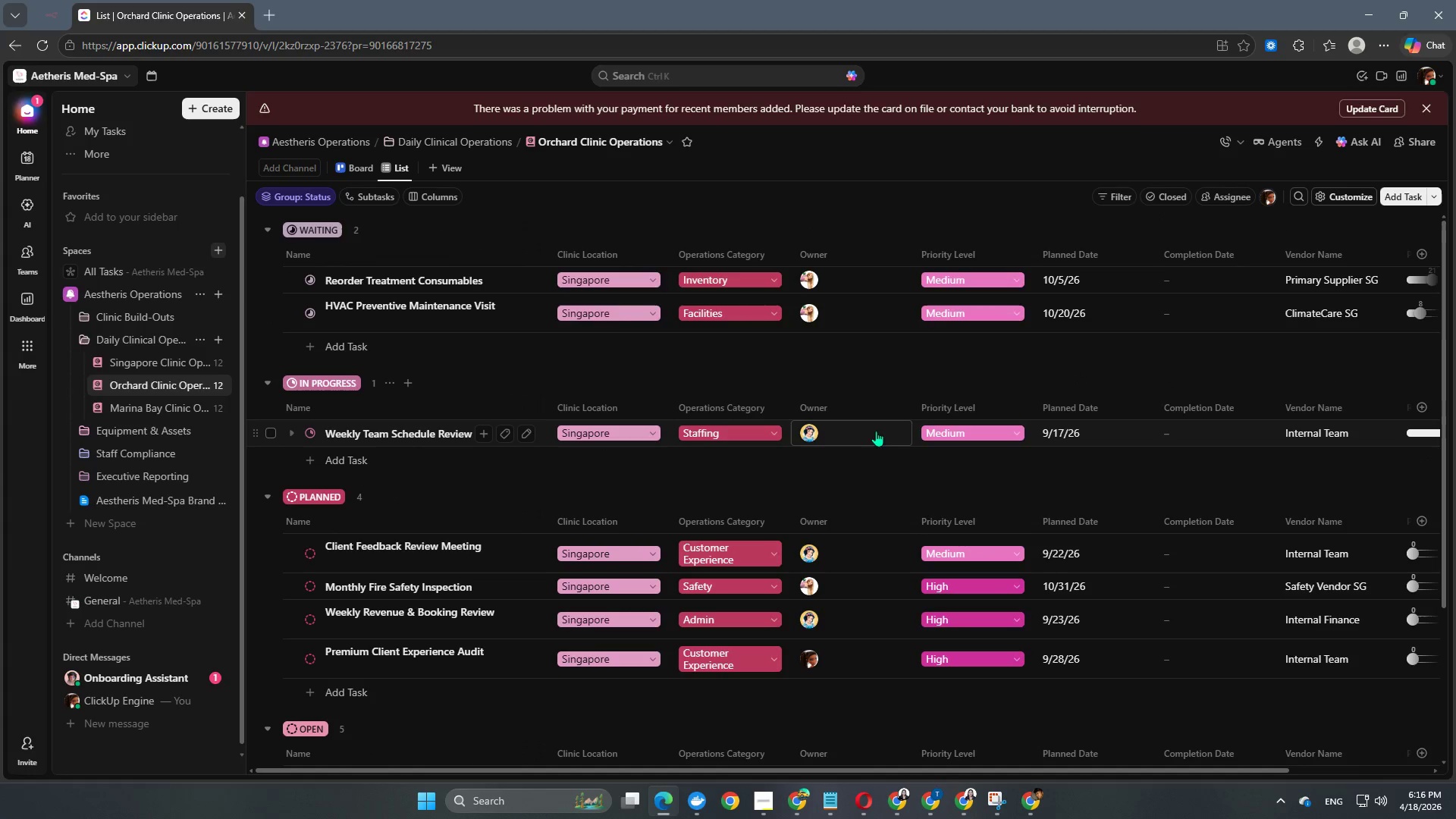 
left_click([1069, 431])
 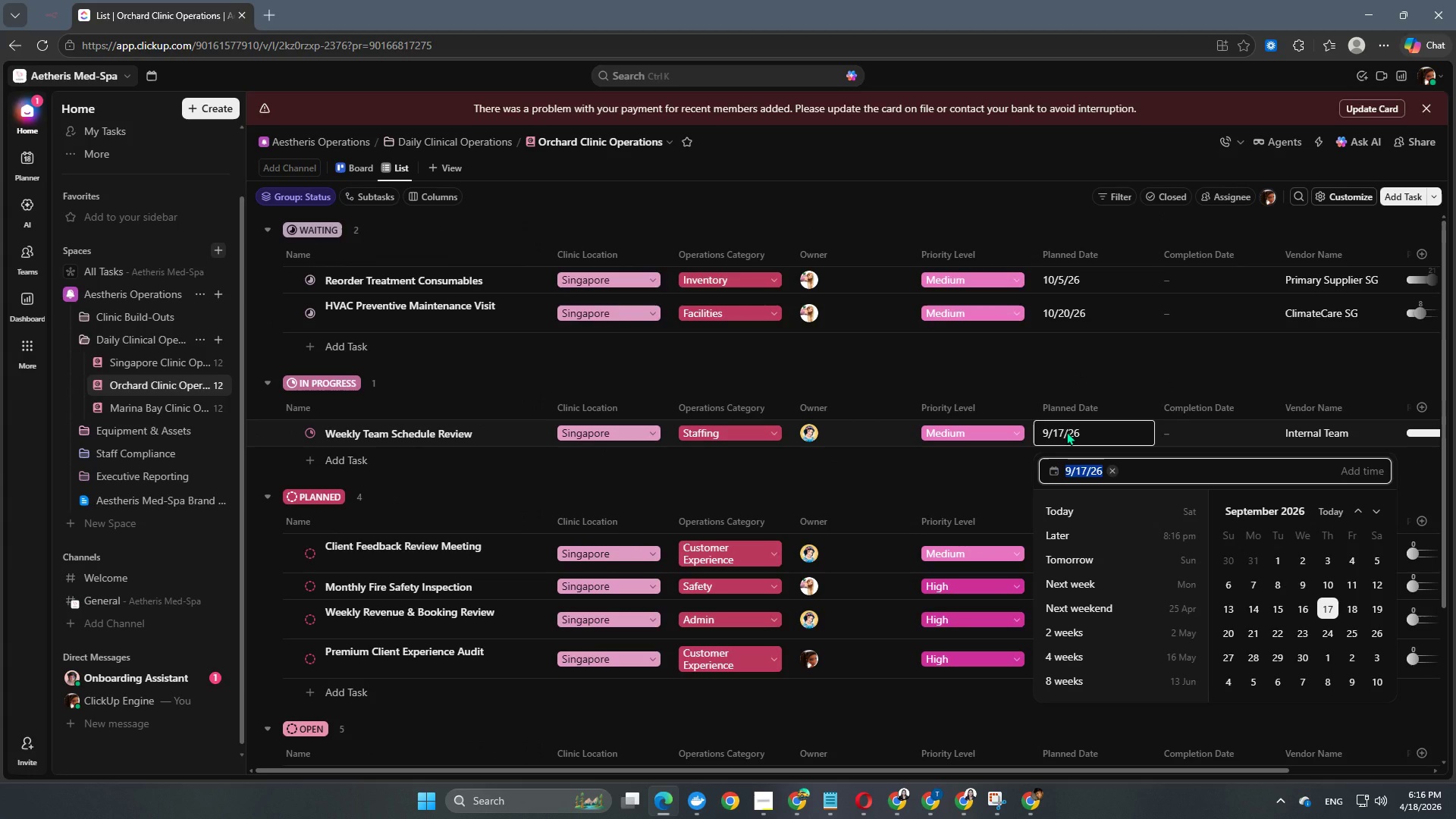 
key(Numpad2)
 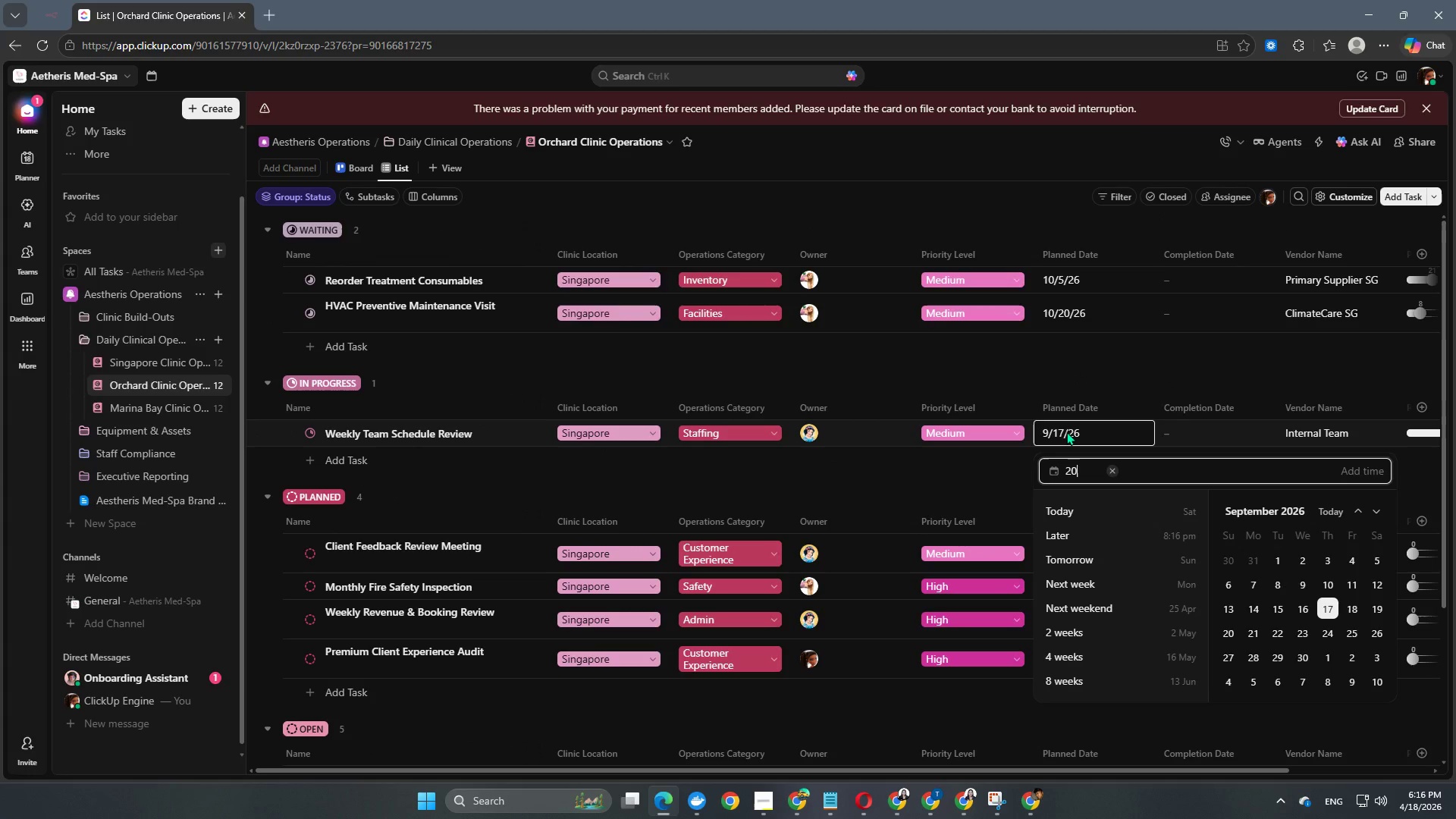 
key(Numpad0)
 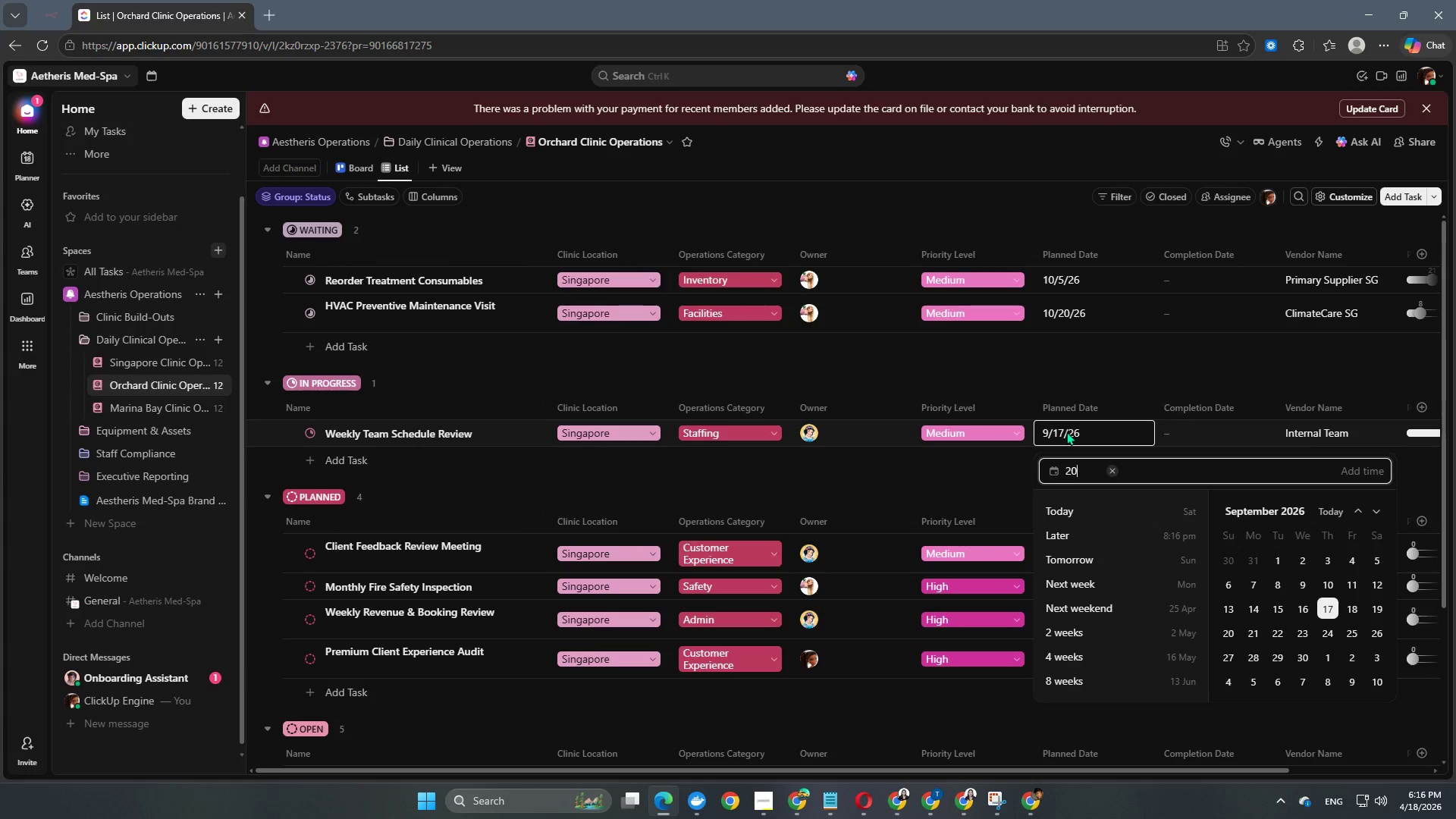 
key(Numpad2)
 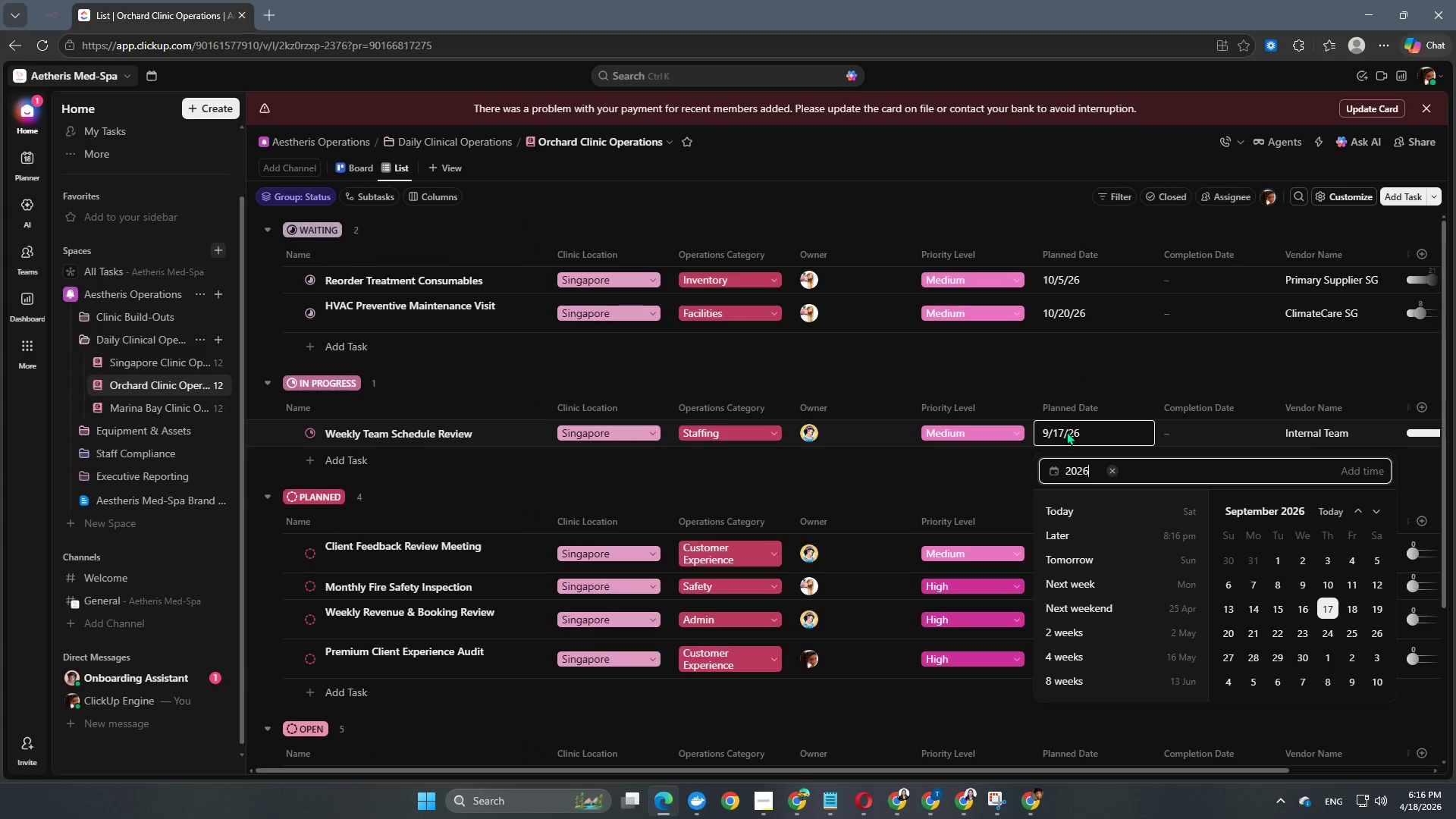 
key(Numpad6)
 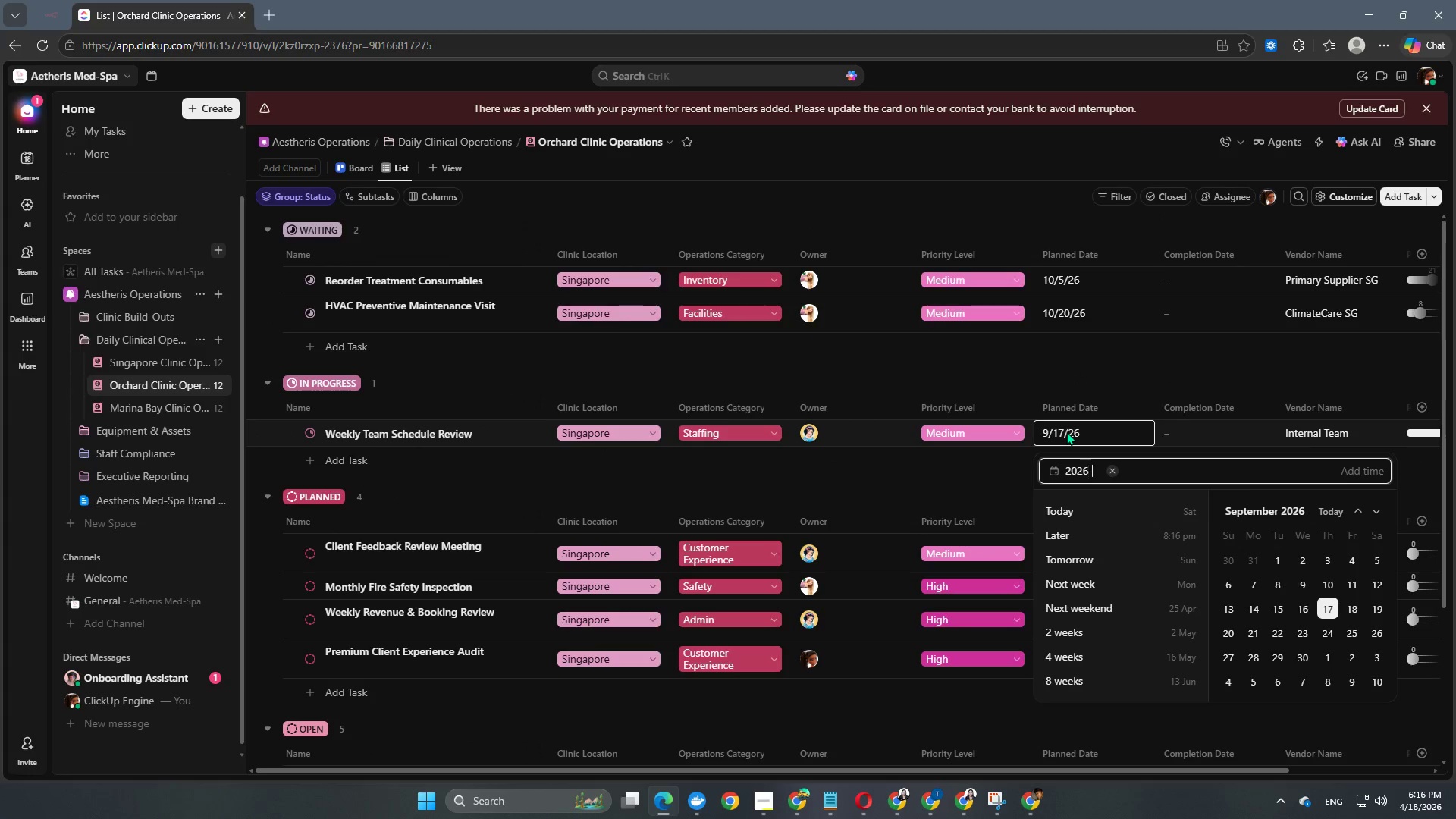 
key(NumpadSubtract)
 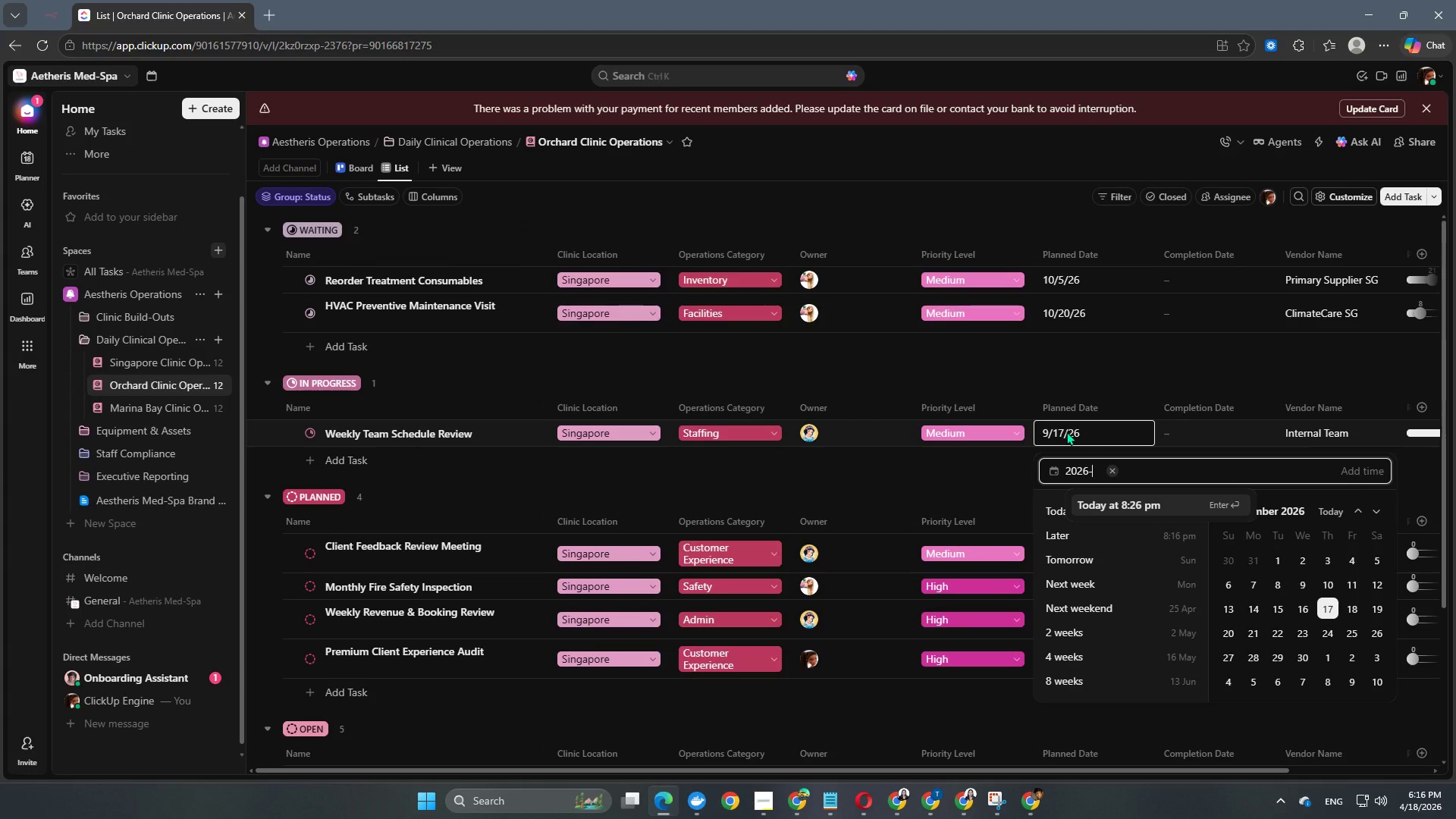 
key(Numpad1)
 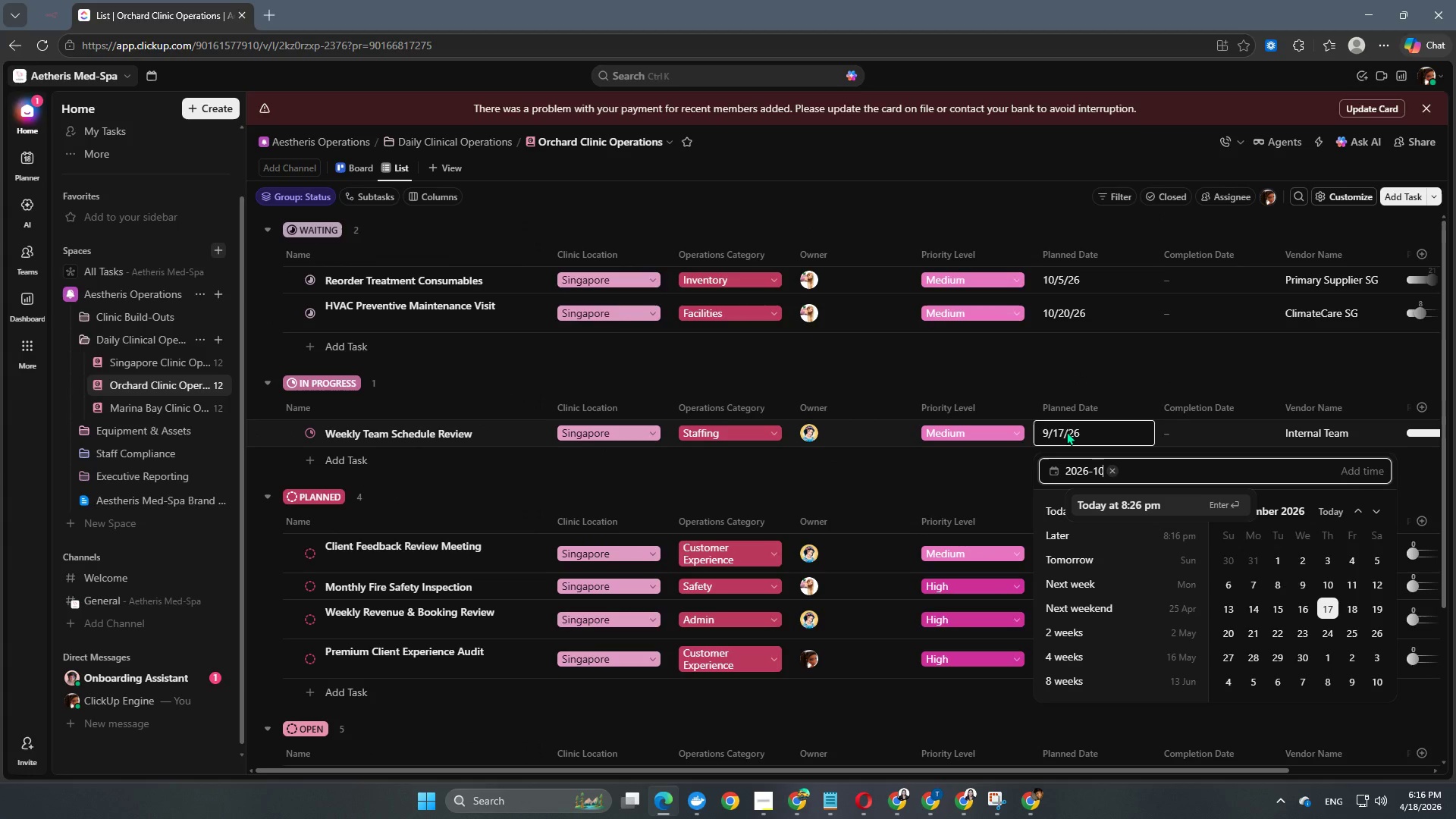 
key(Numpad0)
 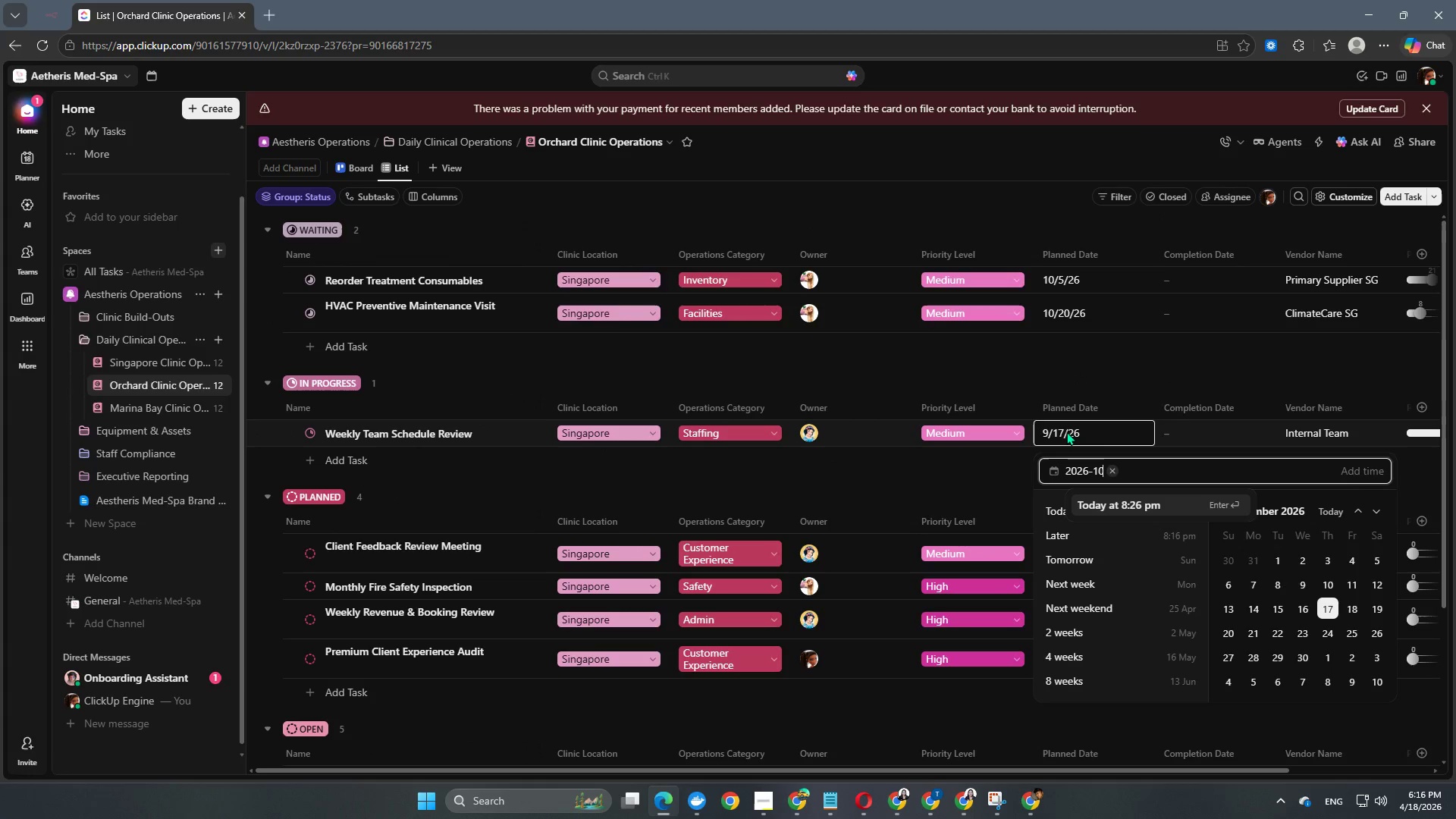 
key(NumpadSubtract)
 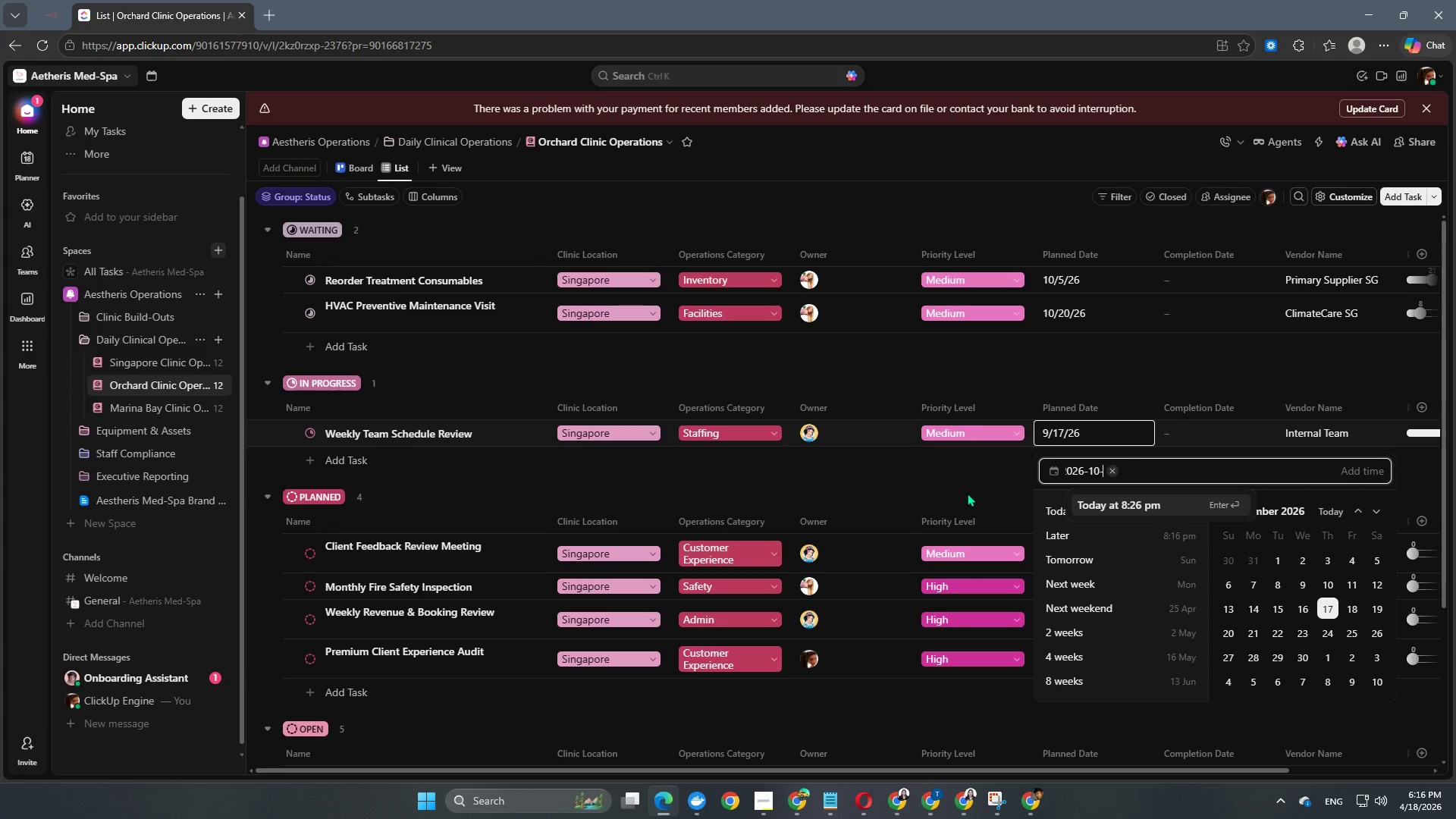 
key(Numpad0)
 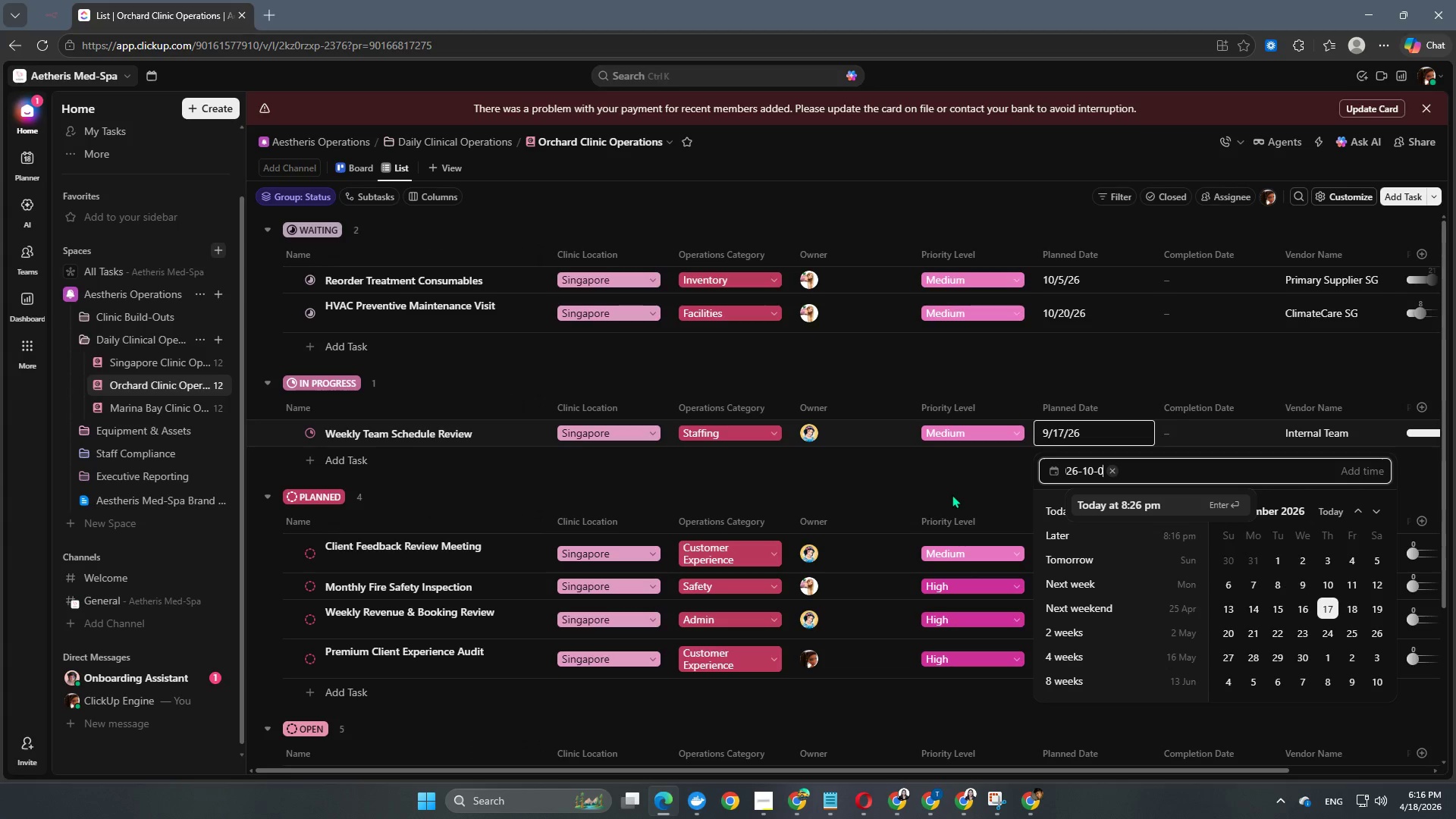 
key(Numpad4)
 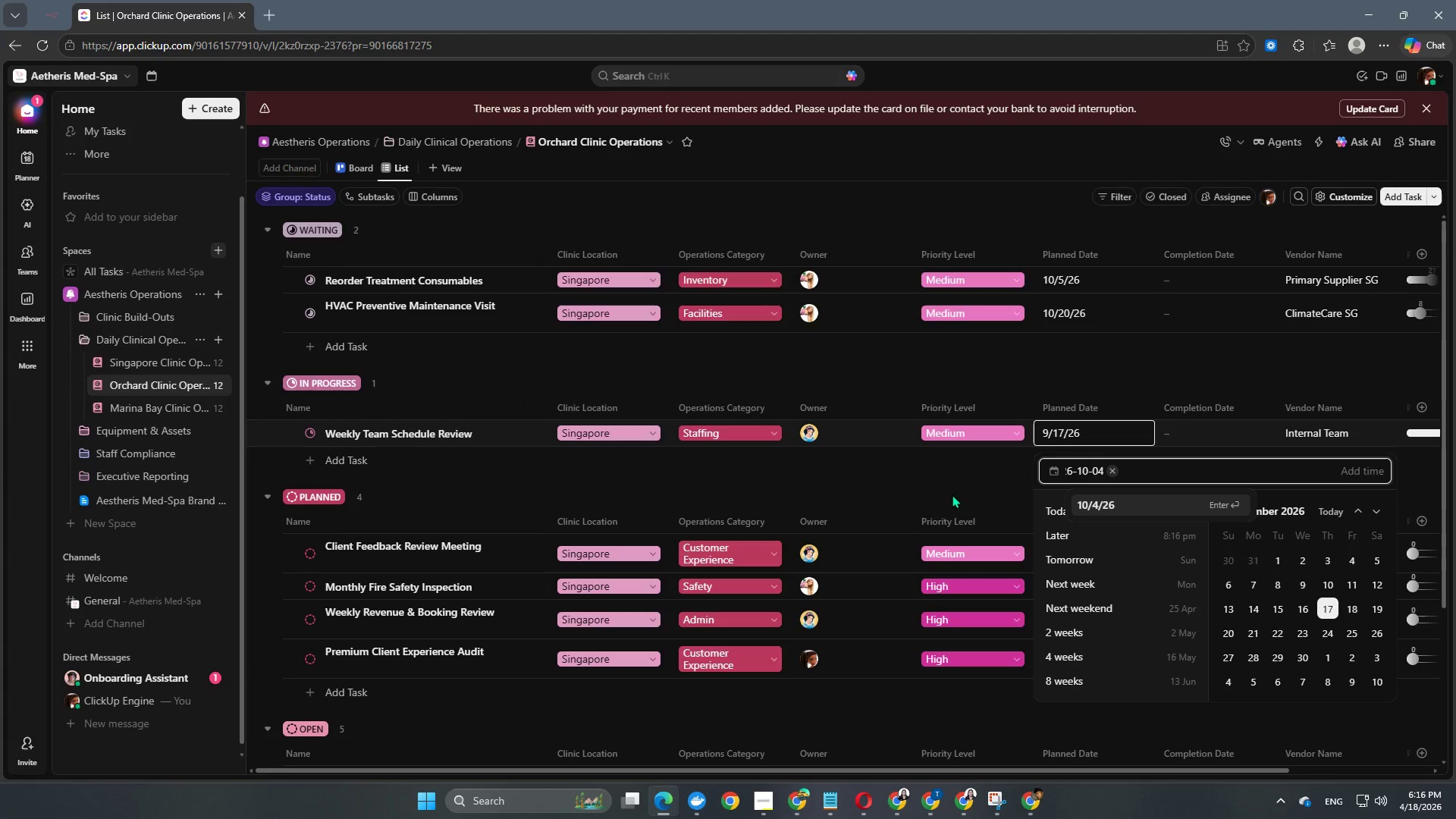 
key(NumpadEnter)
 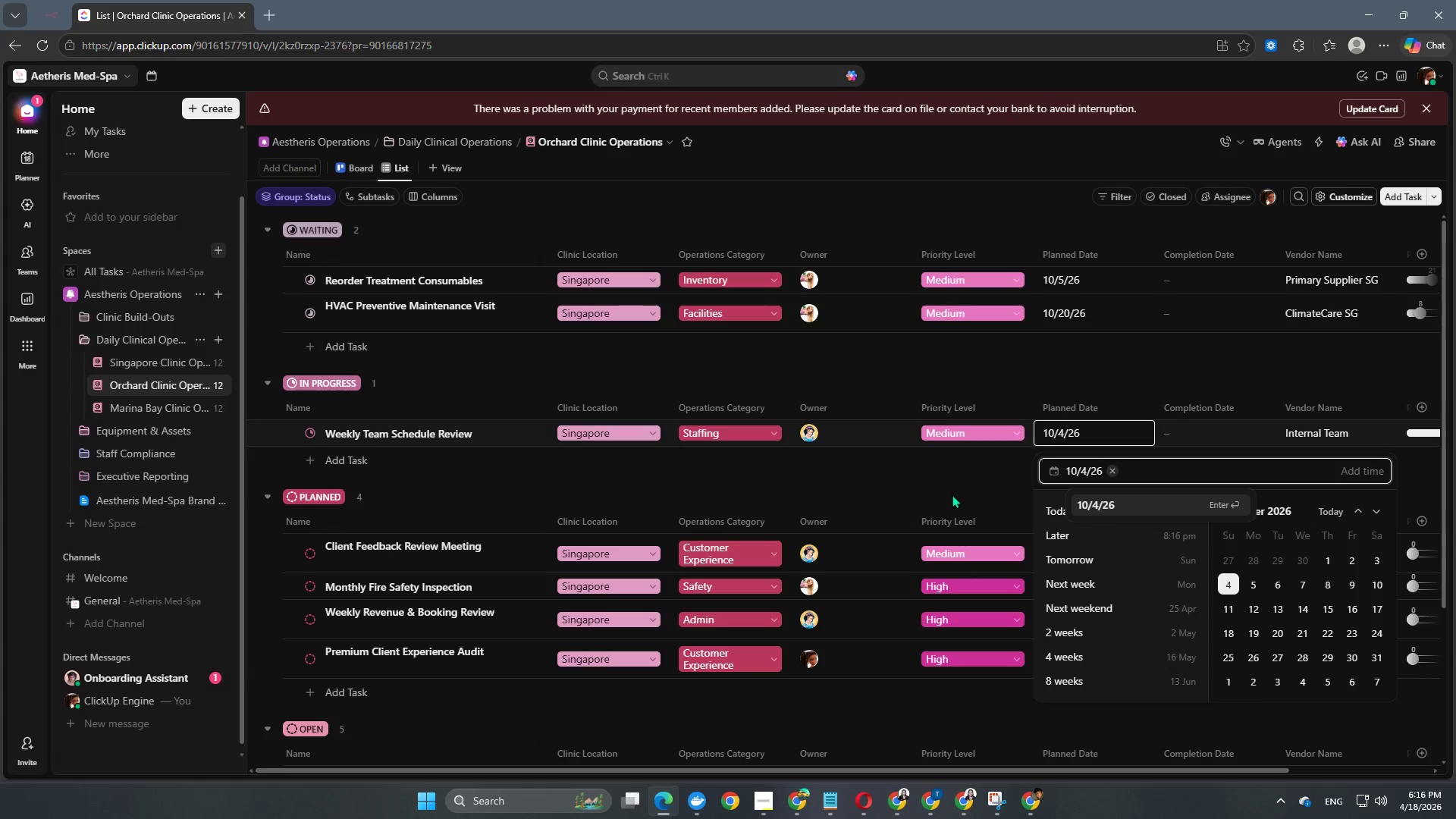 
key(NumpadEnter)
 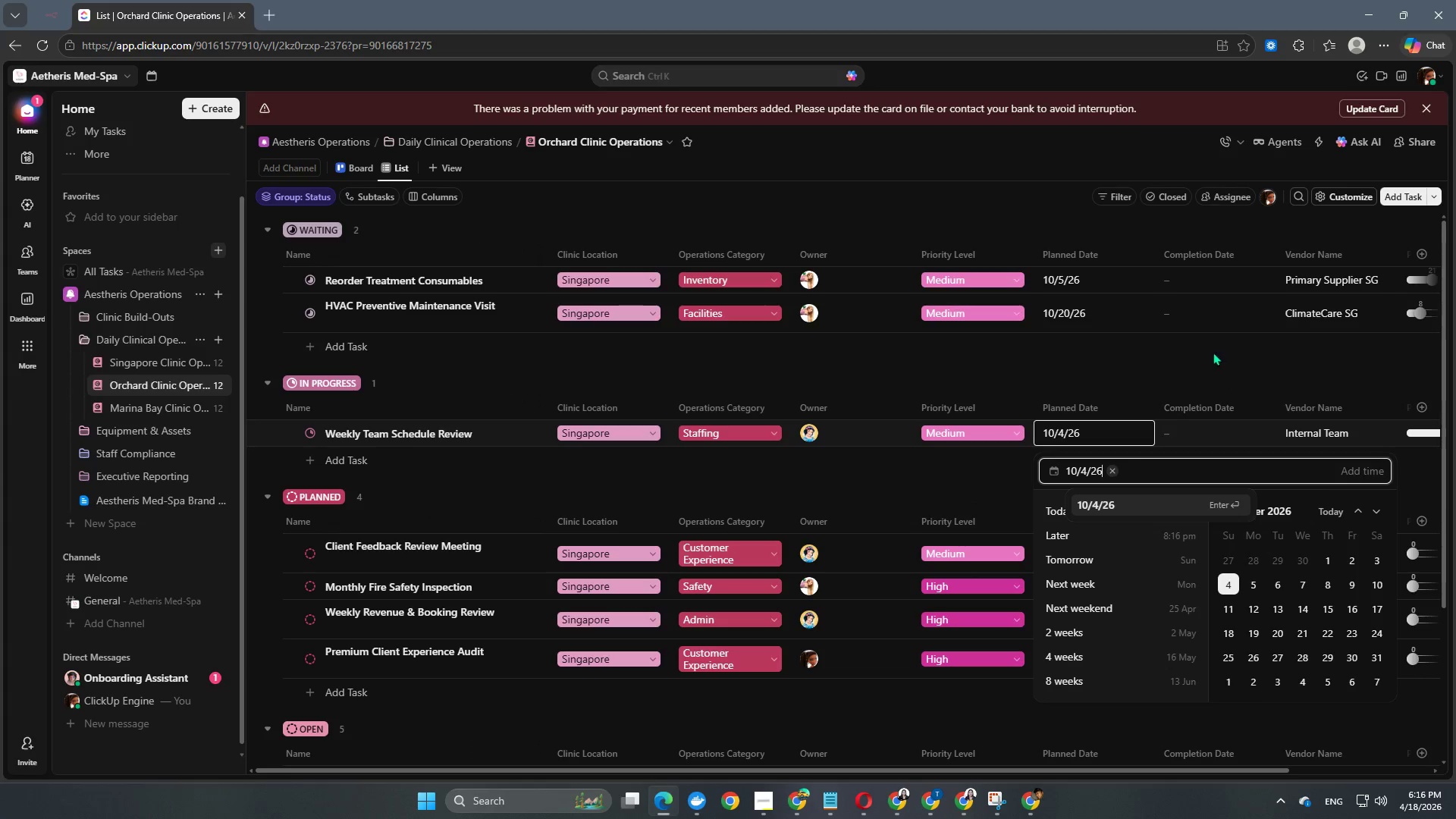 
left_click([1067, 371])
 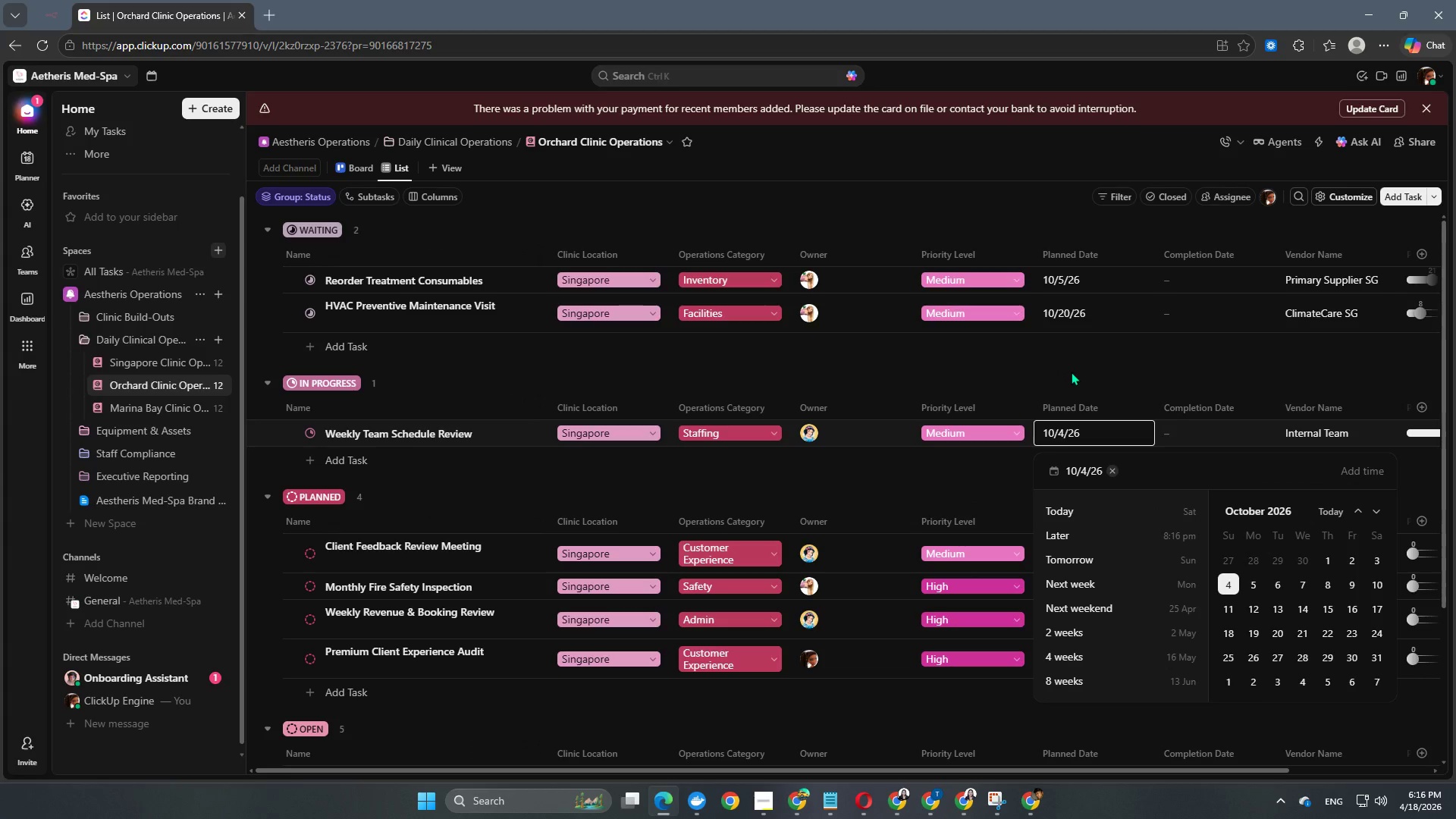 
left_click([1072, 369])
 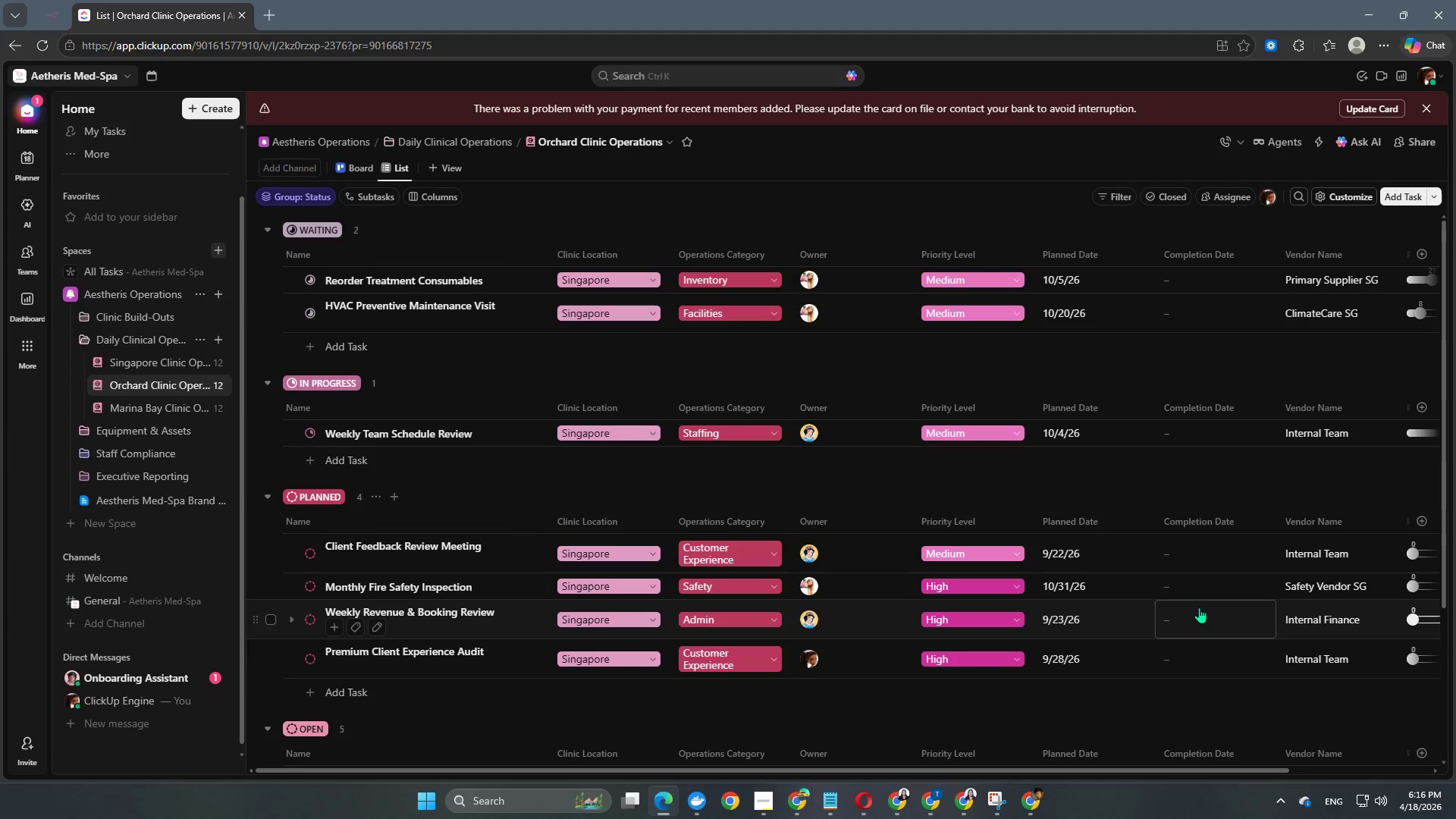 
wait(5.06)
 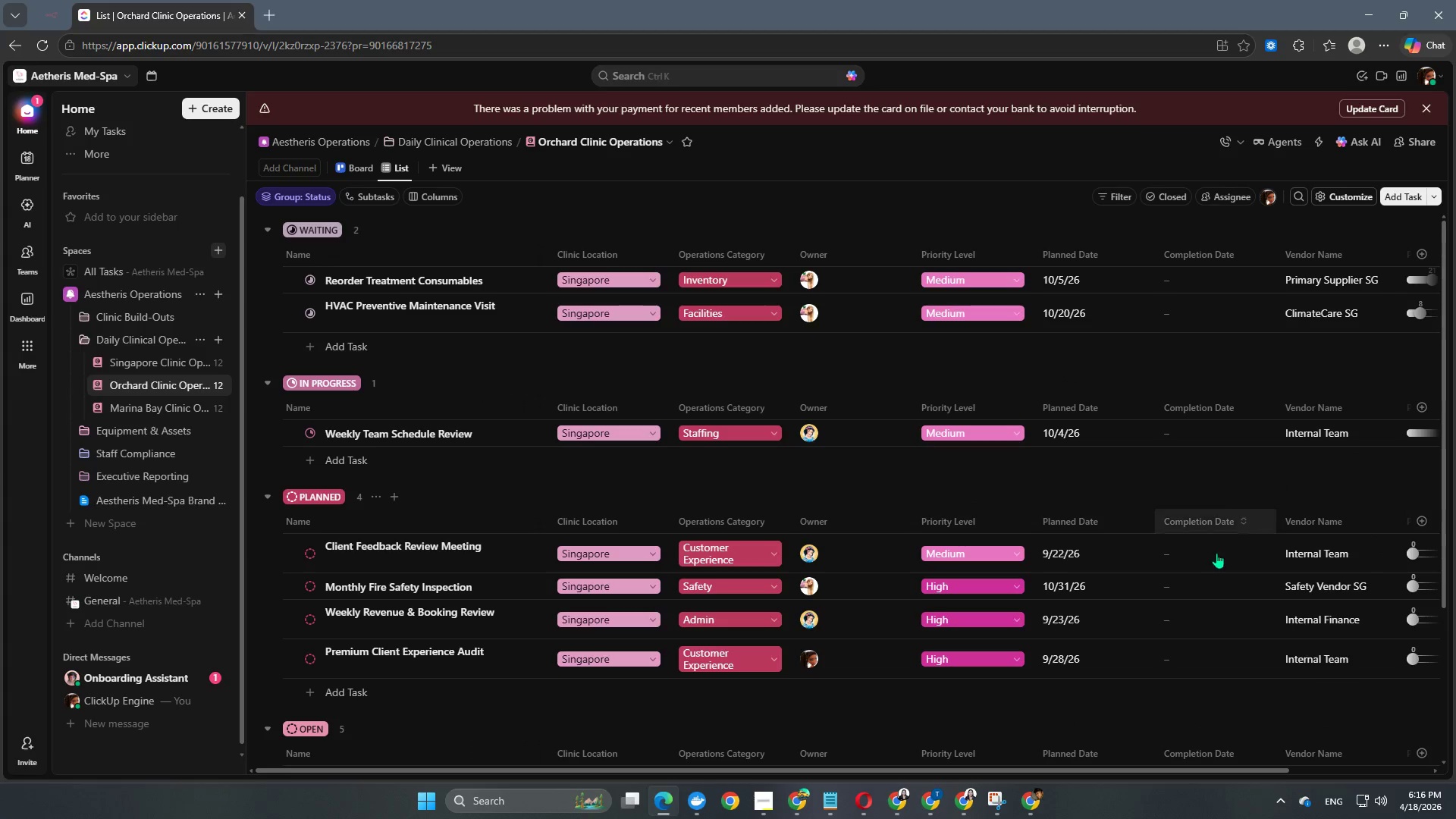 
left_click_drag(start_coordinate=[1104, 770], to_coordinate=[968, 764])
 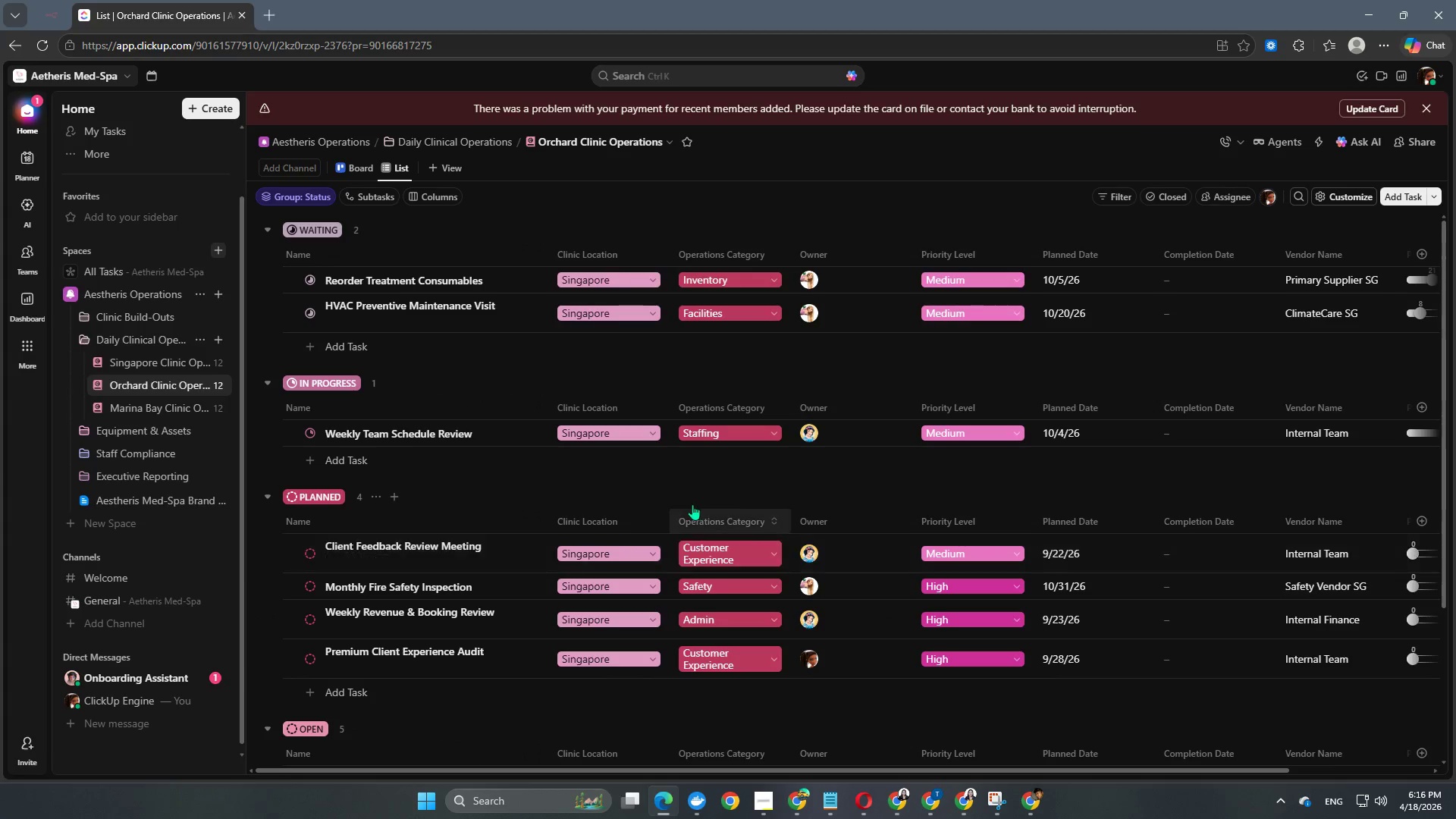 
scroll: coordinate [690, 488], scroll_direction: down, amount: 2.0
 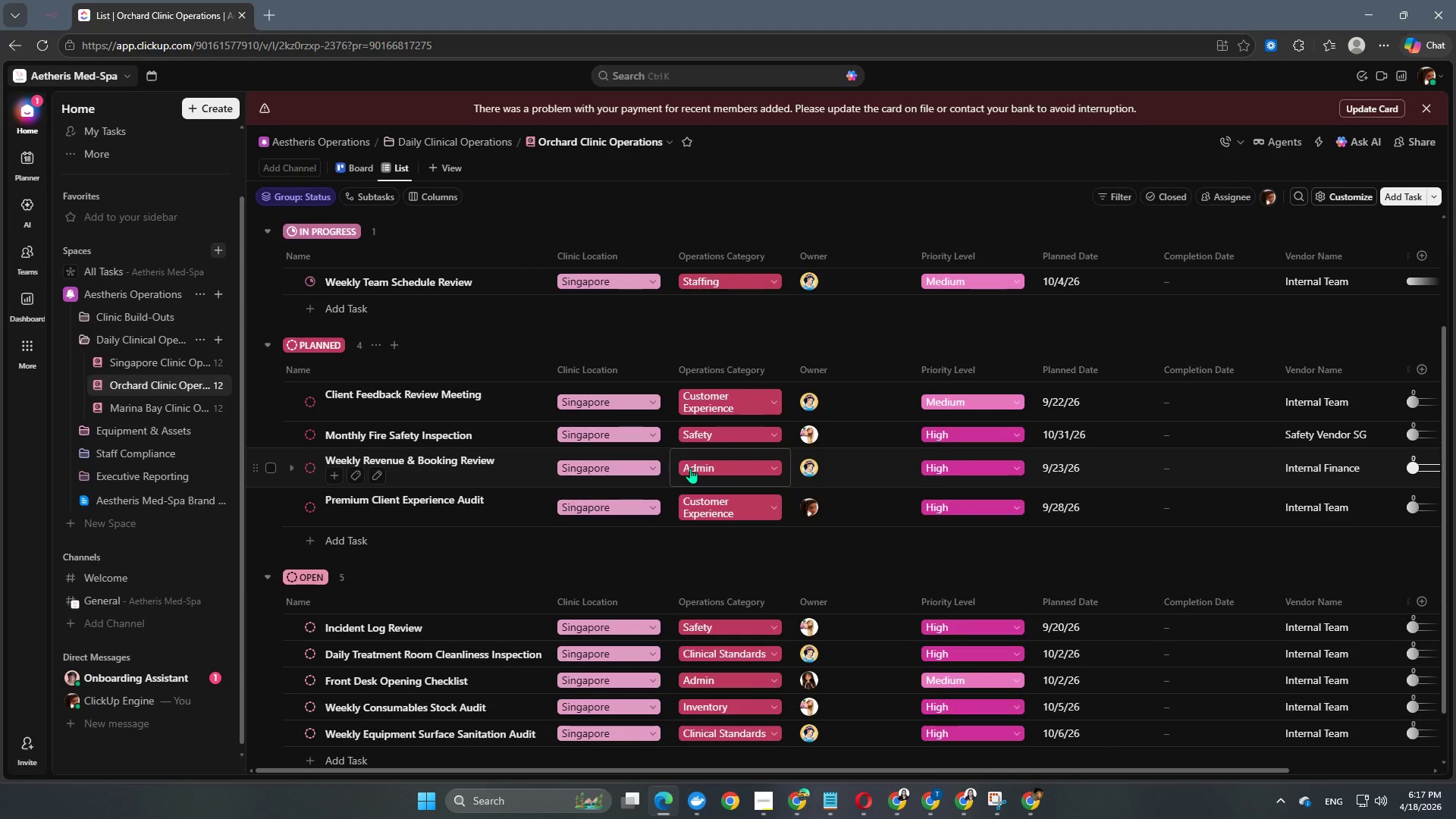 
wait(5.61)
 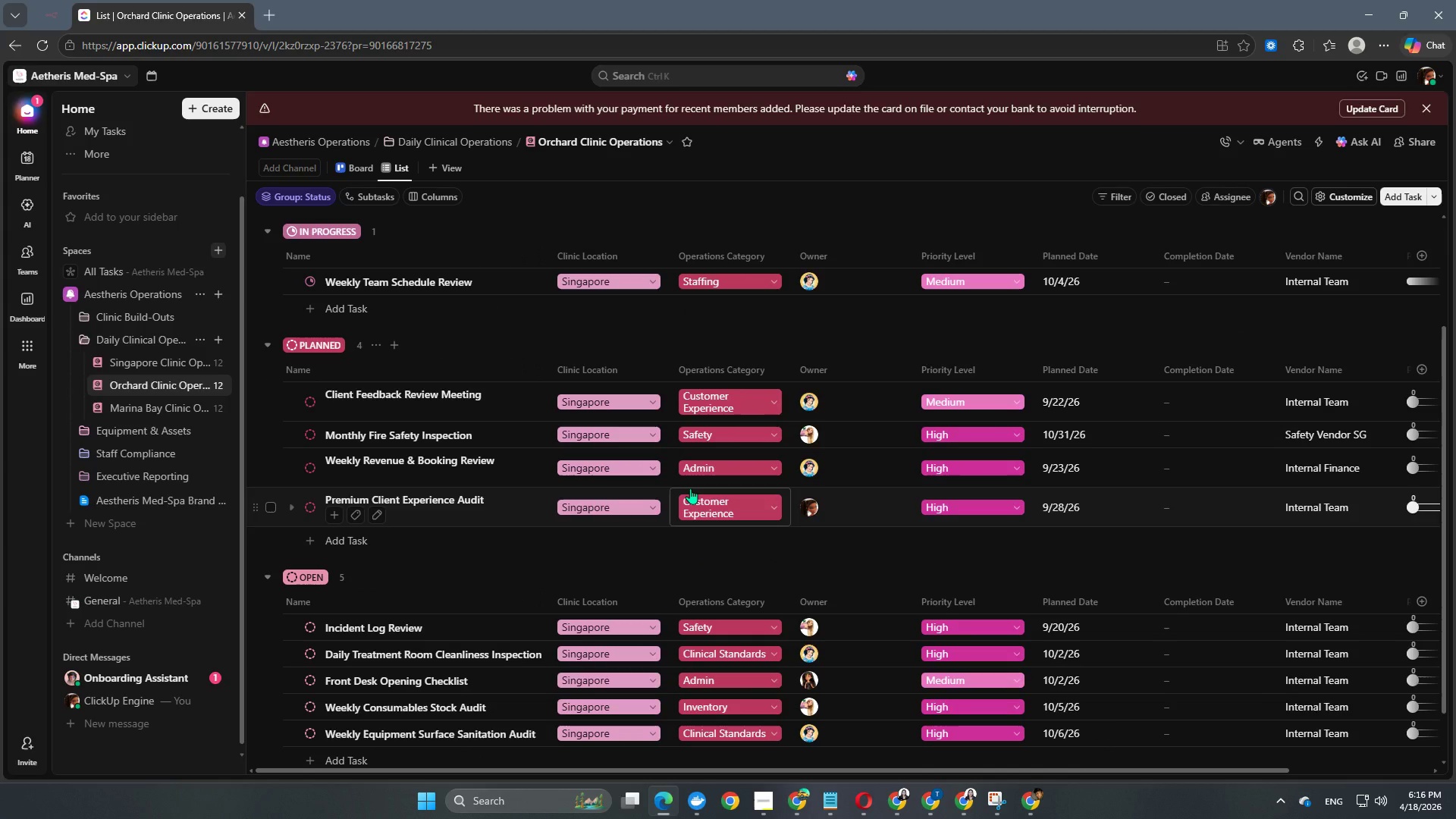 
scroll: coordinate [513, 447], scroll_direction: up, amount: 2.0
 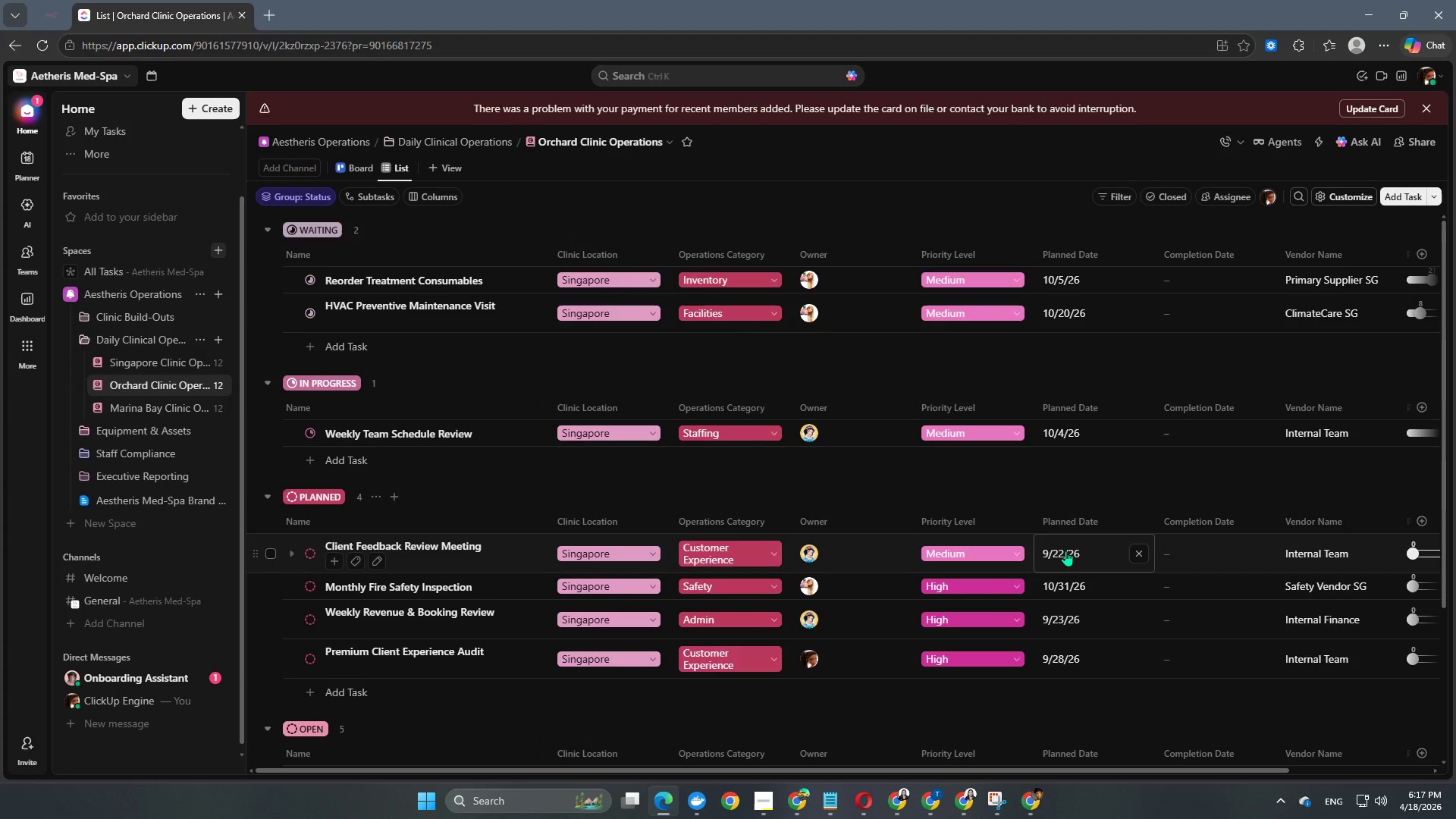 
left_click([1065, 550])
 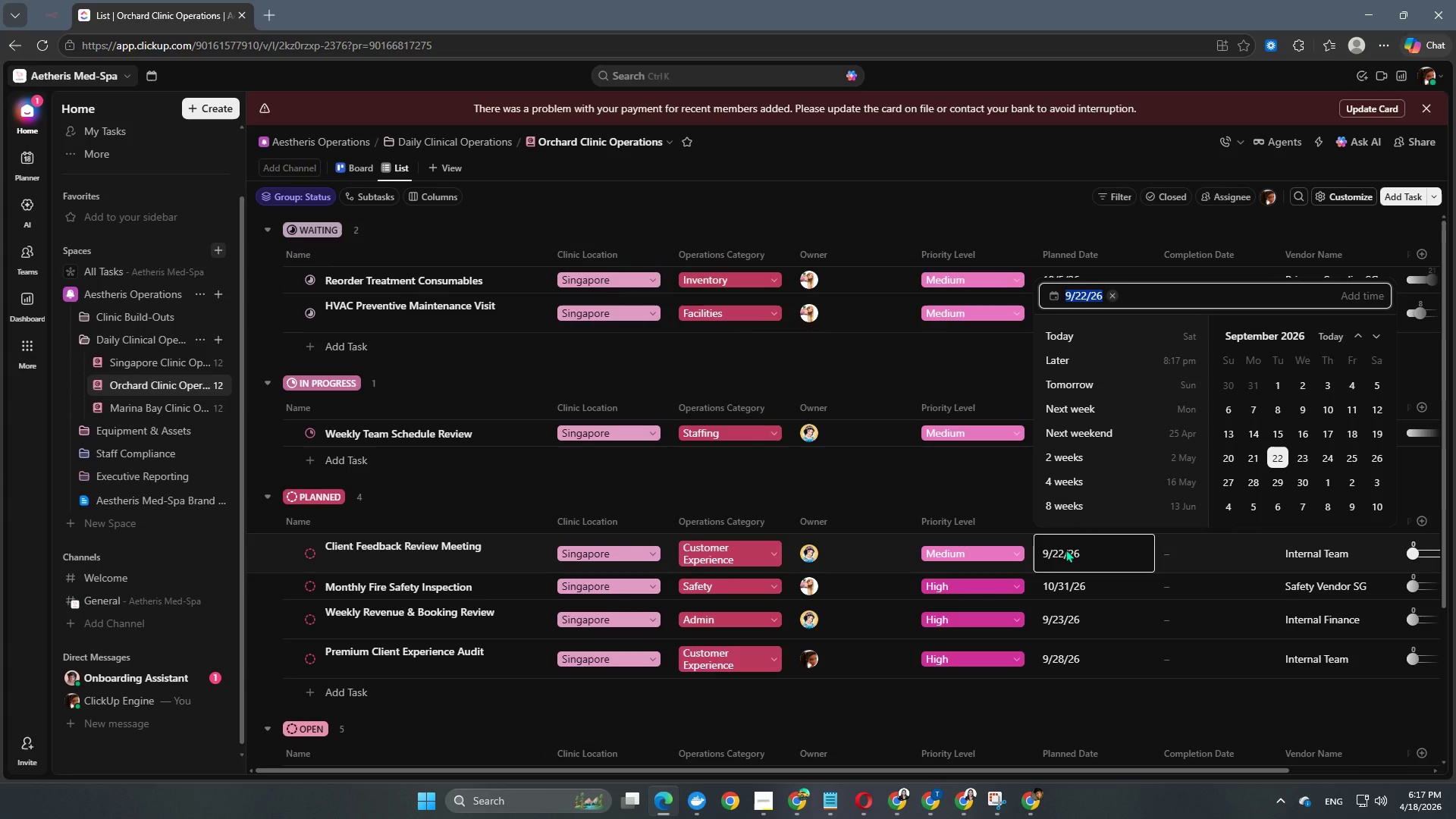 
key(Numpad2)
 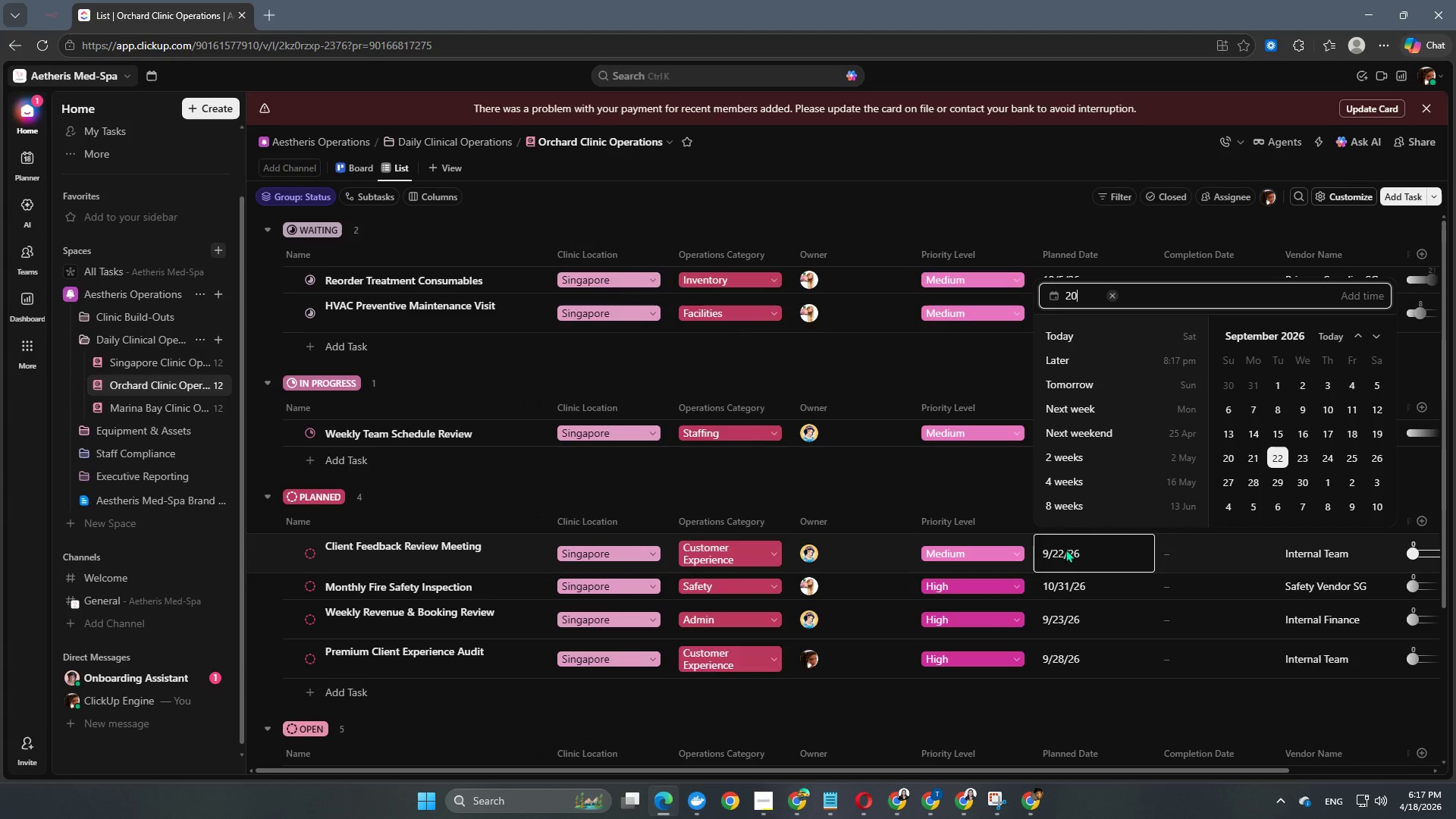 
key(Numpad0)
 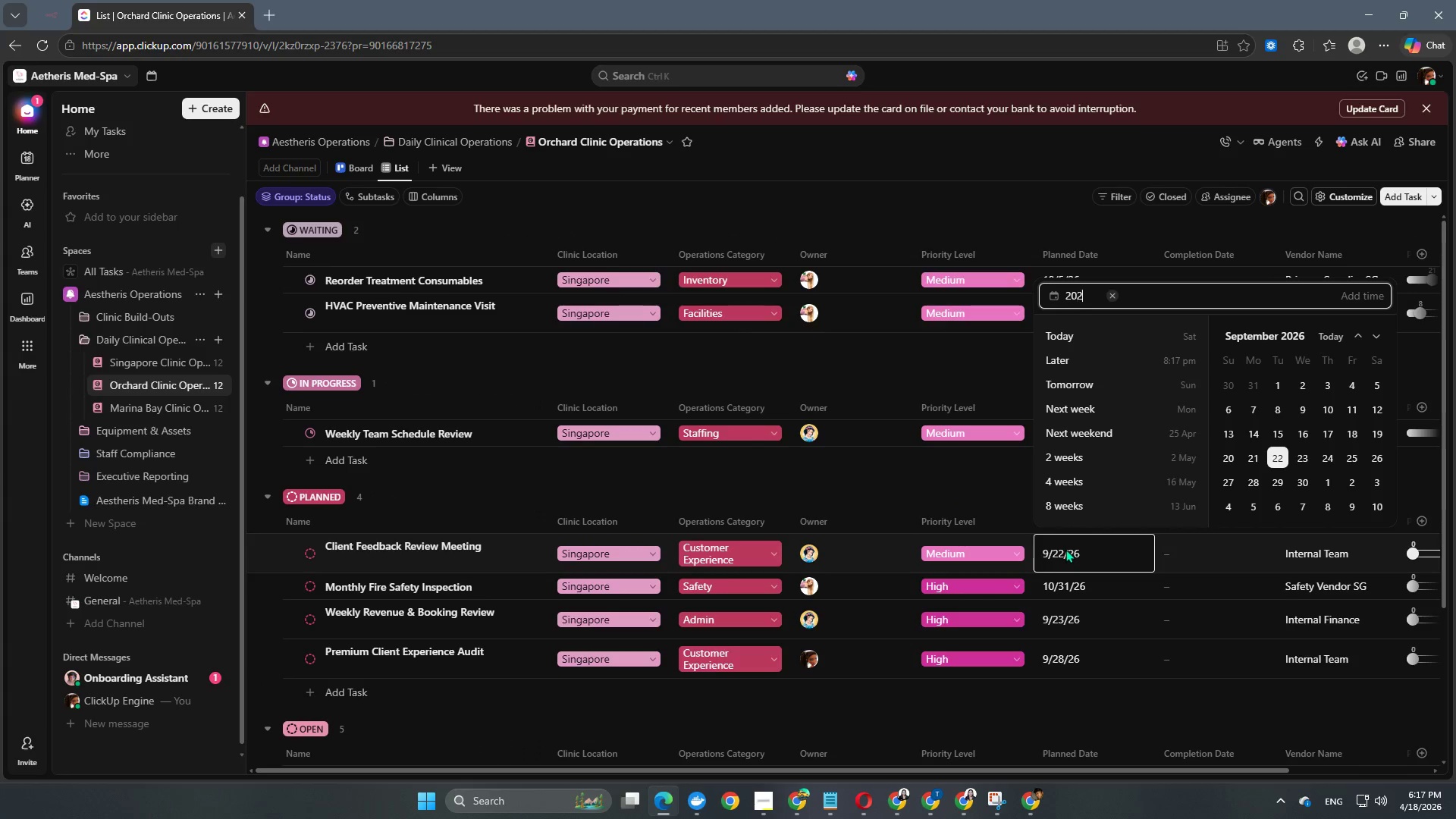 
key(Numpad2)
 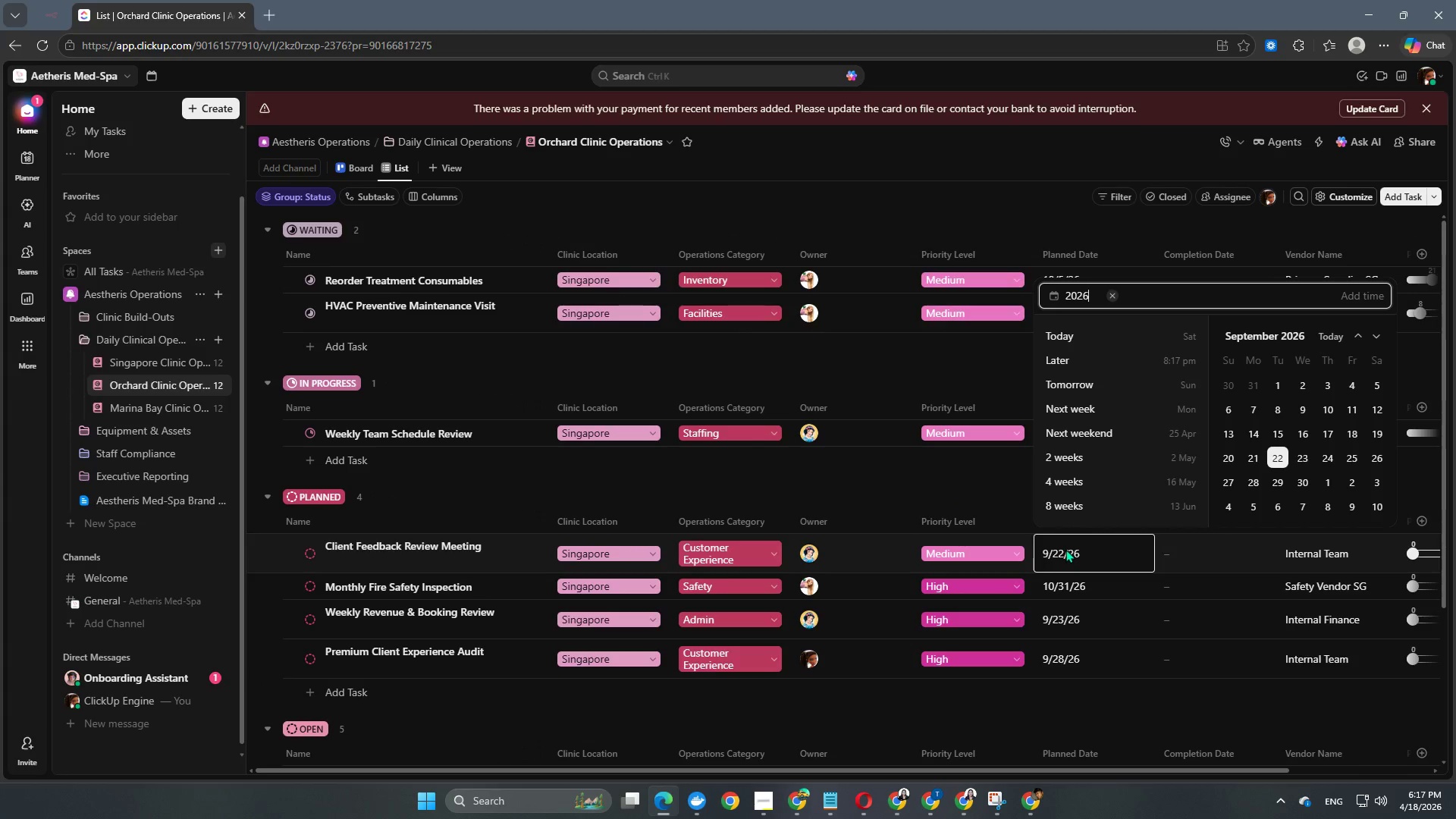 
key(Numpad6)
 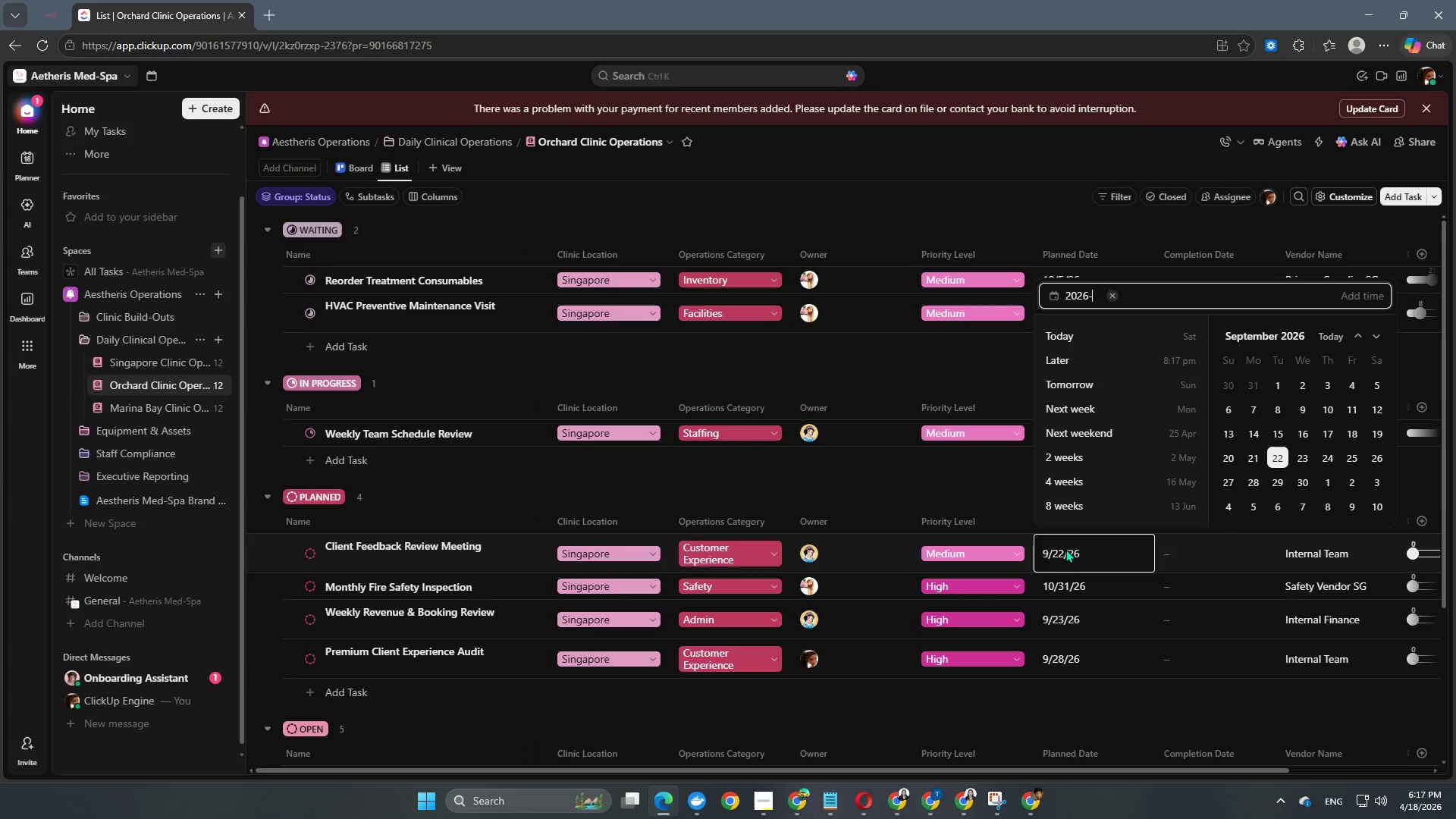 
key(NumpadSubtract)
 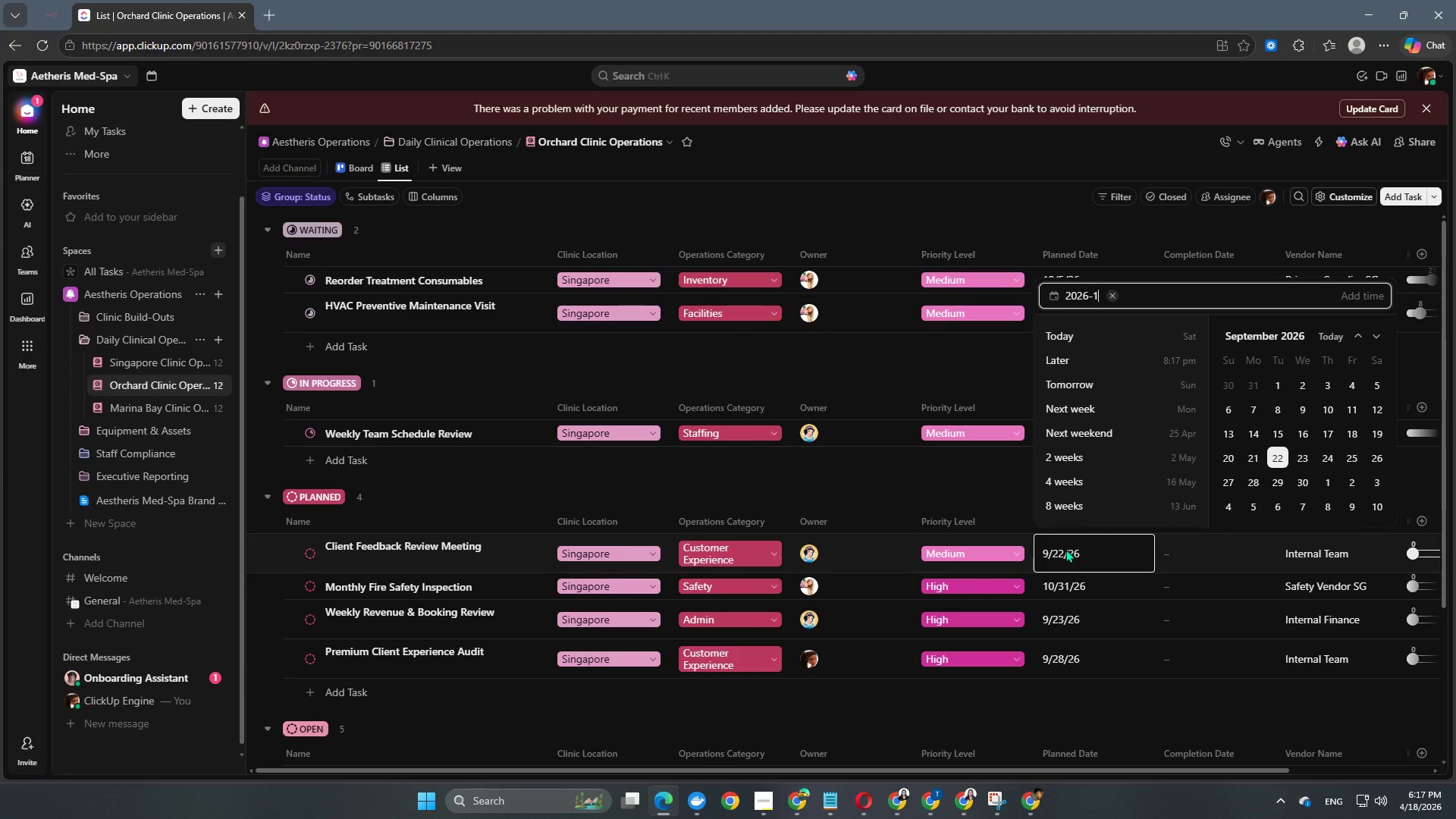 
key(Numpad1)
 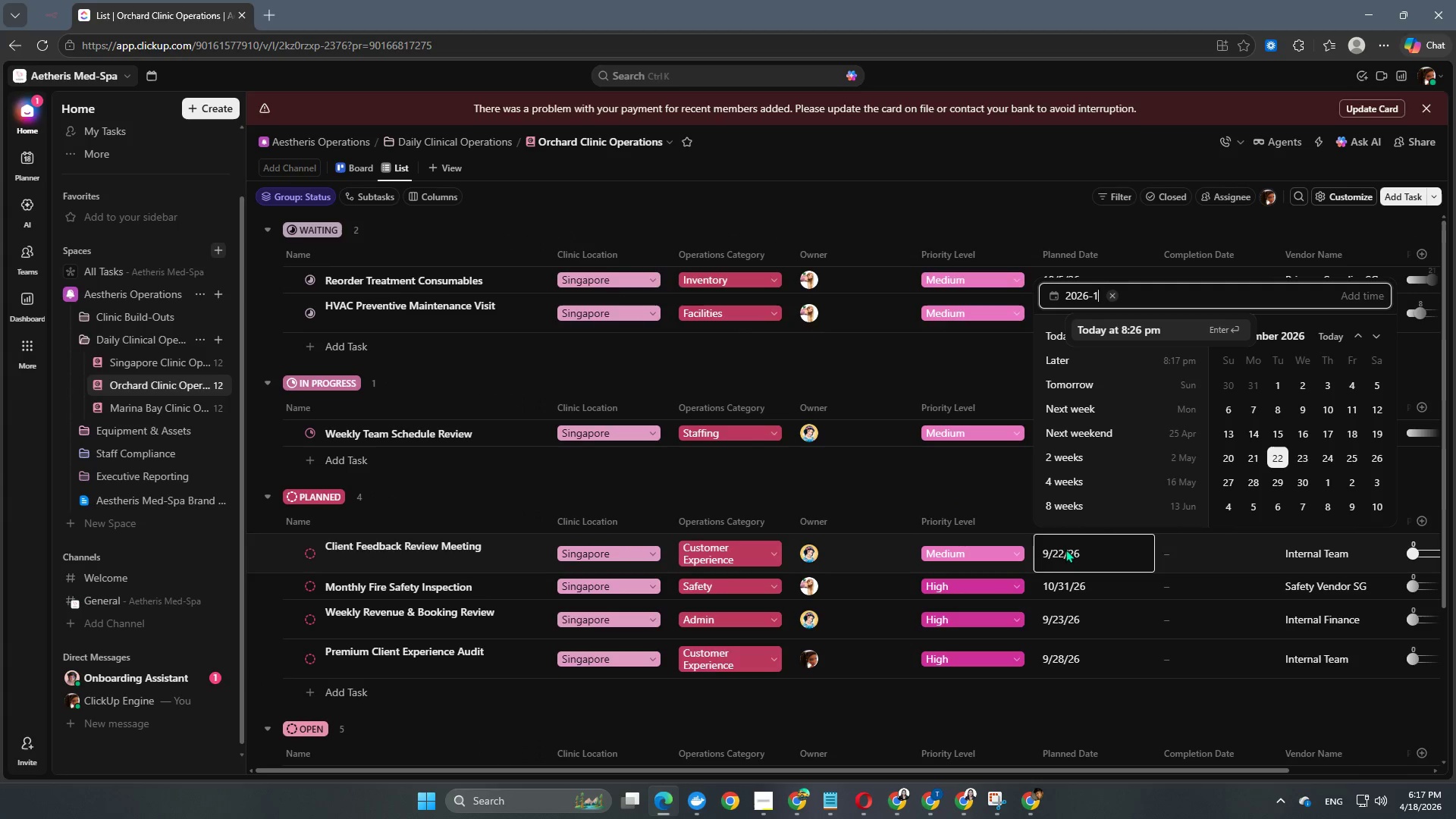 
key(Numpad0)
 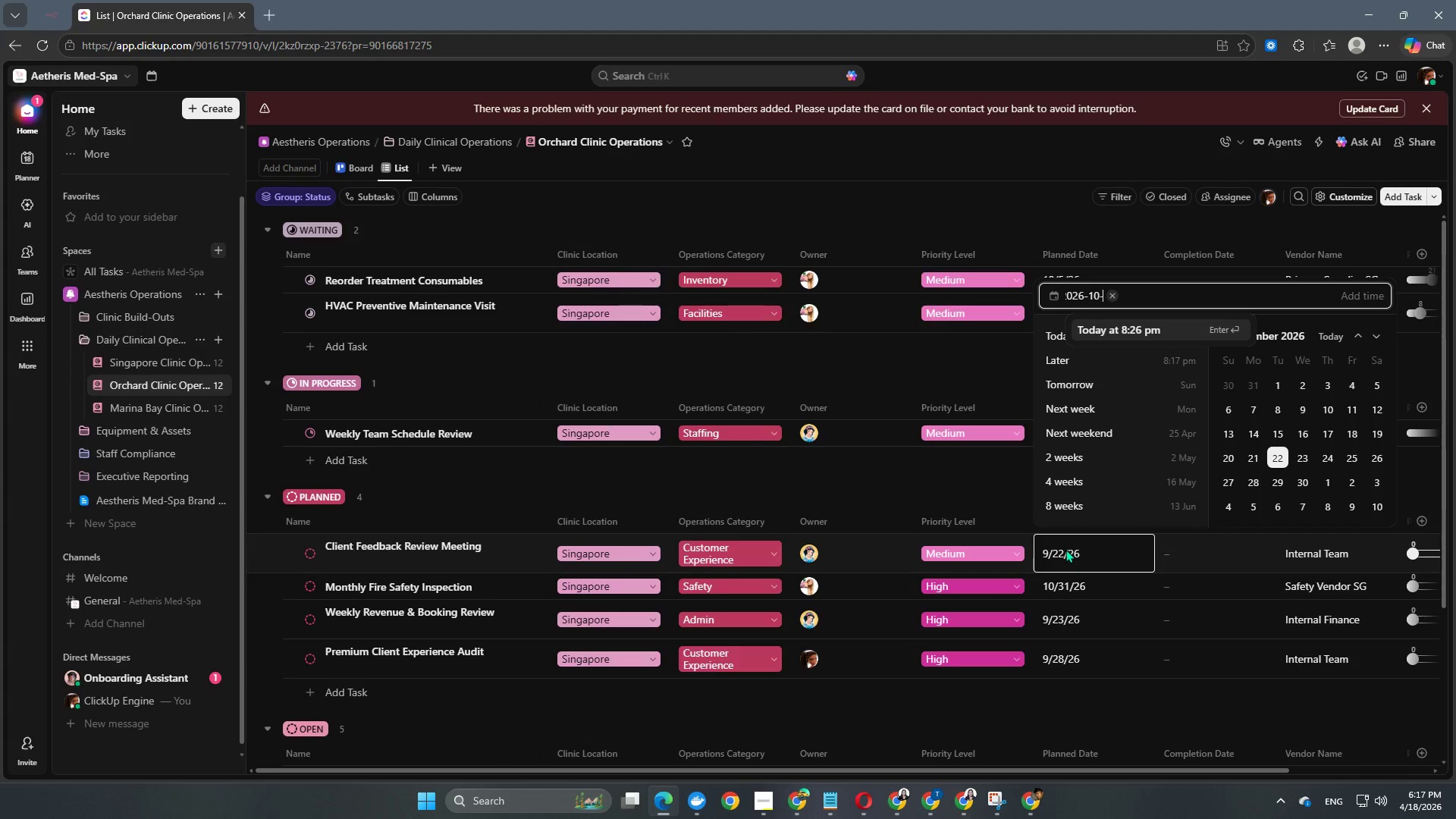 
key(NumpadSubtract)
 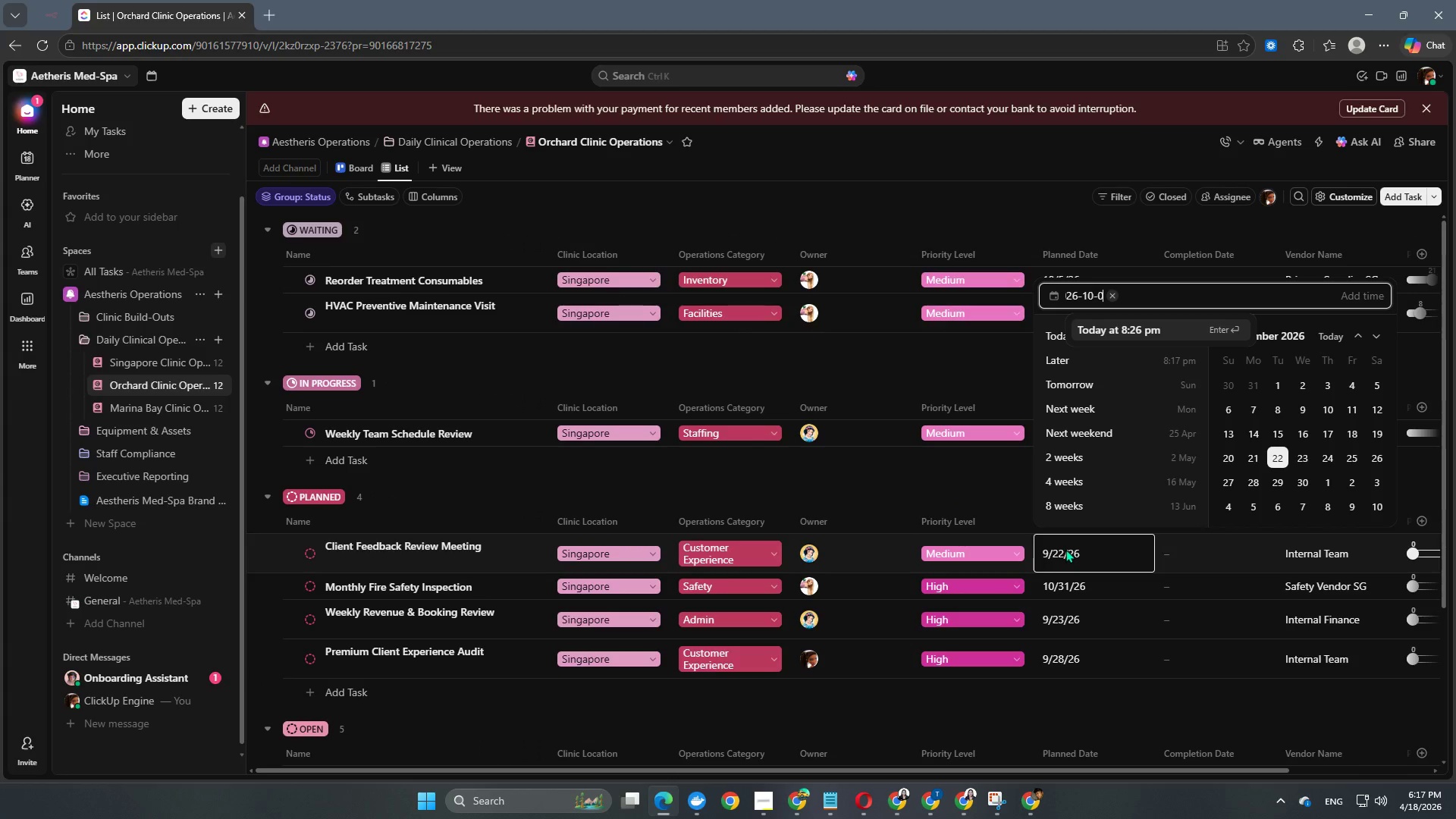 
key(Numpad0)
 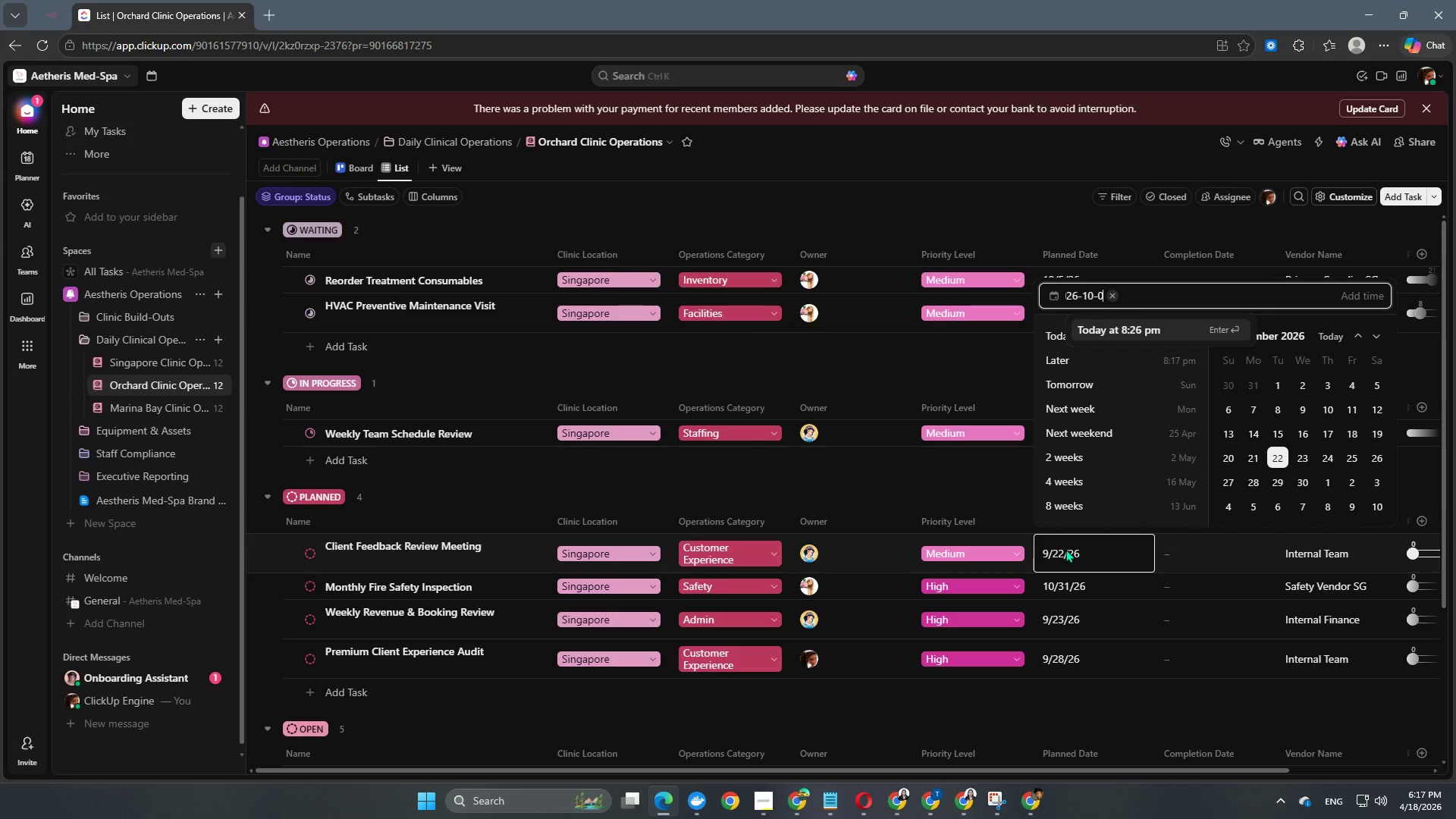 
key(Numpad9)
 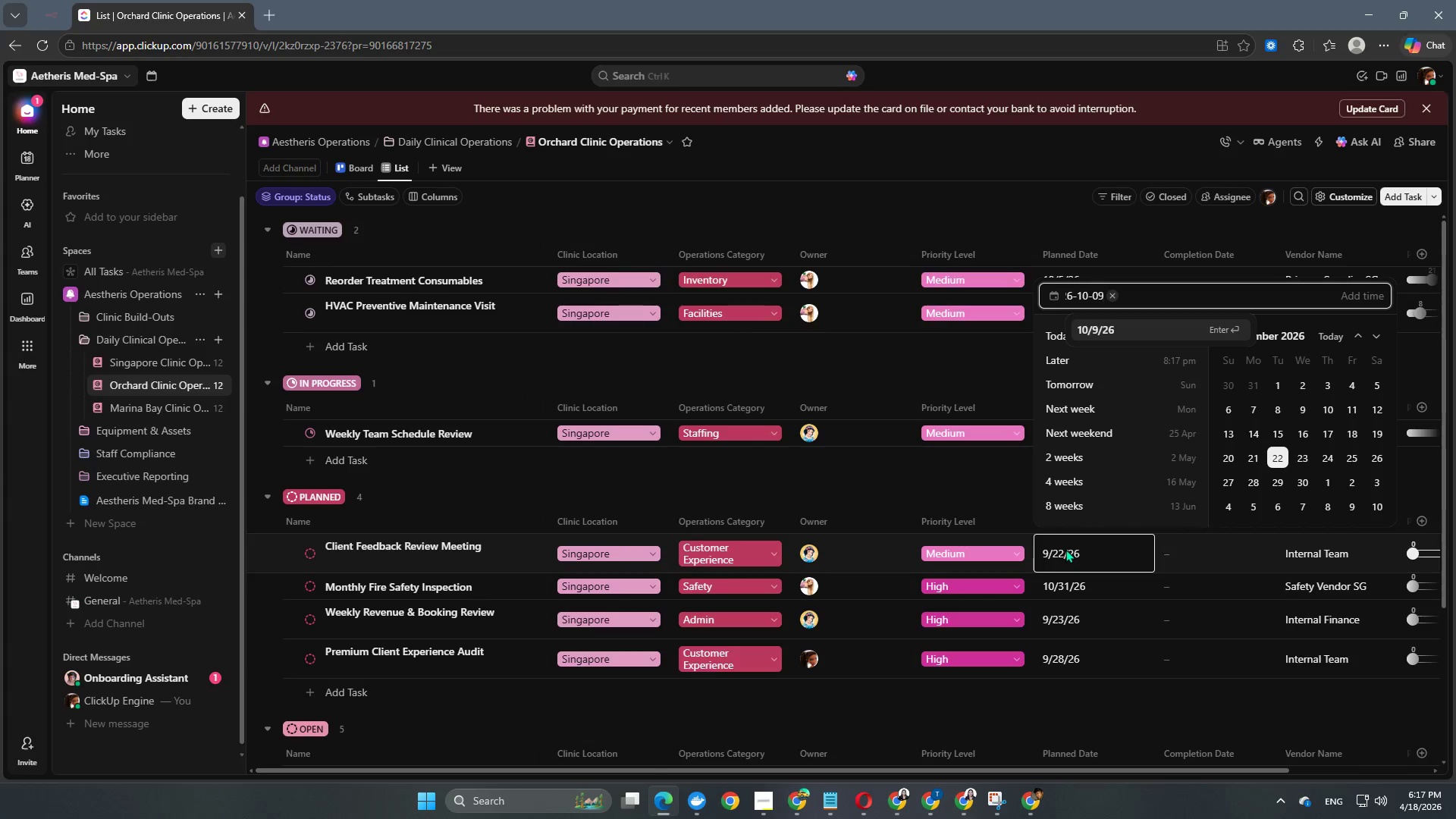 
key(NumpadEnter)
 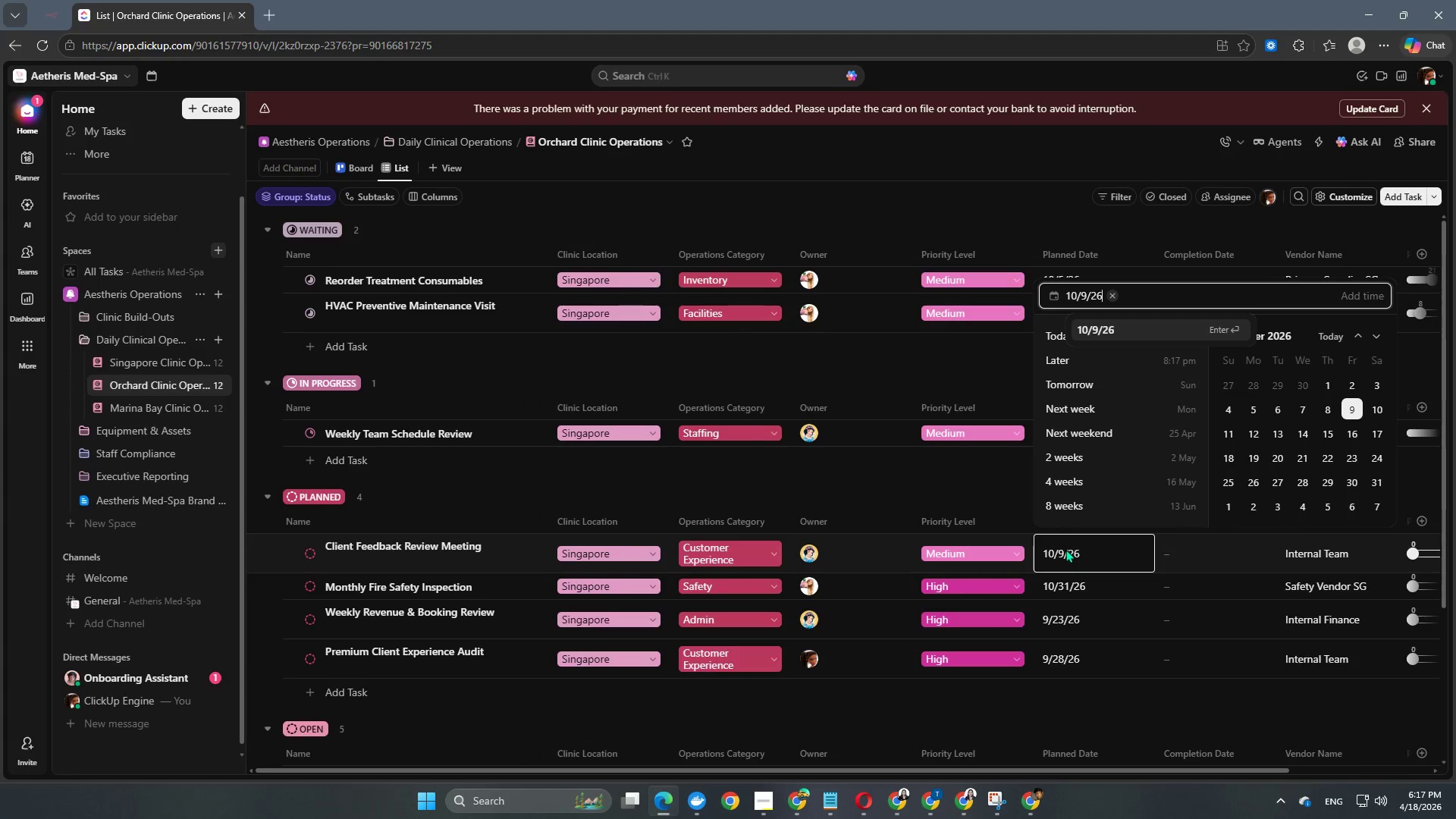 
key(NumpadEnter)
 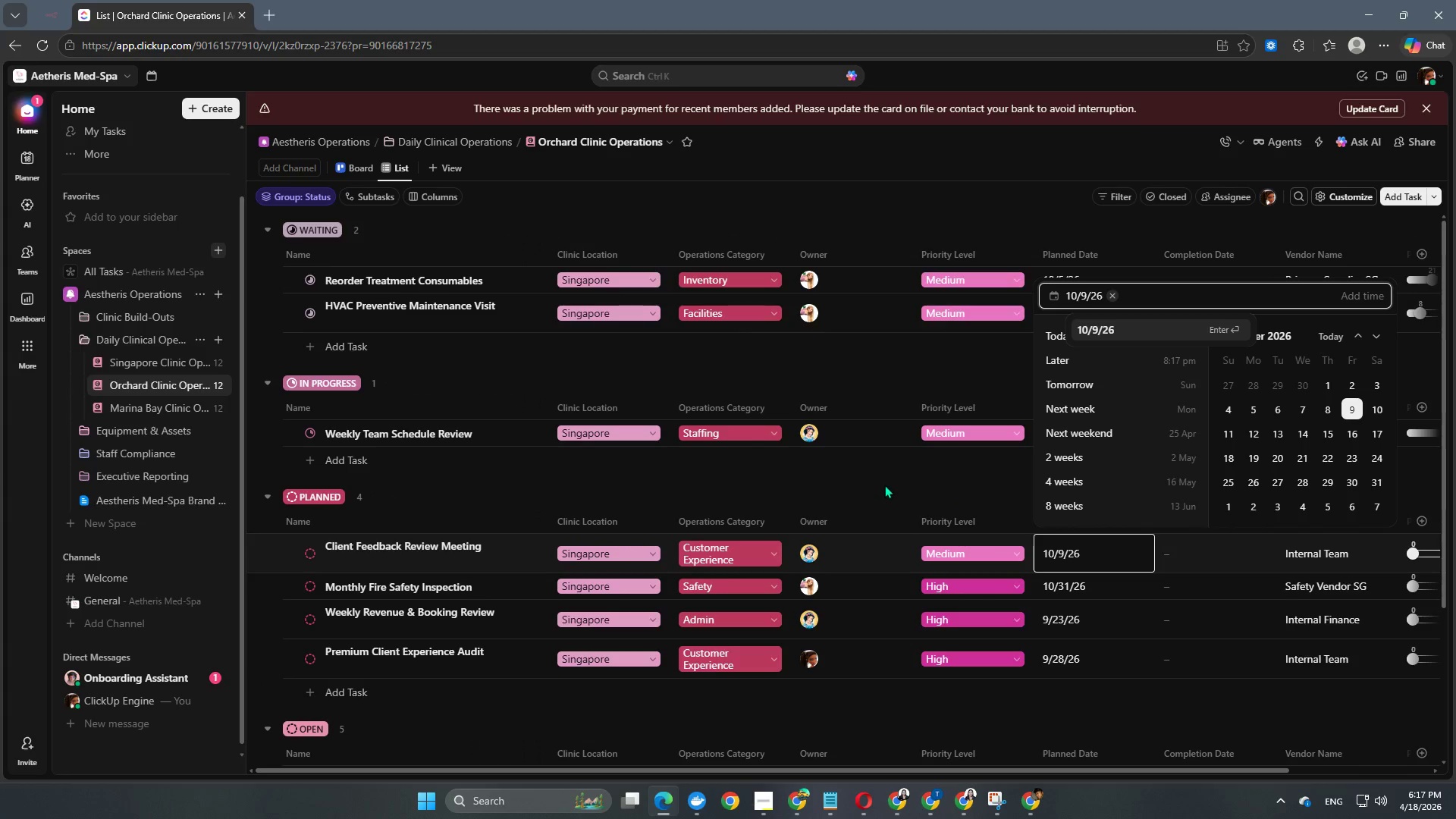 
left_click([884, 485])
 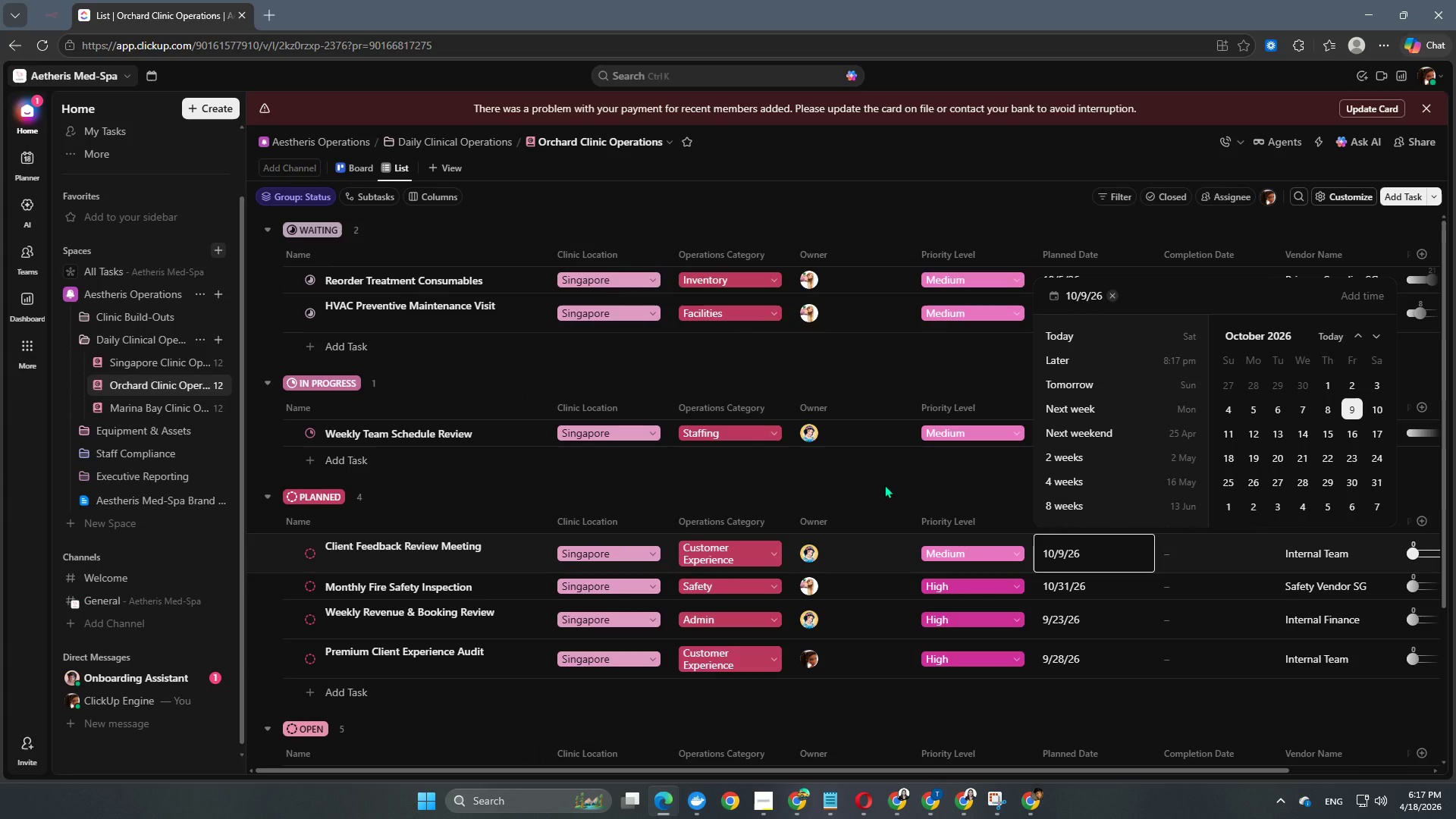 
left_click([884, 485])
 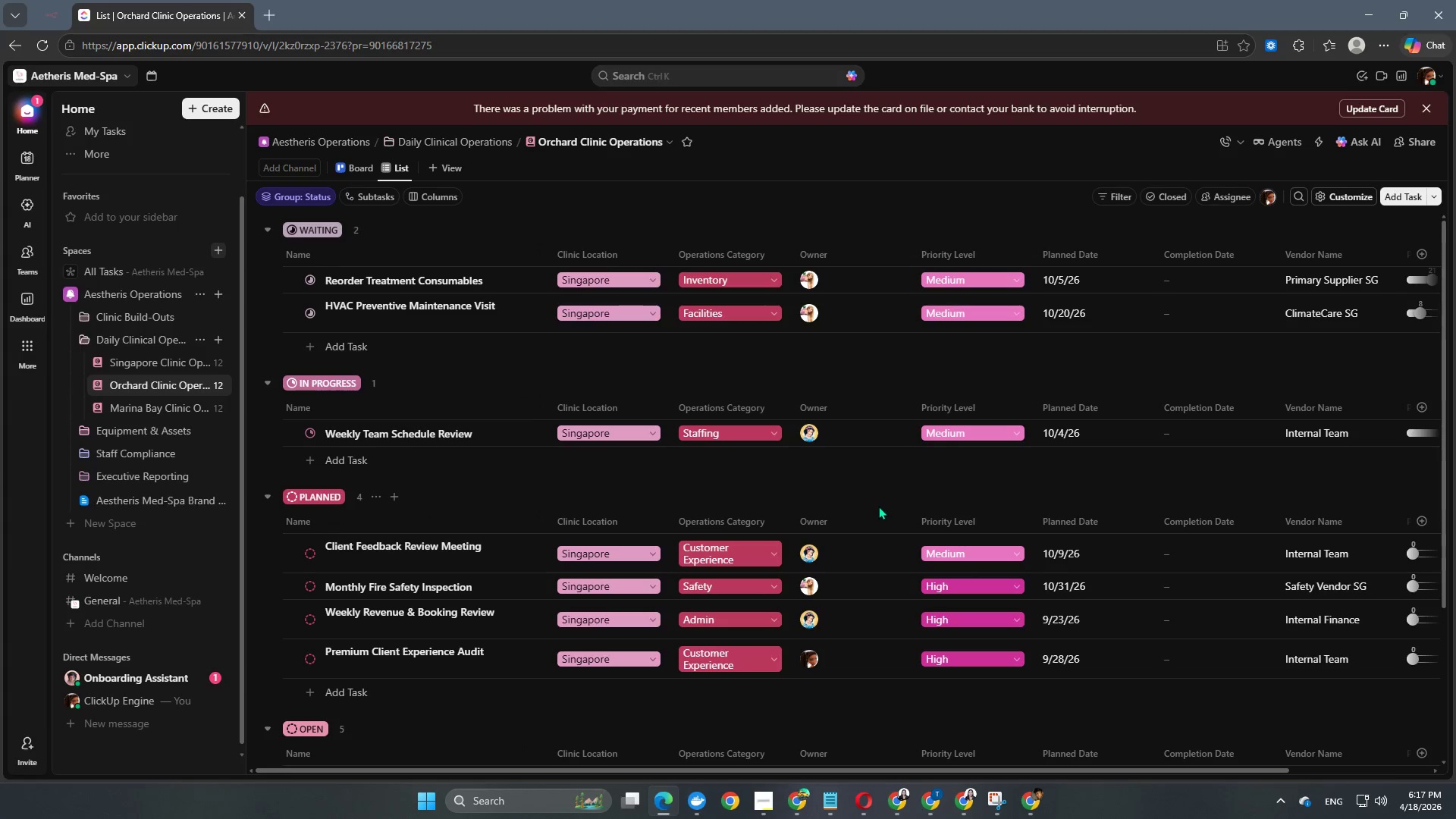 
left_click([864, 473])
 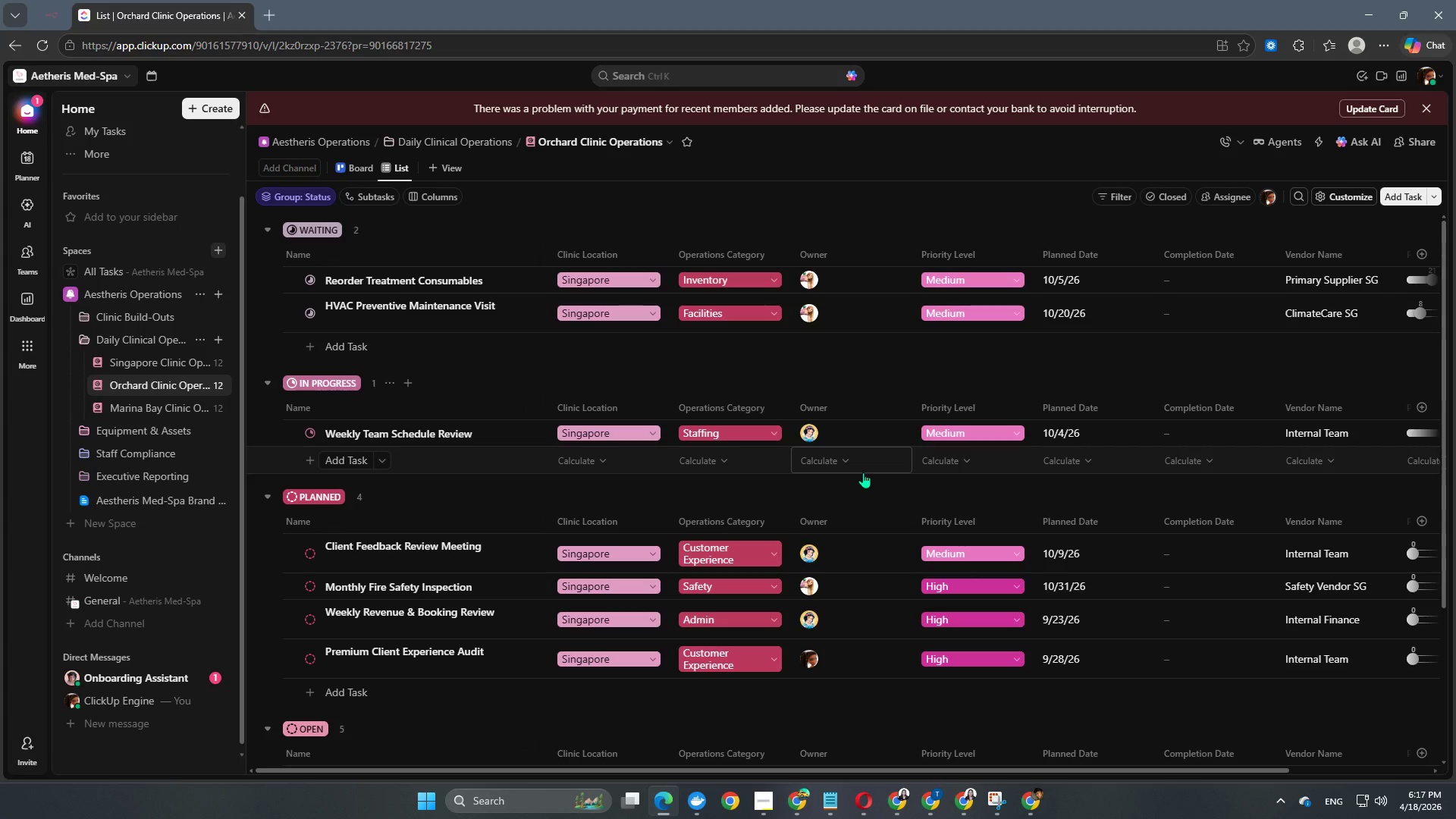 
scroll: coordinate [851, 525], scroll_direction: down, amount: 6.0
 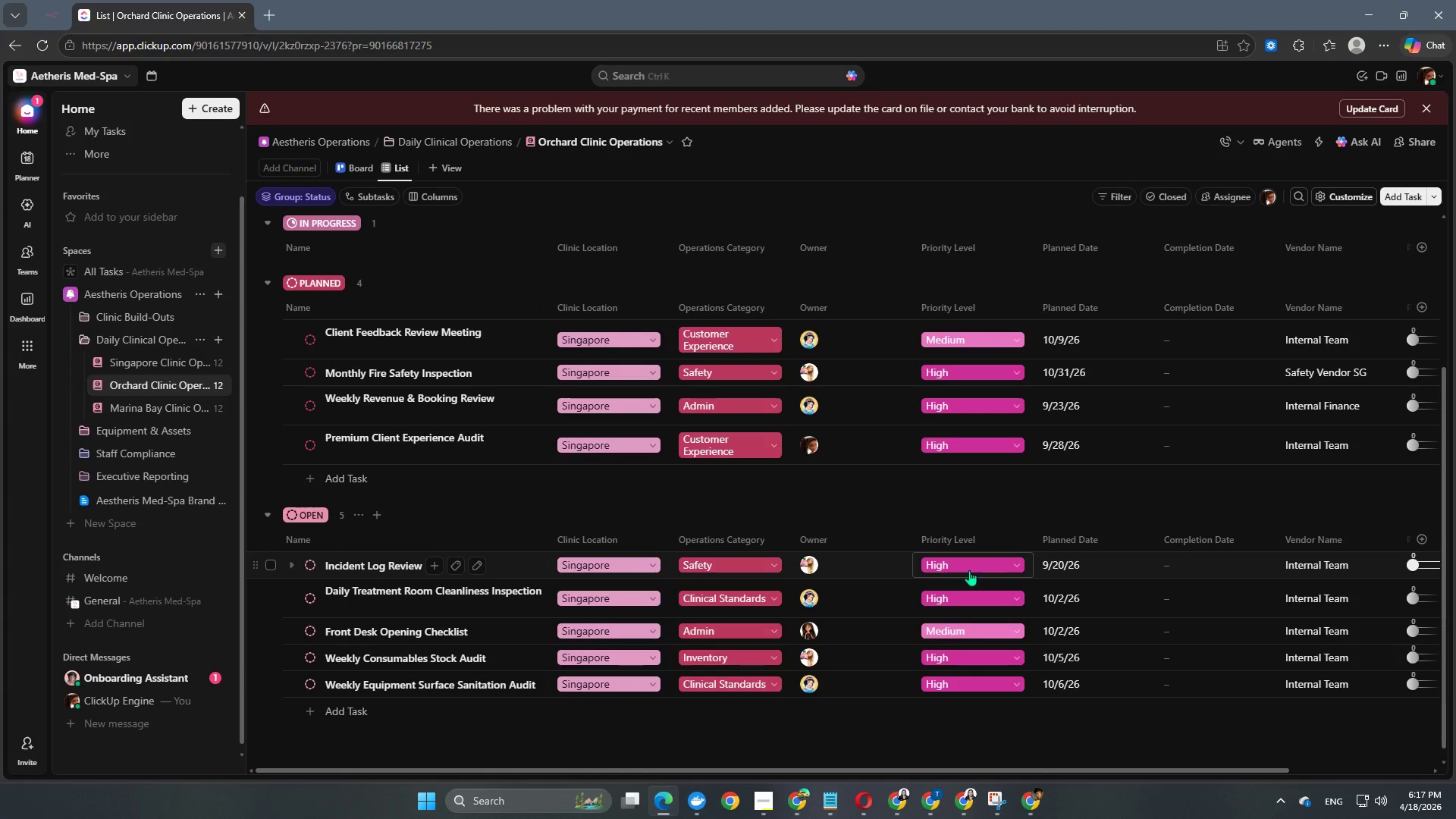 
left_click([1098, 569])
 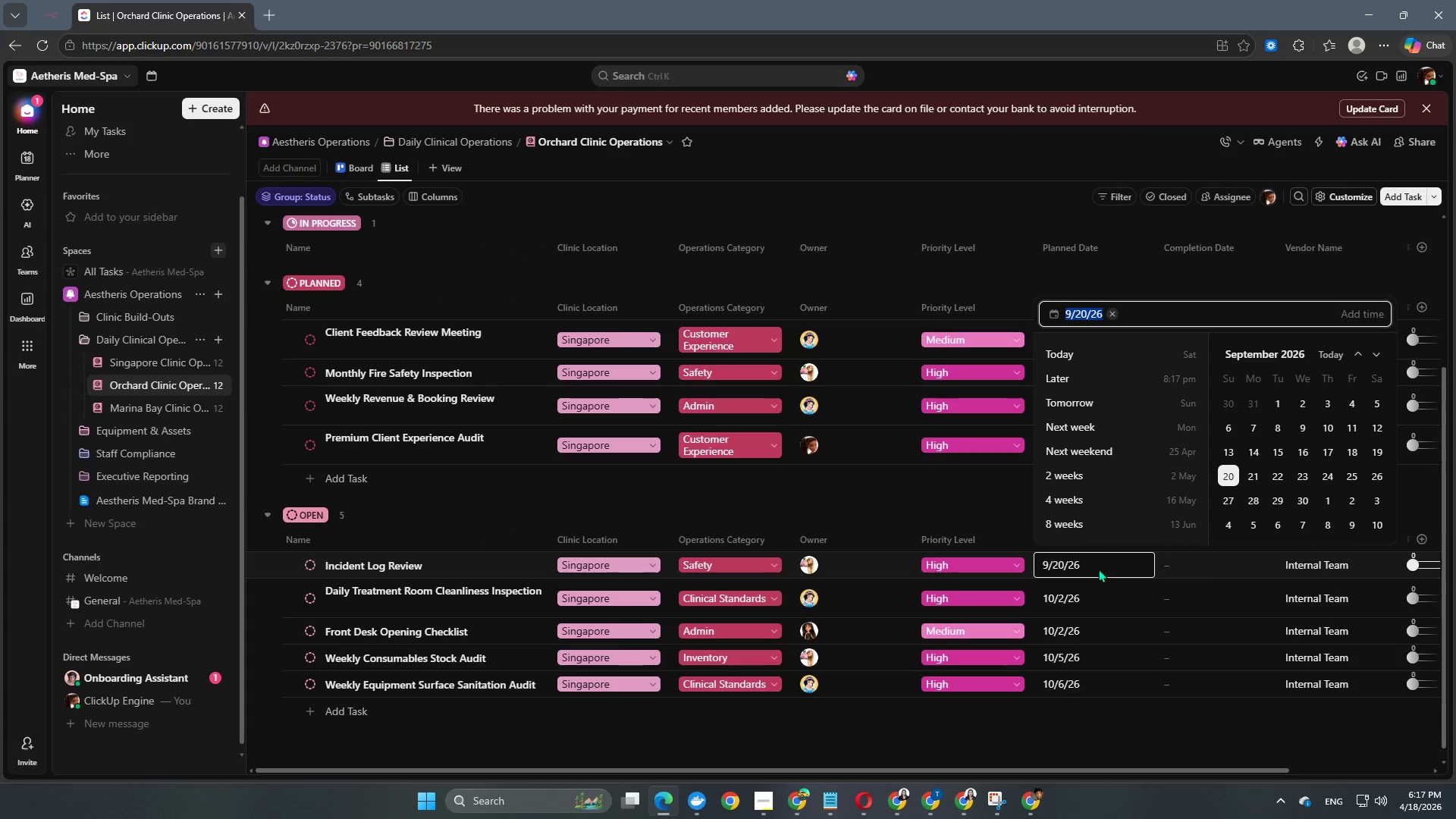 
key(Numpad2)
 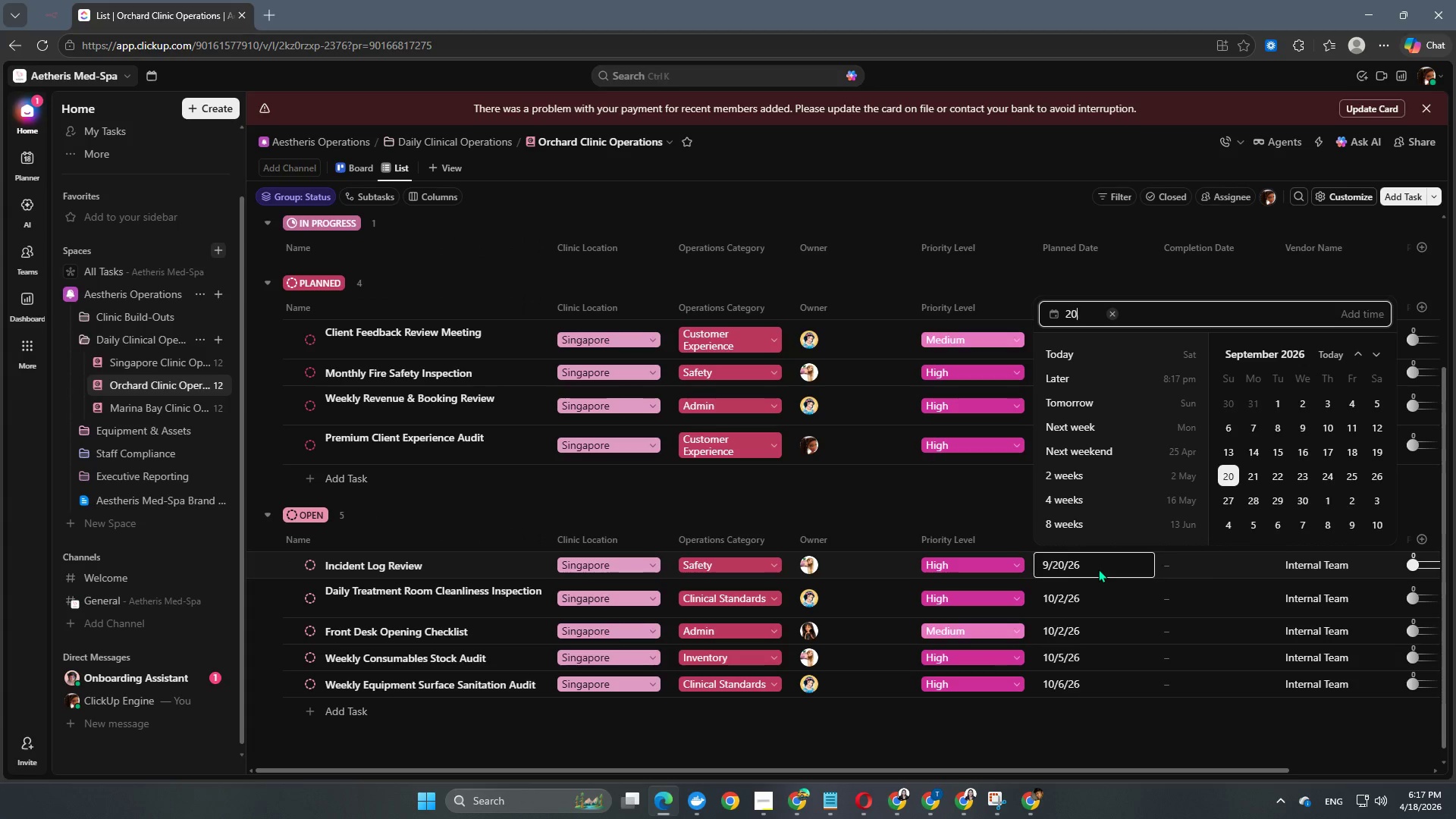 
key(Numpad0)
 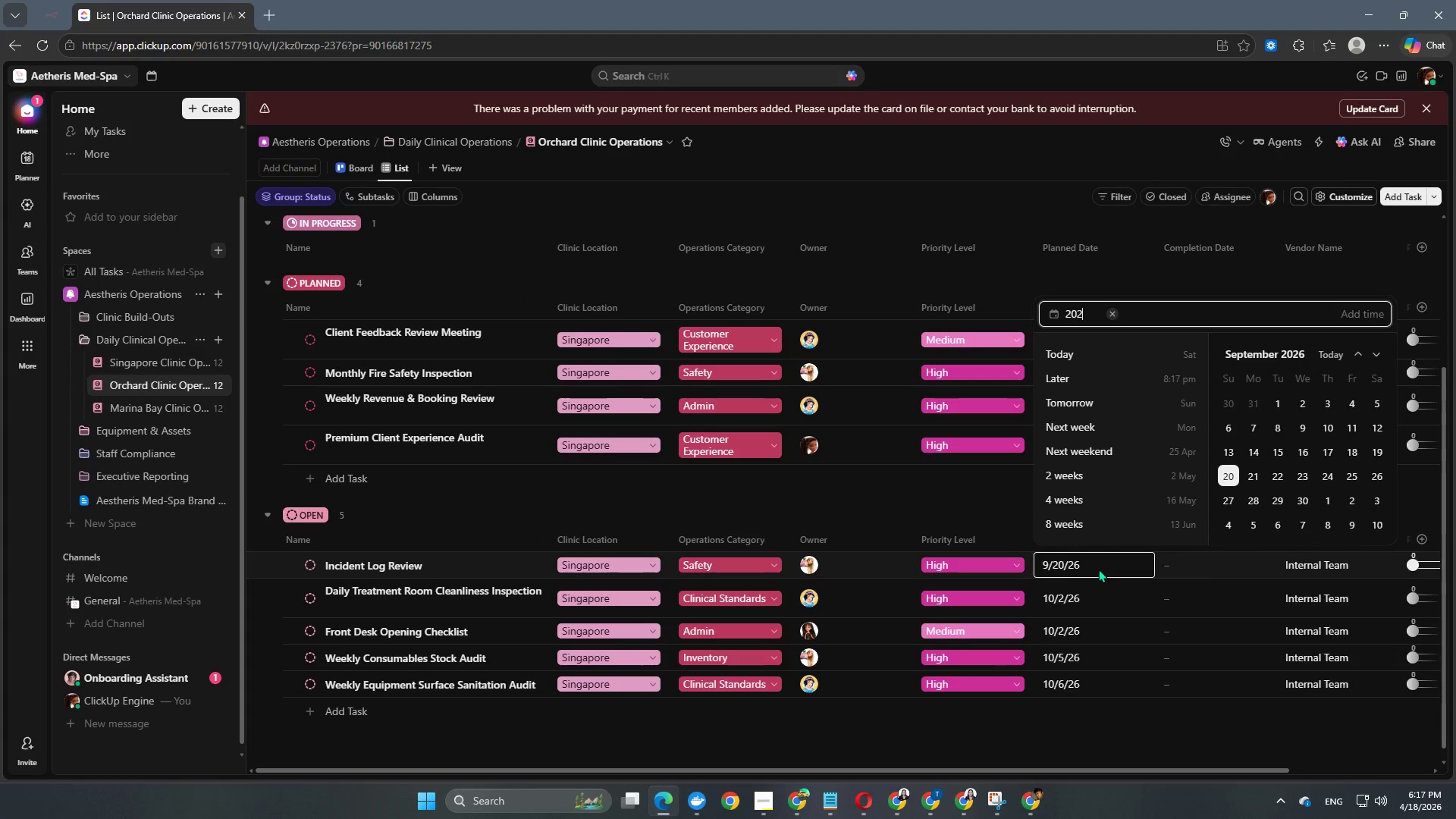 
key(Numpad2)
 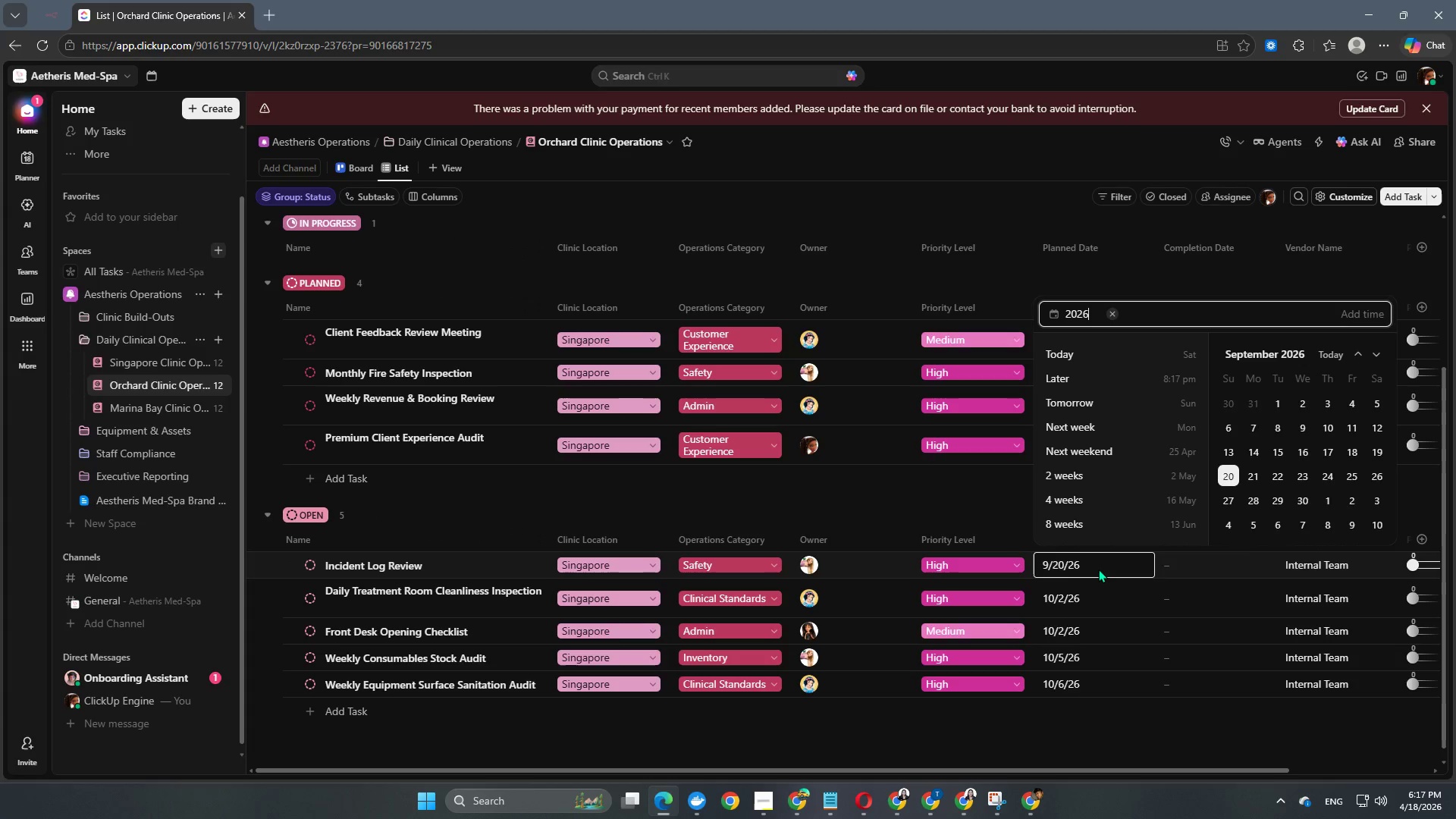 
key(Numpad6)
 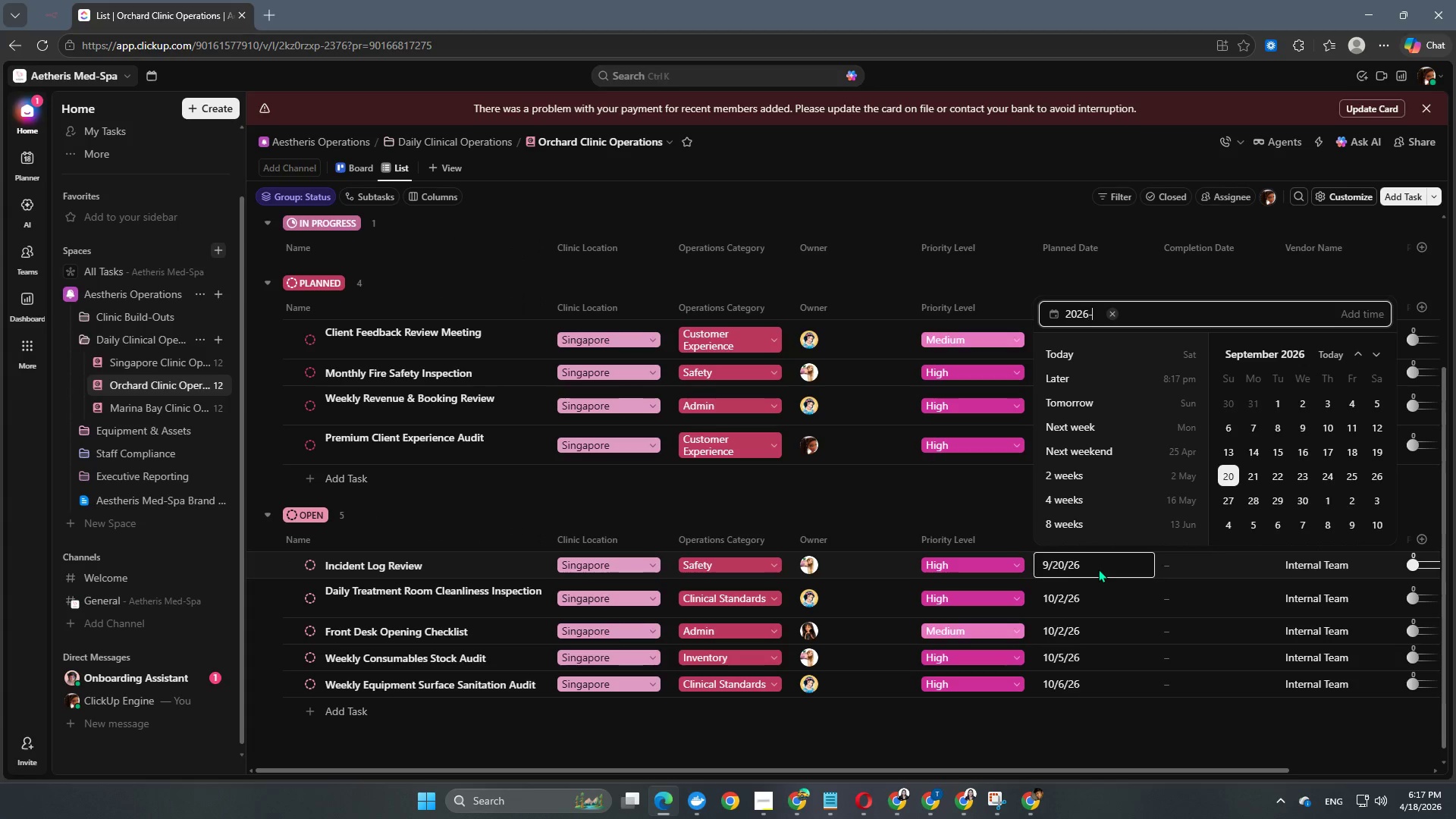 
key(NumpadSubtract)
 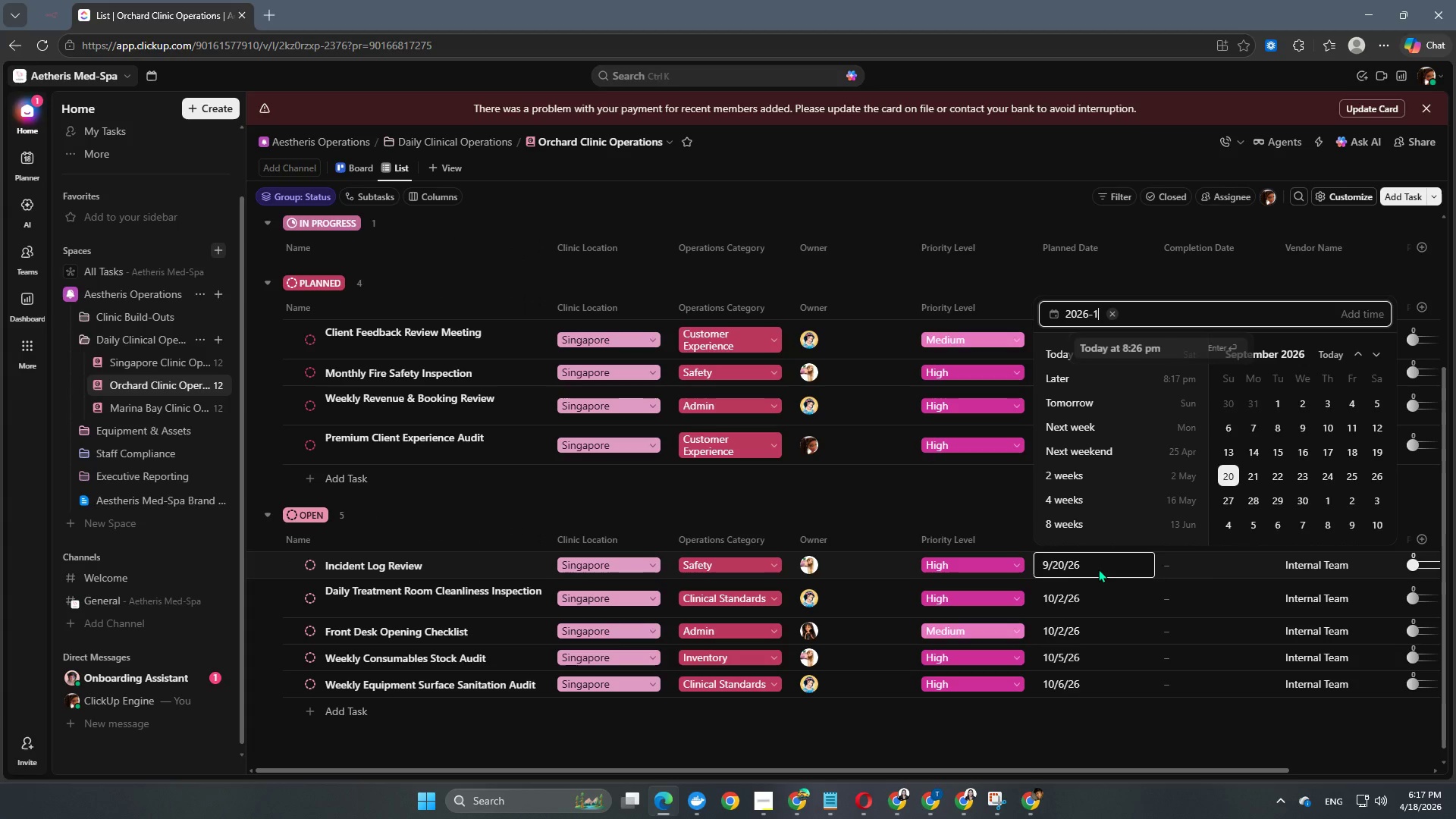 
key(Numpad1)
 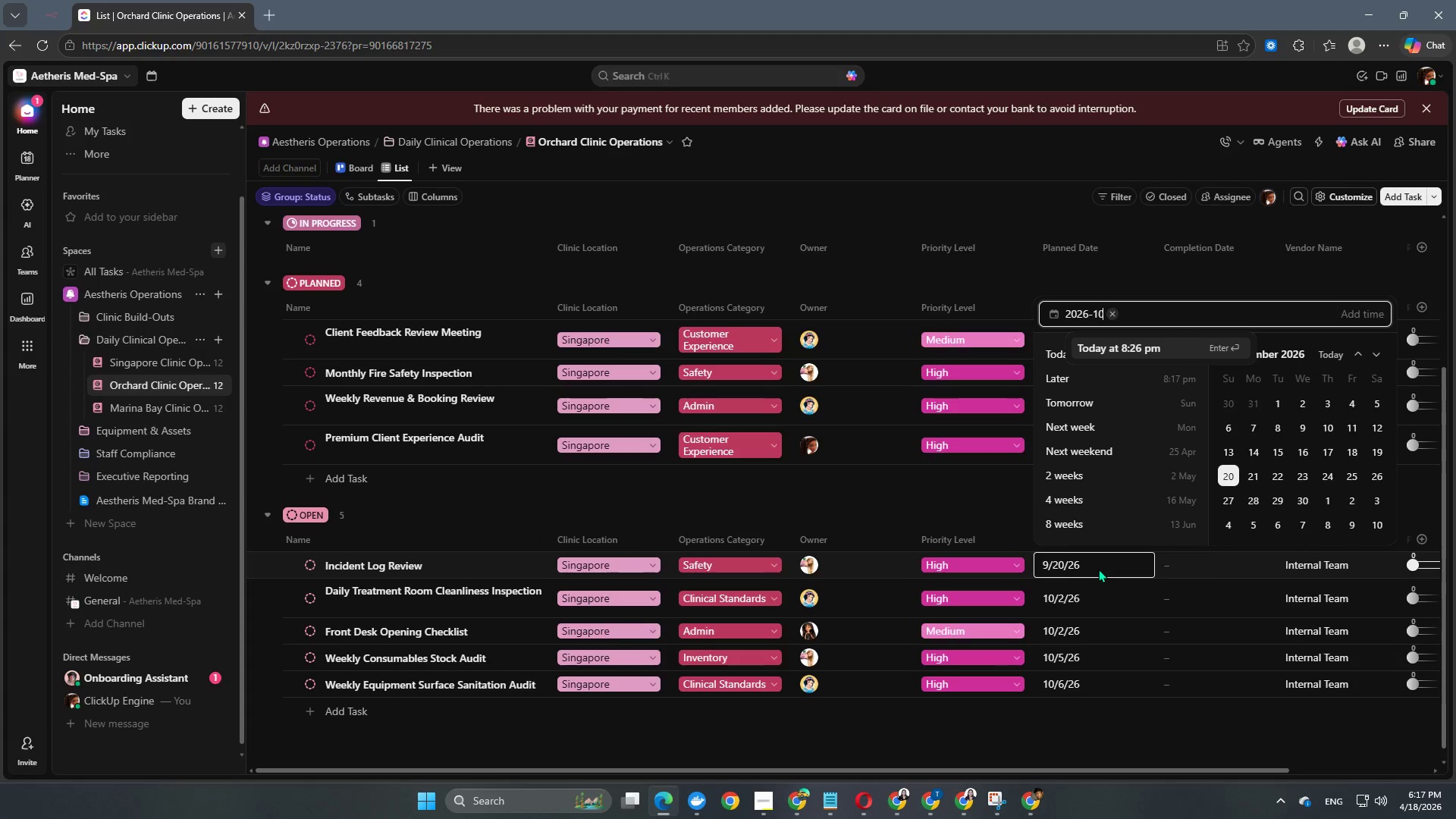 
key(Numpad0)
 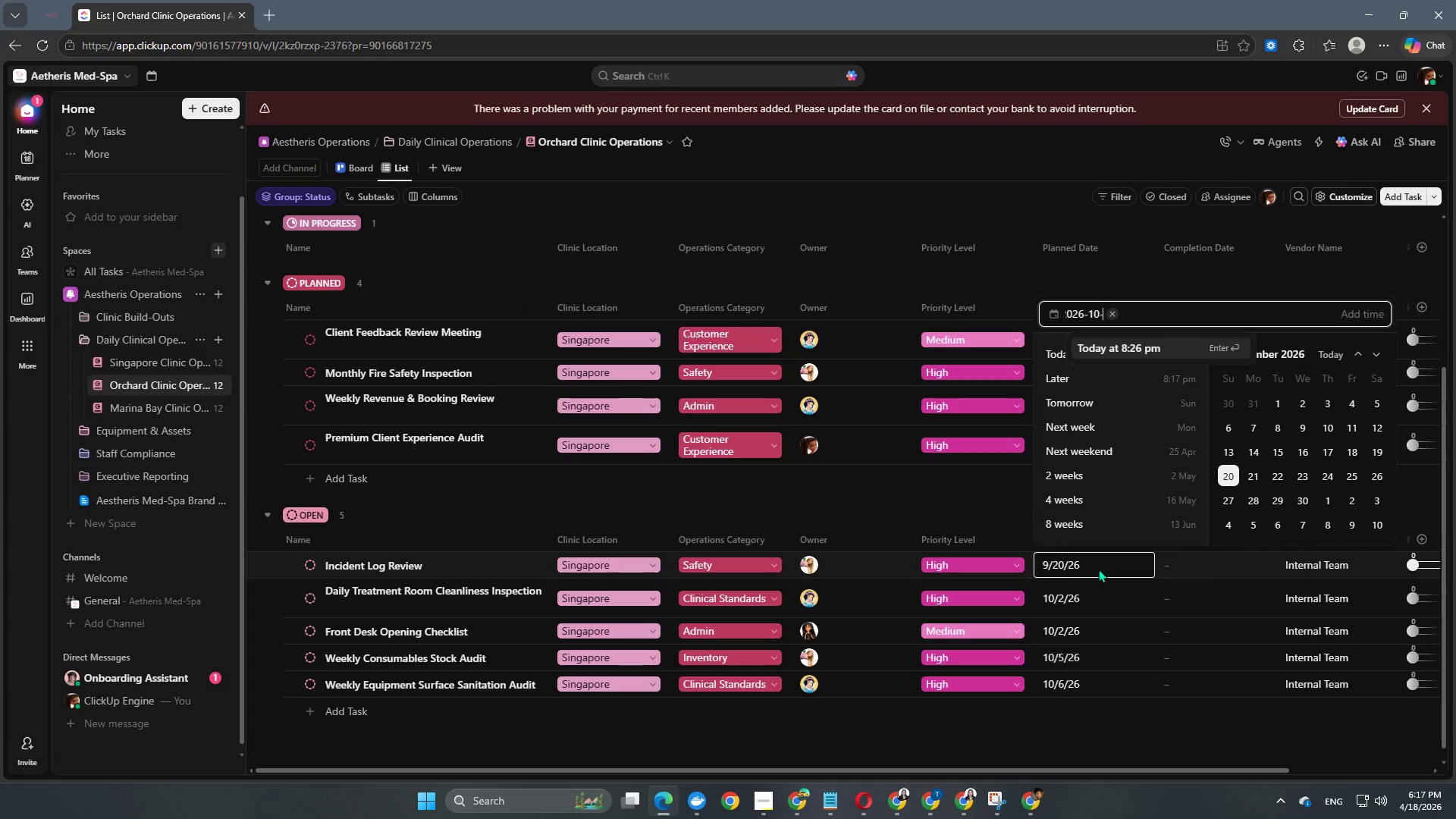 
key(NumpadSubtract)
 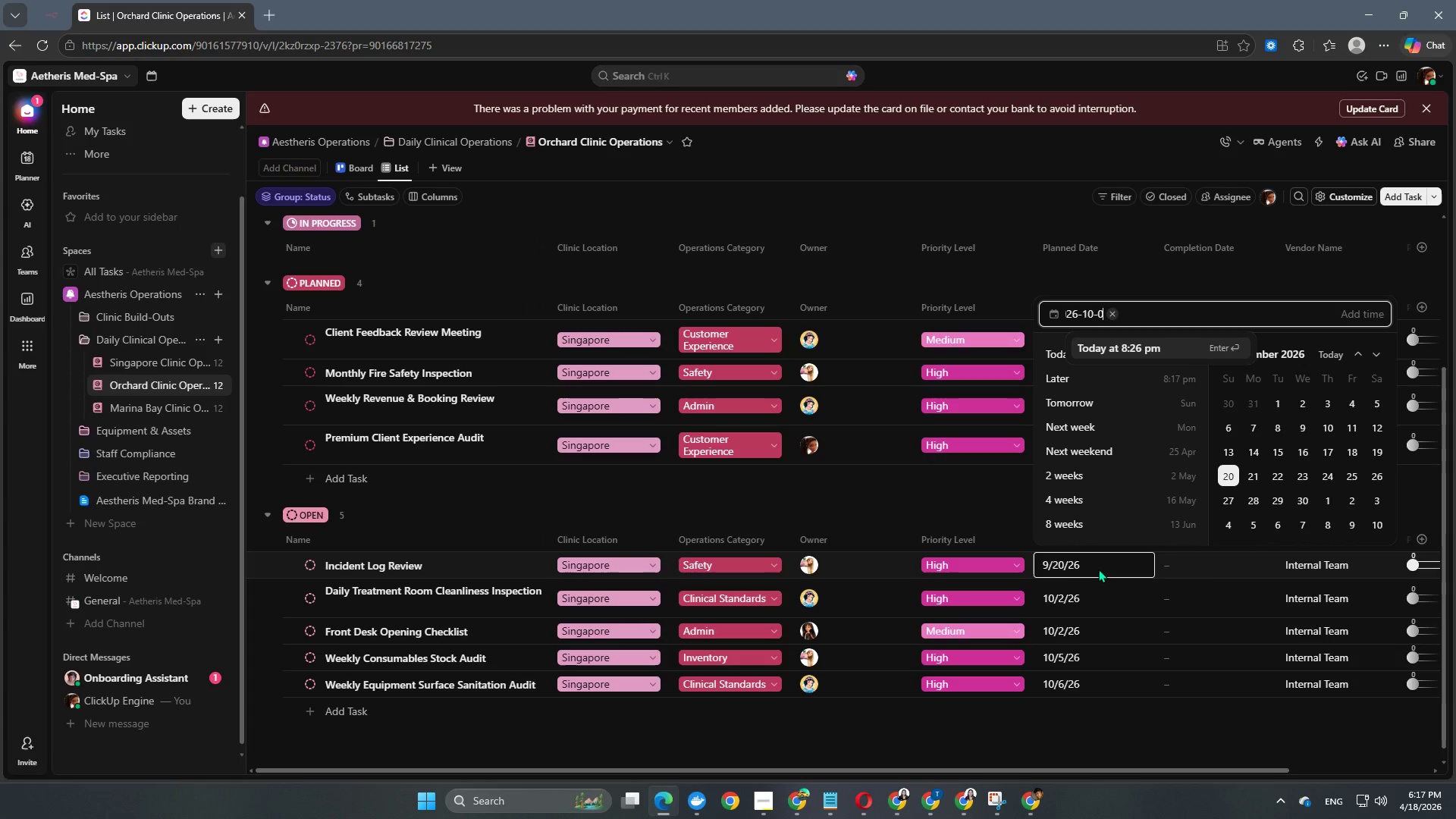 
key(Numpad0)
 